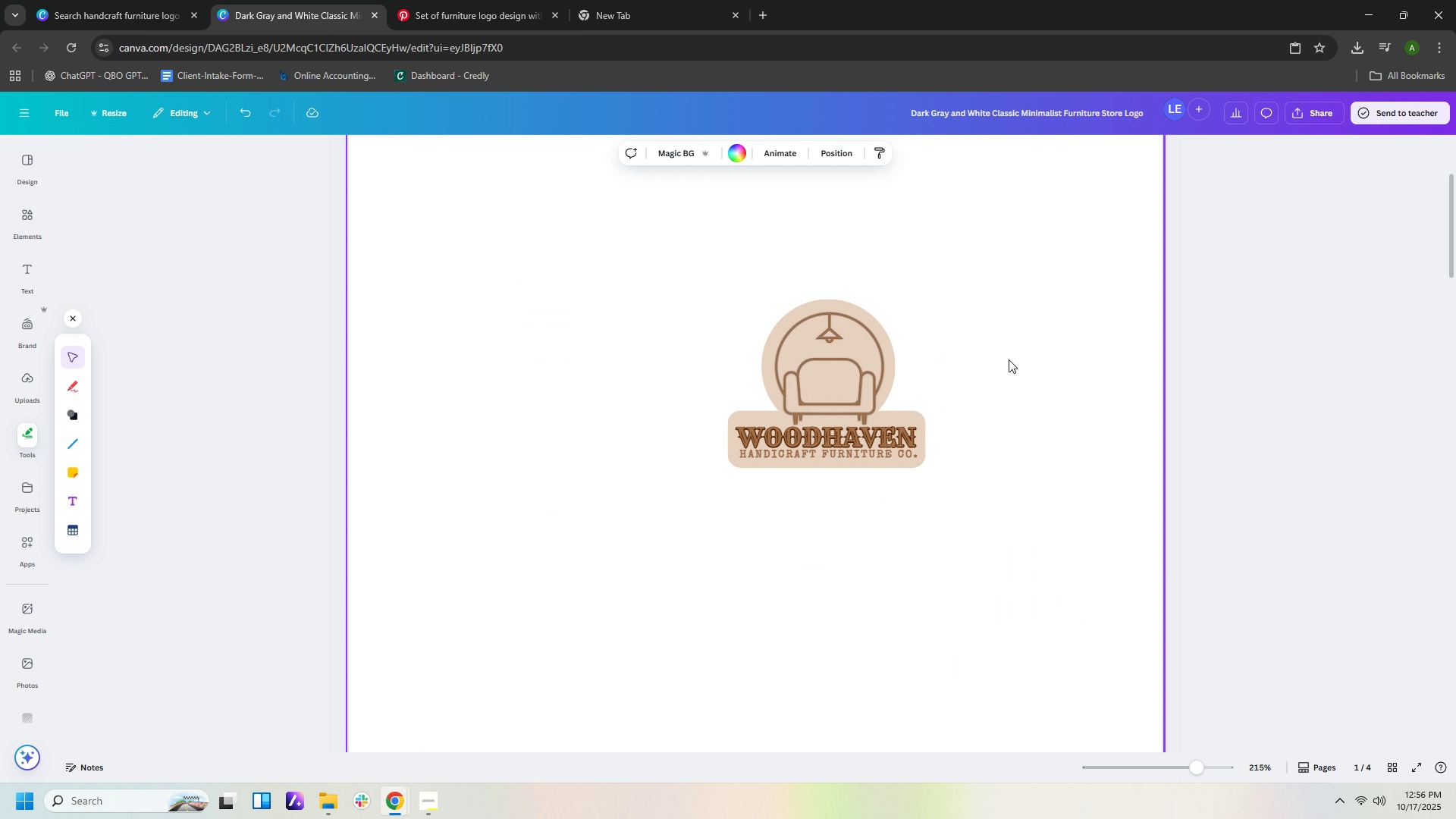 
right_click([1009, 359])
 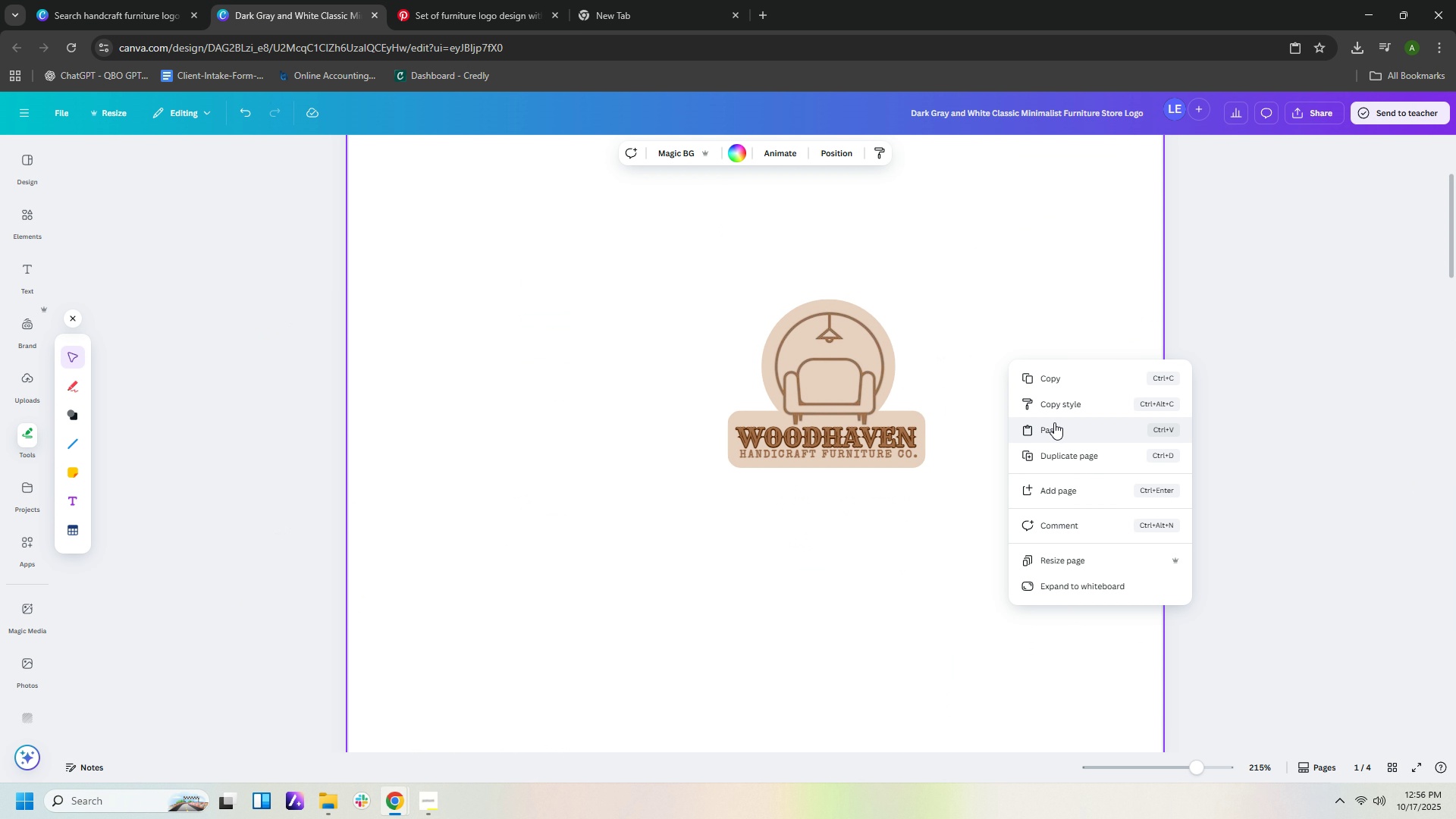 
left_click([1054, 422])
 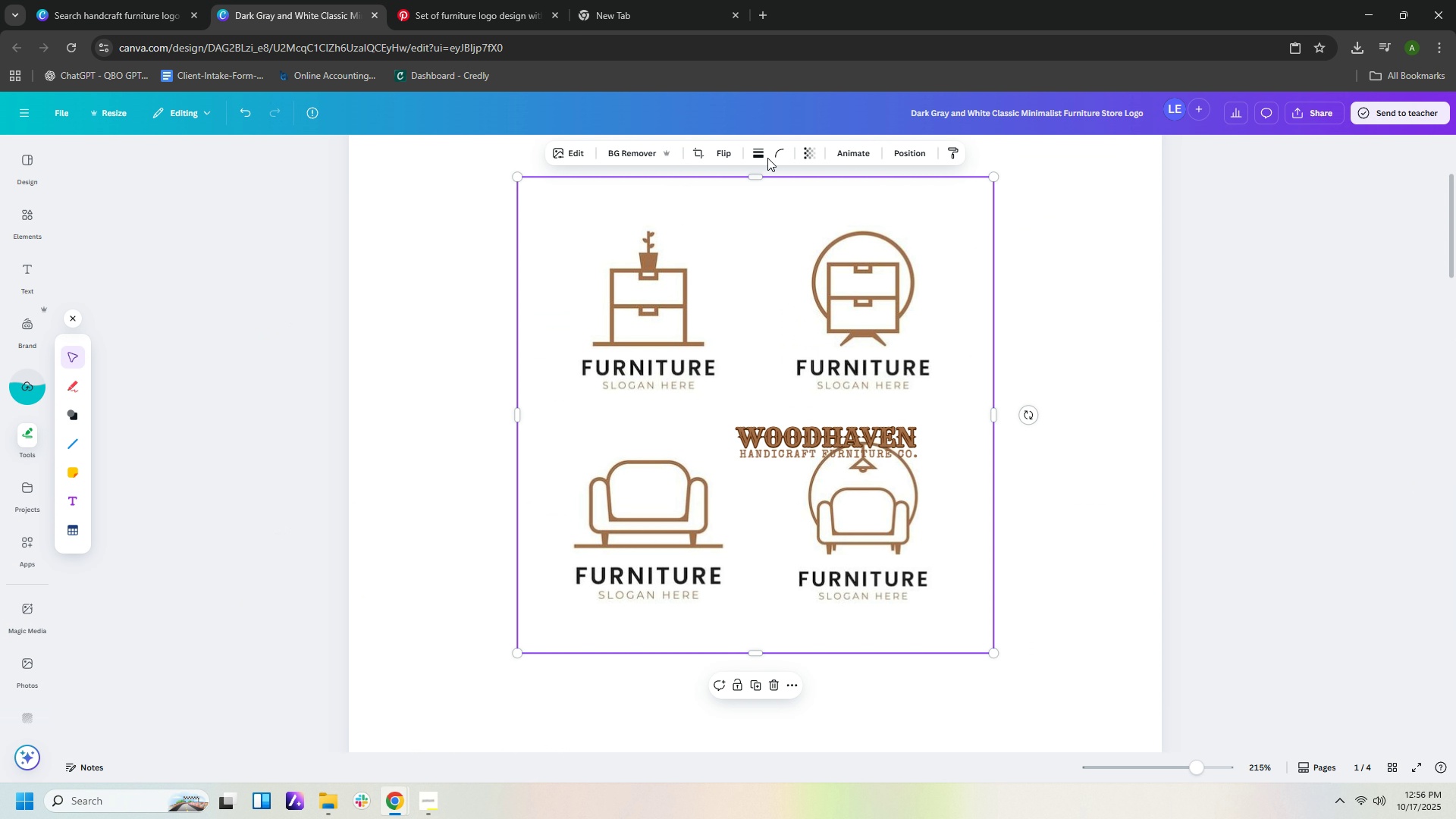 
left_click_drag(start_coordinate=[752, 174], to_coordinate=[770, 452])
 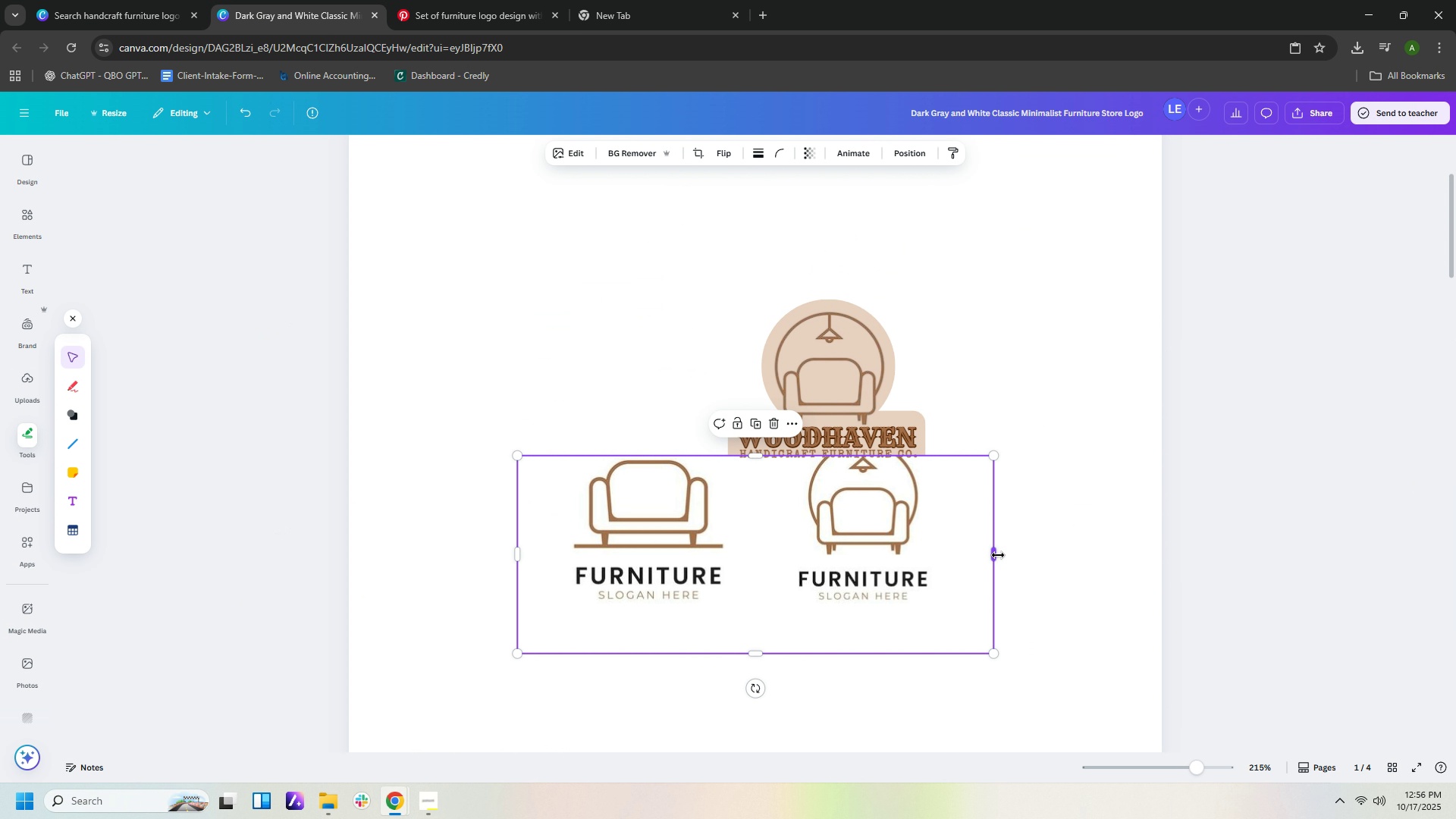 
left_click_drag(start_coordinate=[997, 555], to_coordinate=[733, 551])
 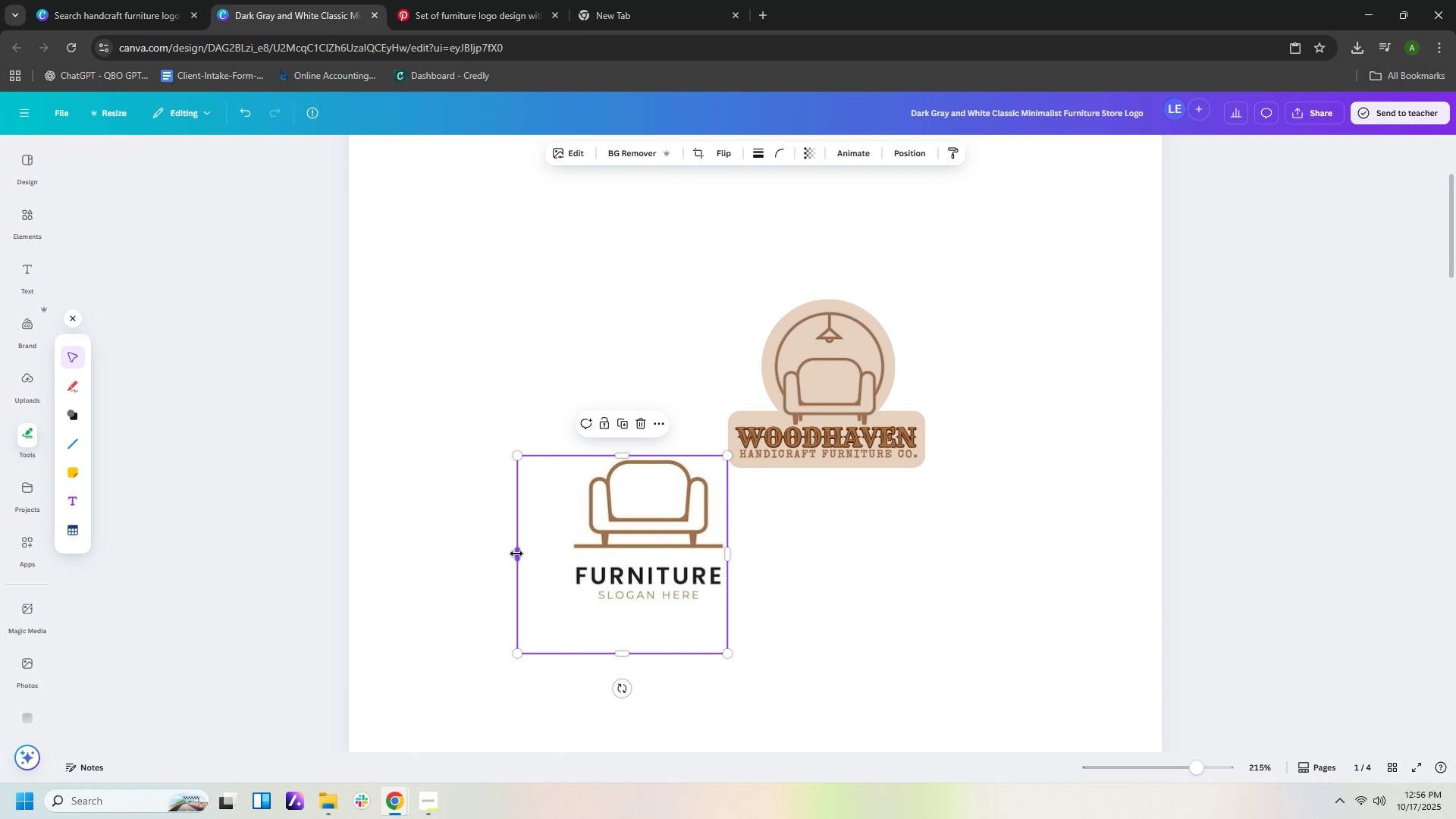 
left_click_drag(start_coordinate=[516, 554], to_coordinate=[567, 563])
 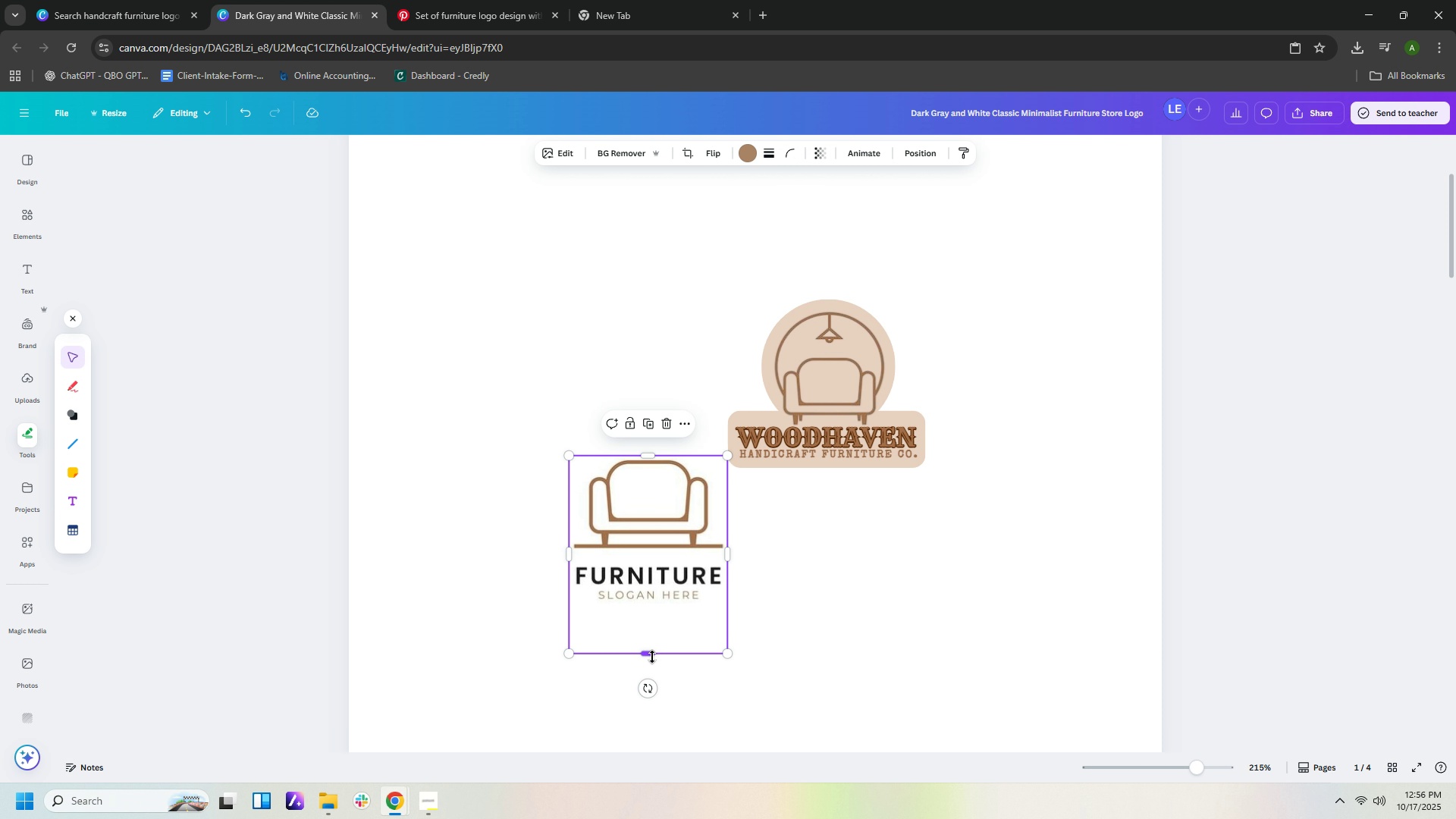 
left_click_drag(start_coordinate=[651, 657], to_coordinate=[656, 557])
 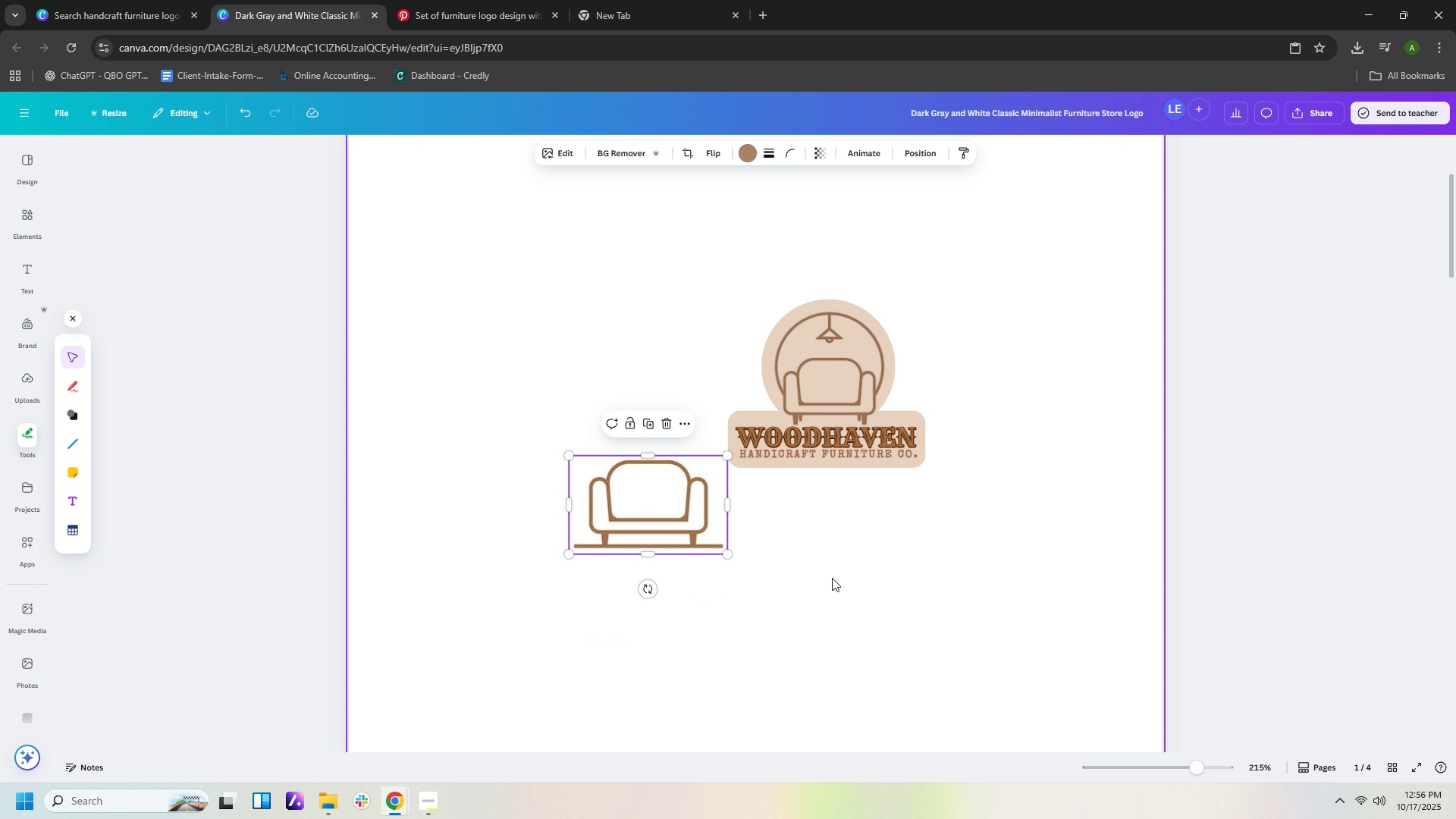 
left_click([832, 578])
 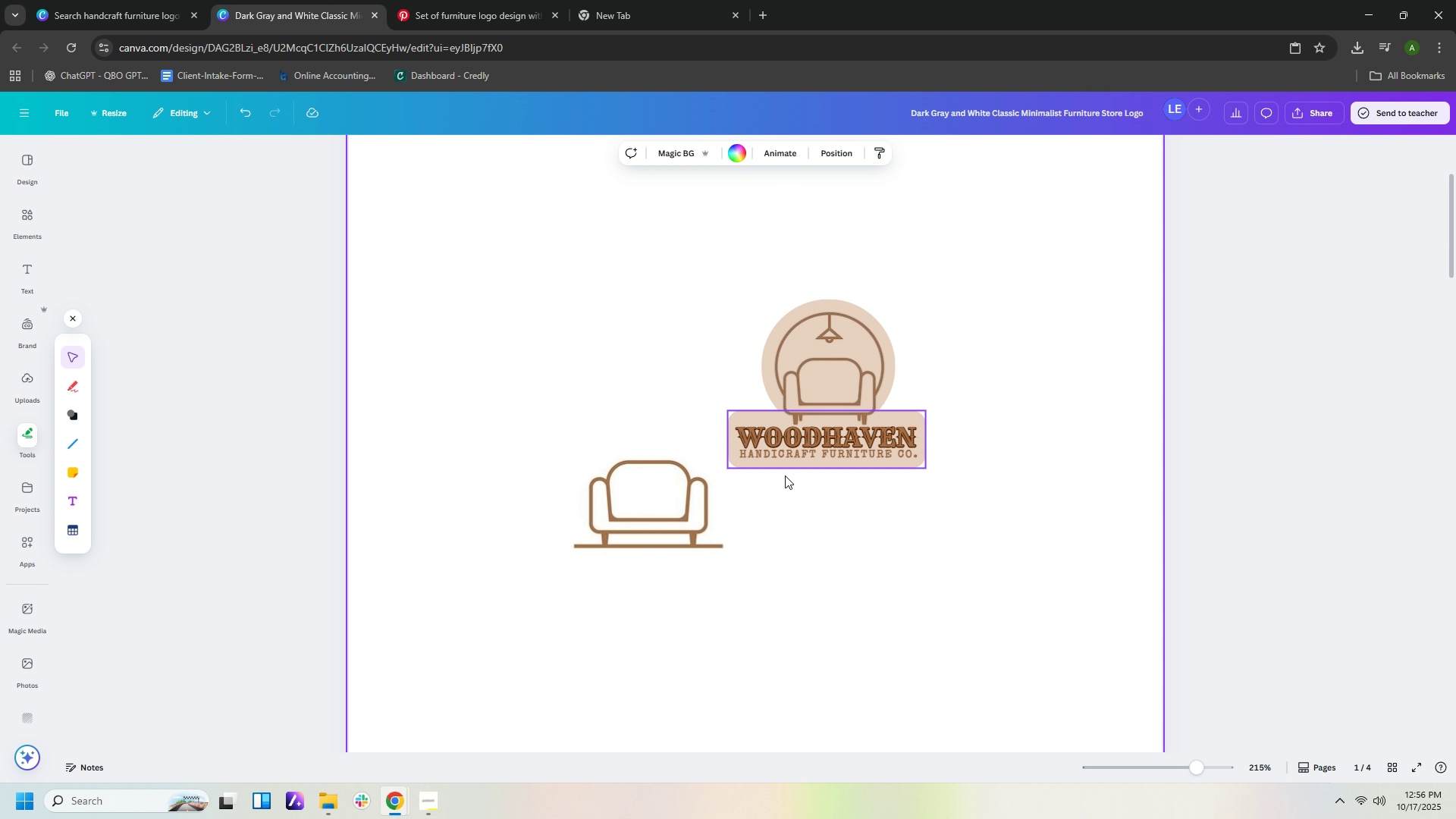 
left_click([677, 529])
 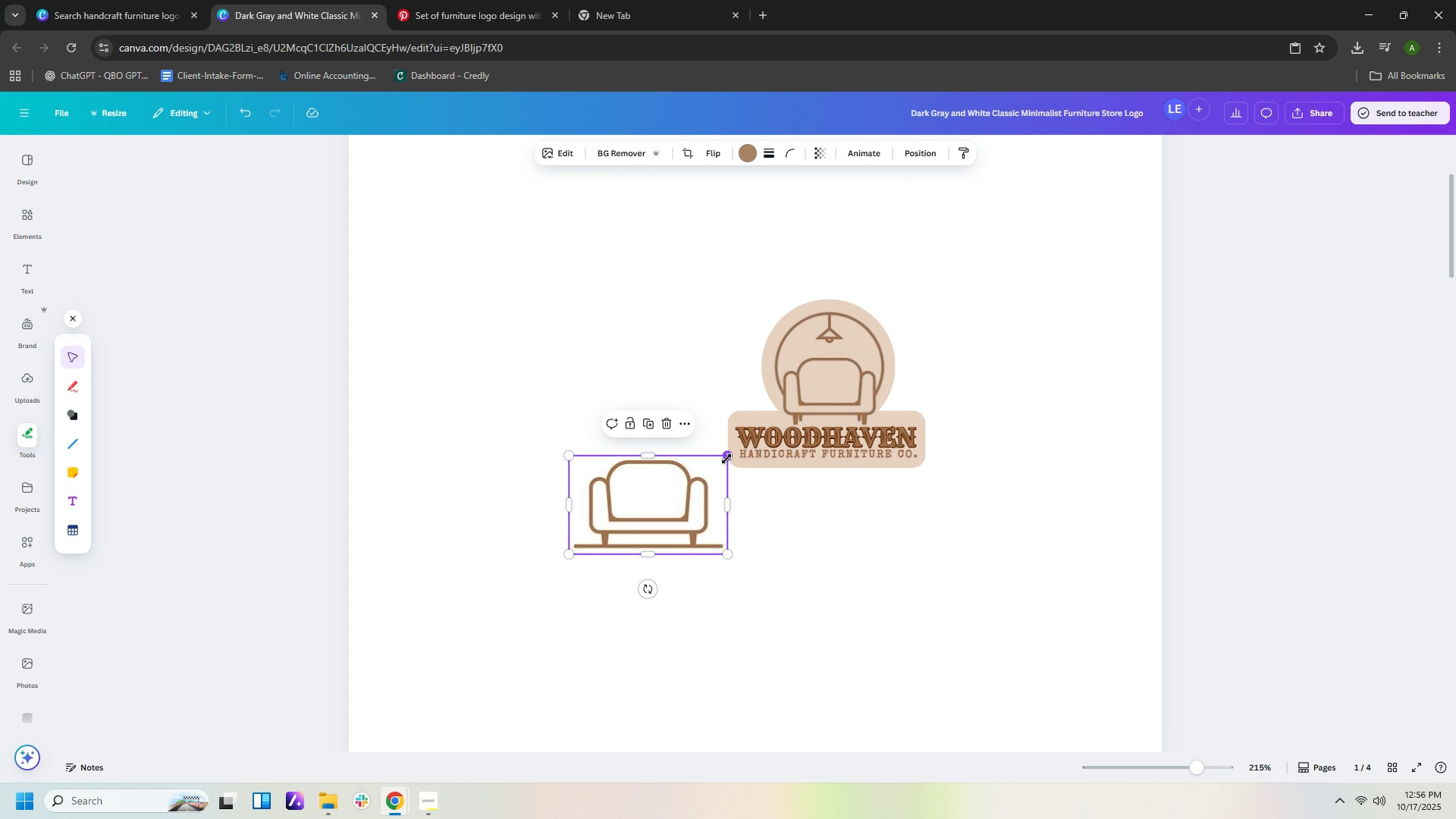 
left_click_drag(start_coordinate=[726, 459], to_coordinate=[742, 432])
 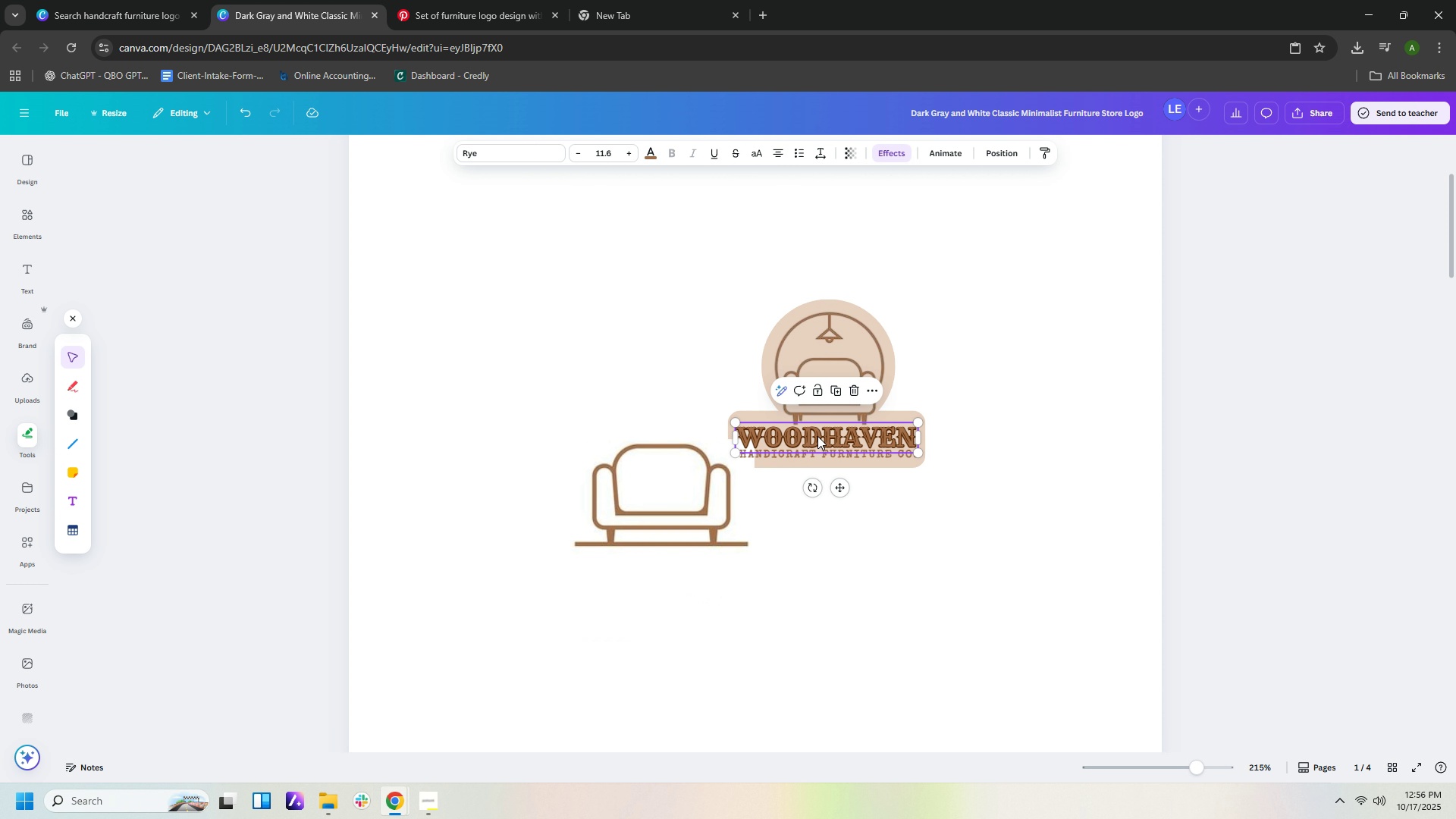 
left_click_drag(start_coordinate=[833, 435], to_coordinate=[672, 480])
 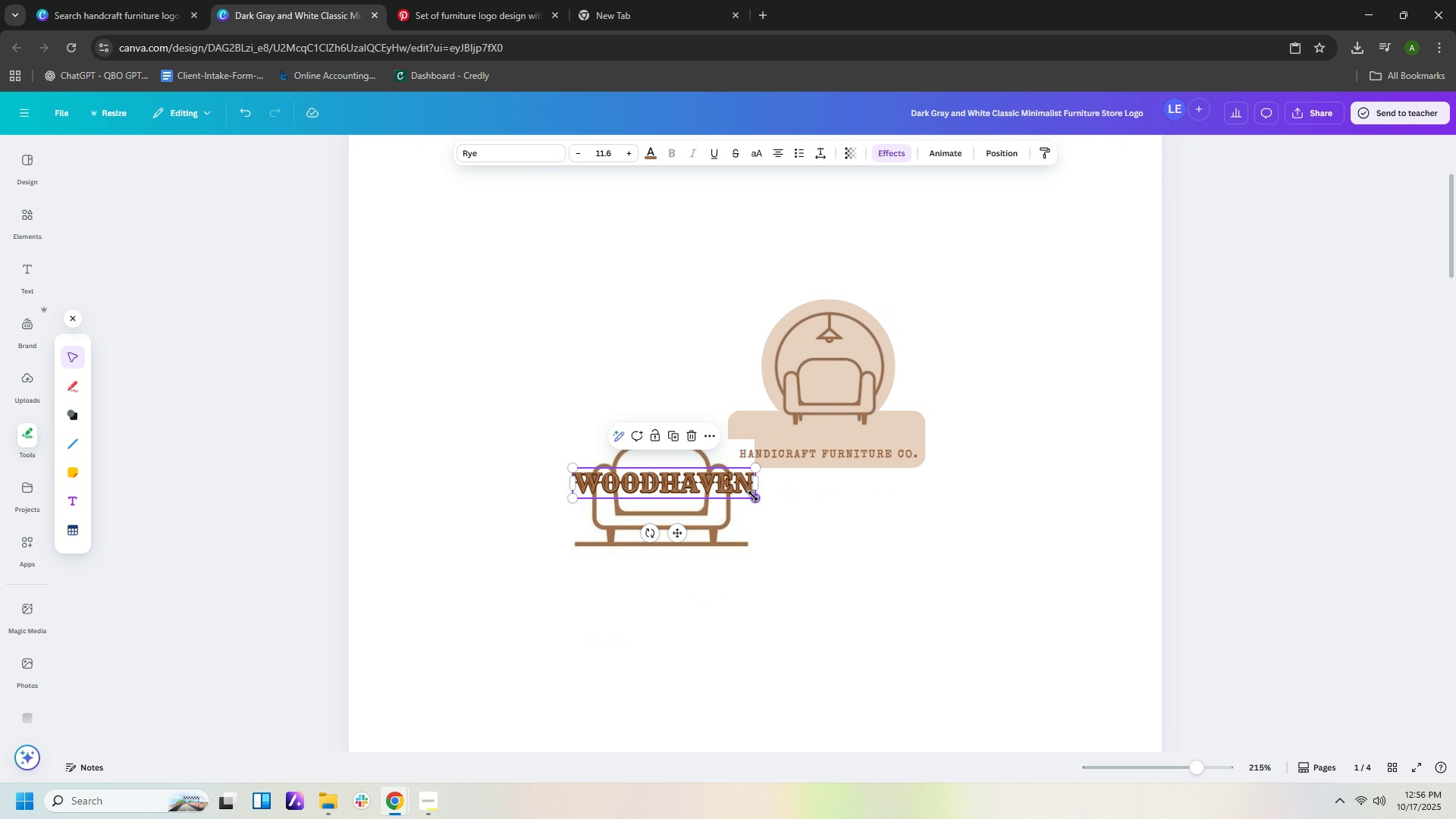 
left_click_drag(start_coordinate=[753, 496], to_coordinate=[691, 485])
 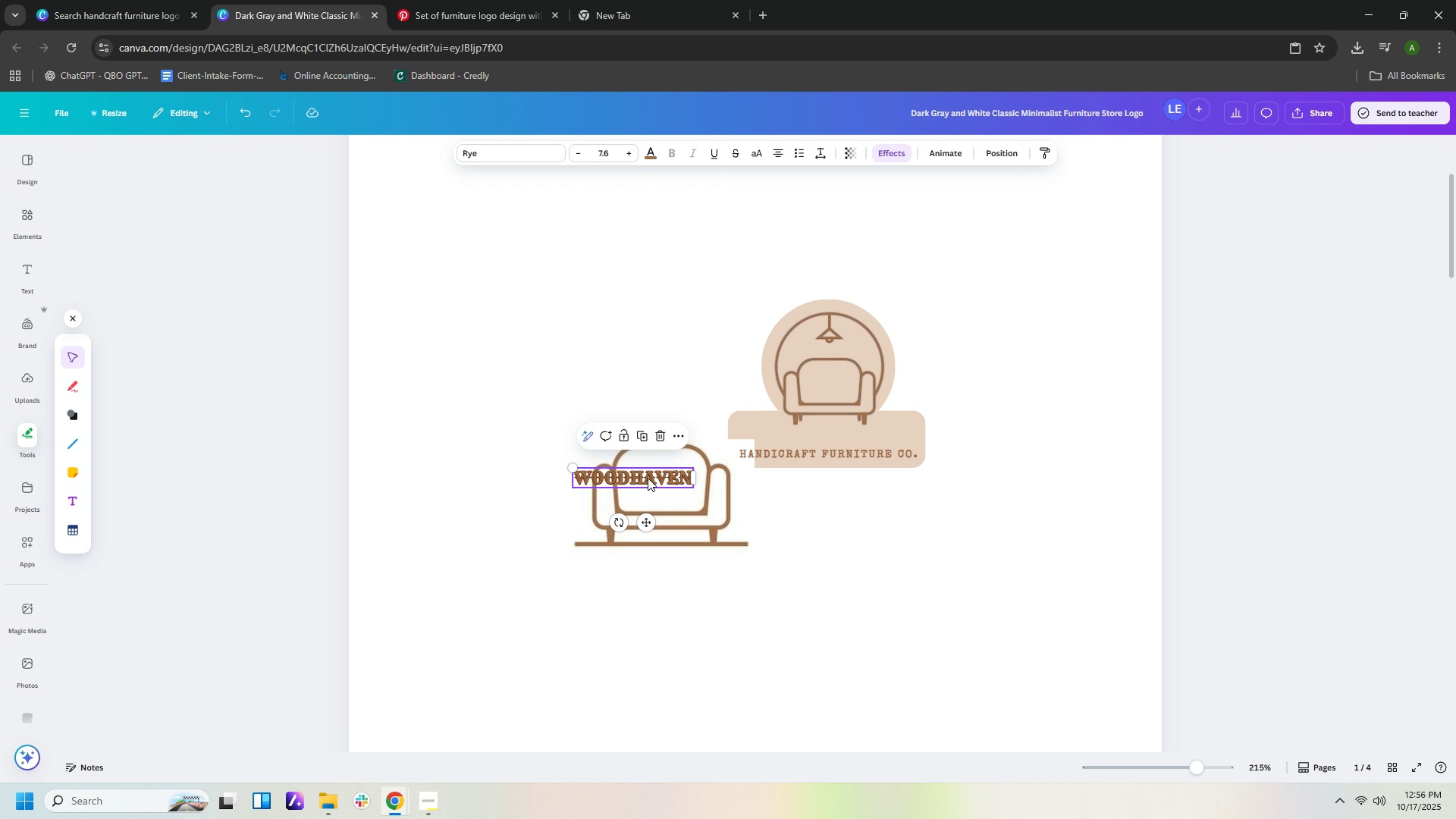 
left_click_drag(start_coordinate=[642, 477], to_coordinate=[674, 557])
 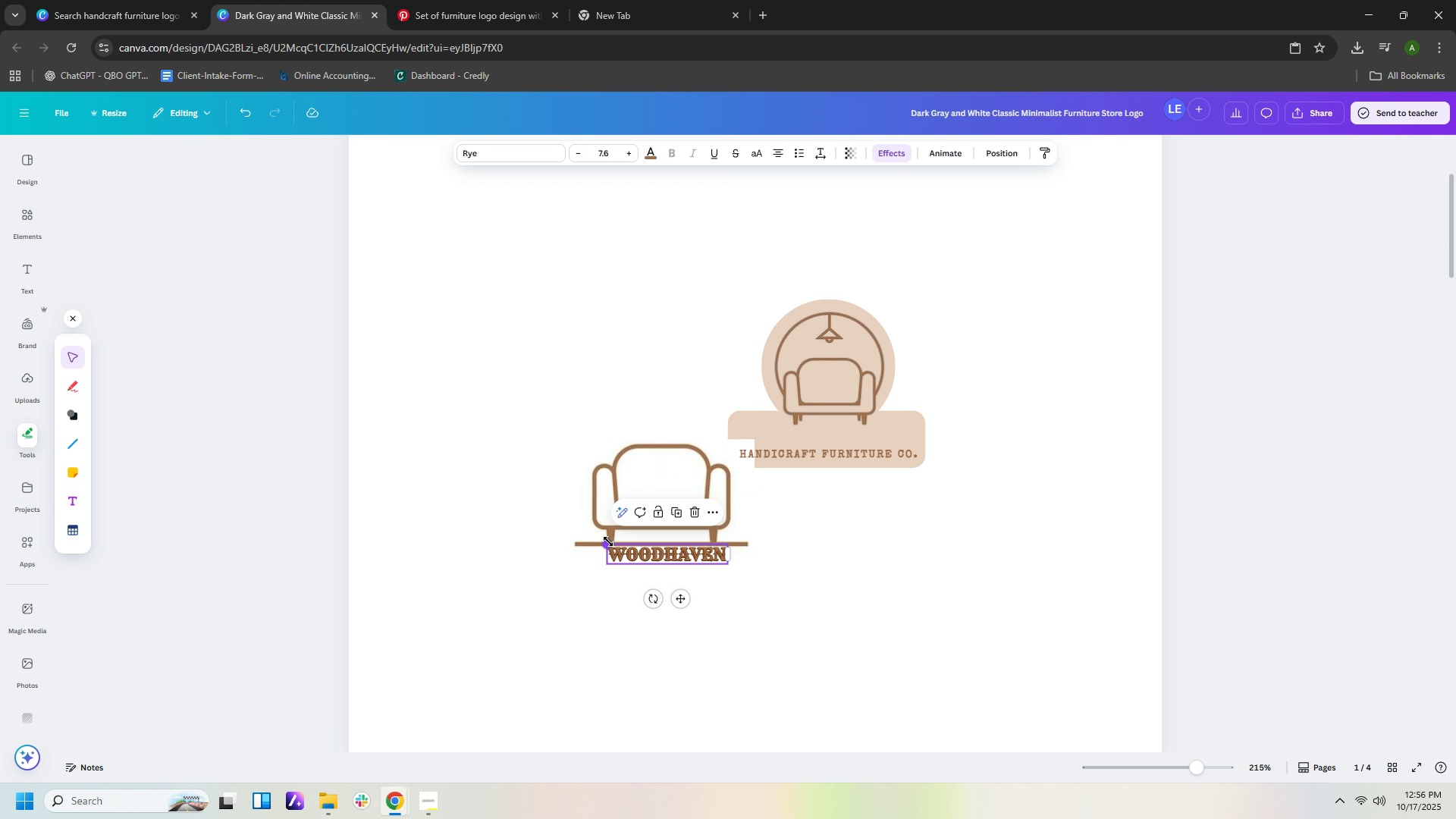 
left_click_drag(start_coordinate=[608, 541], to_coordinate=[576, 541])
 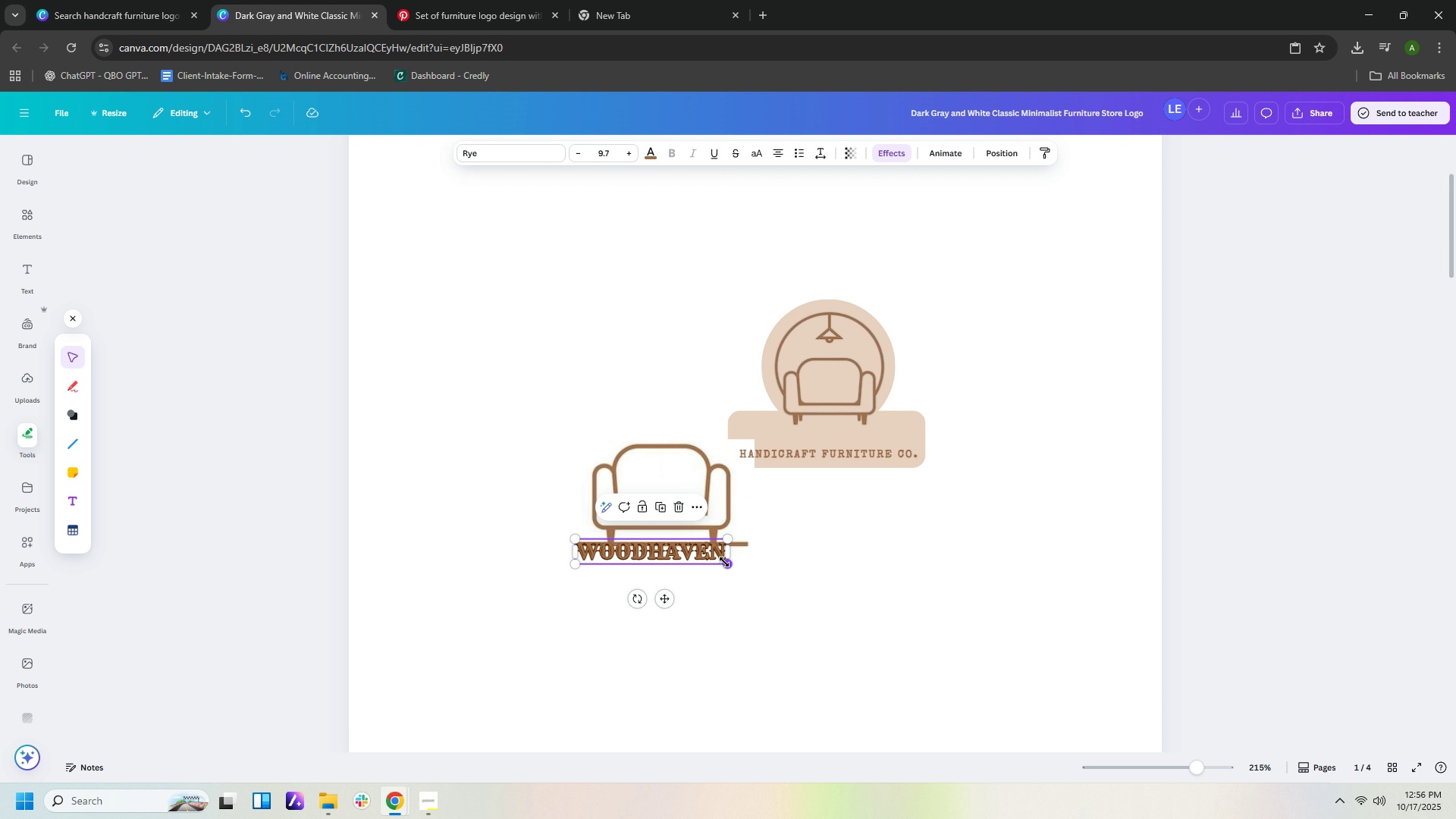 
left_click_drag(start_coordinate=[724, 562], to_coordinate=[751, 573])
 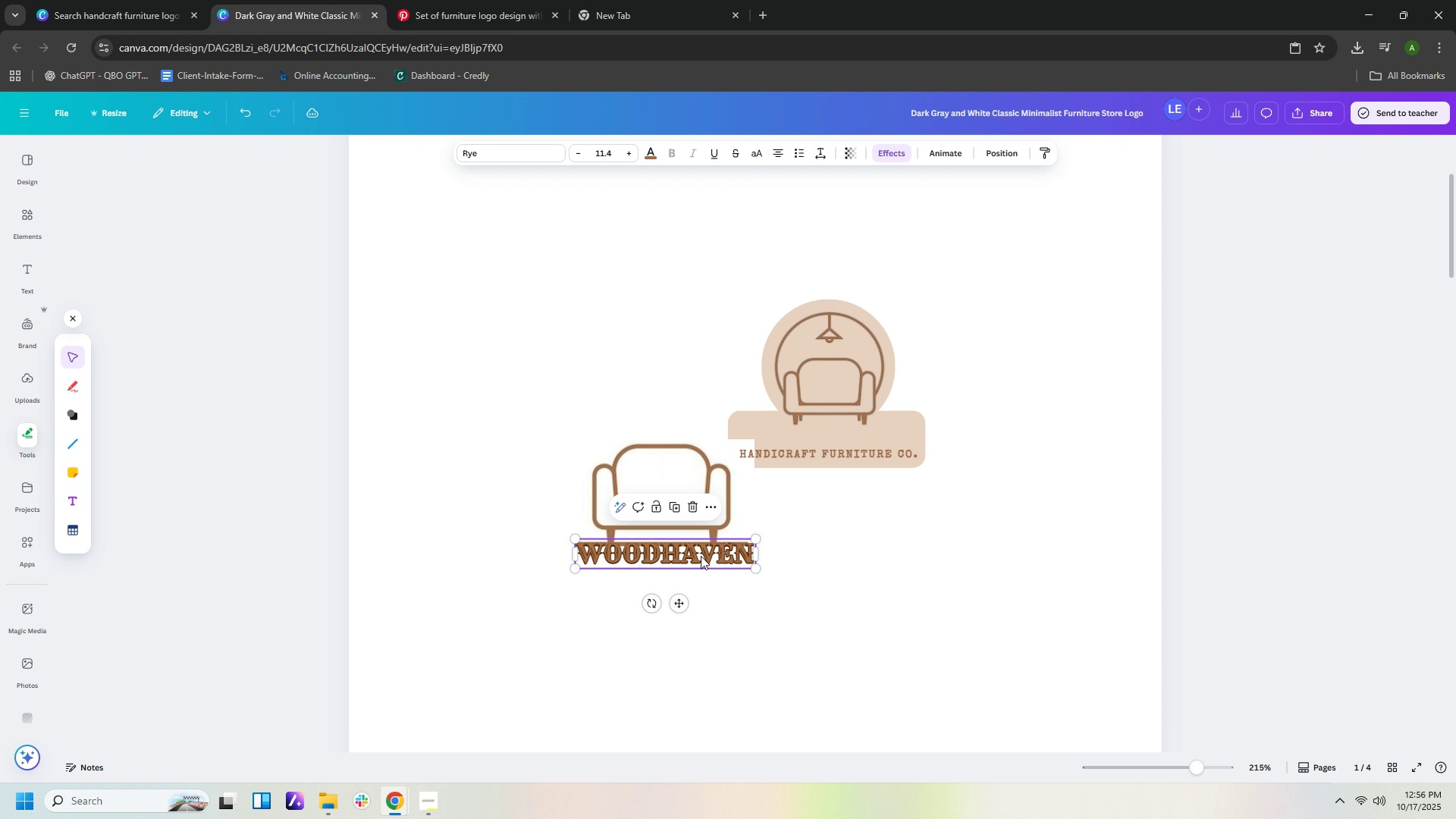 
left_click_drag(start_coordinate=[701, 556], to_coordinate=[697, 563])
 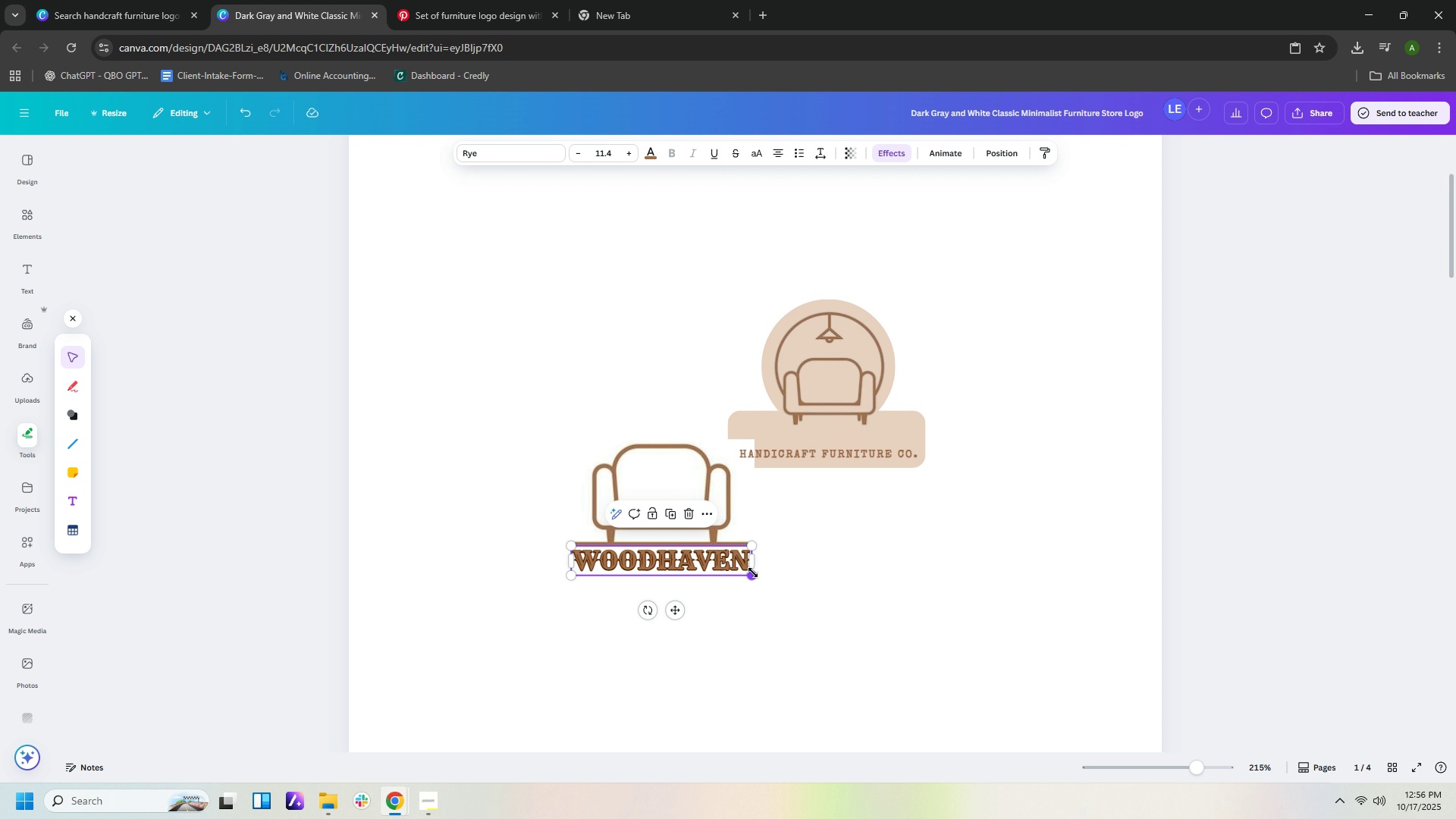 
left_click_drag(start_coordinate=[752, 573], to_coordinate=[748, 573])
 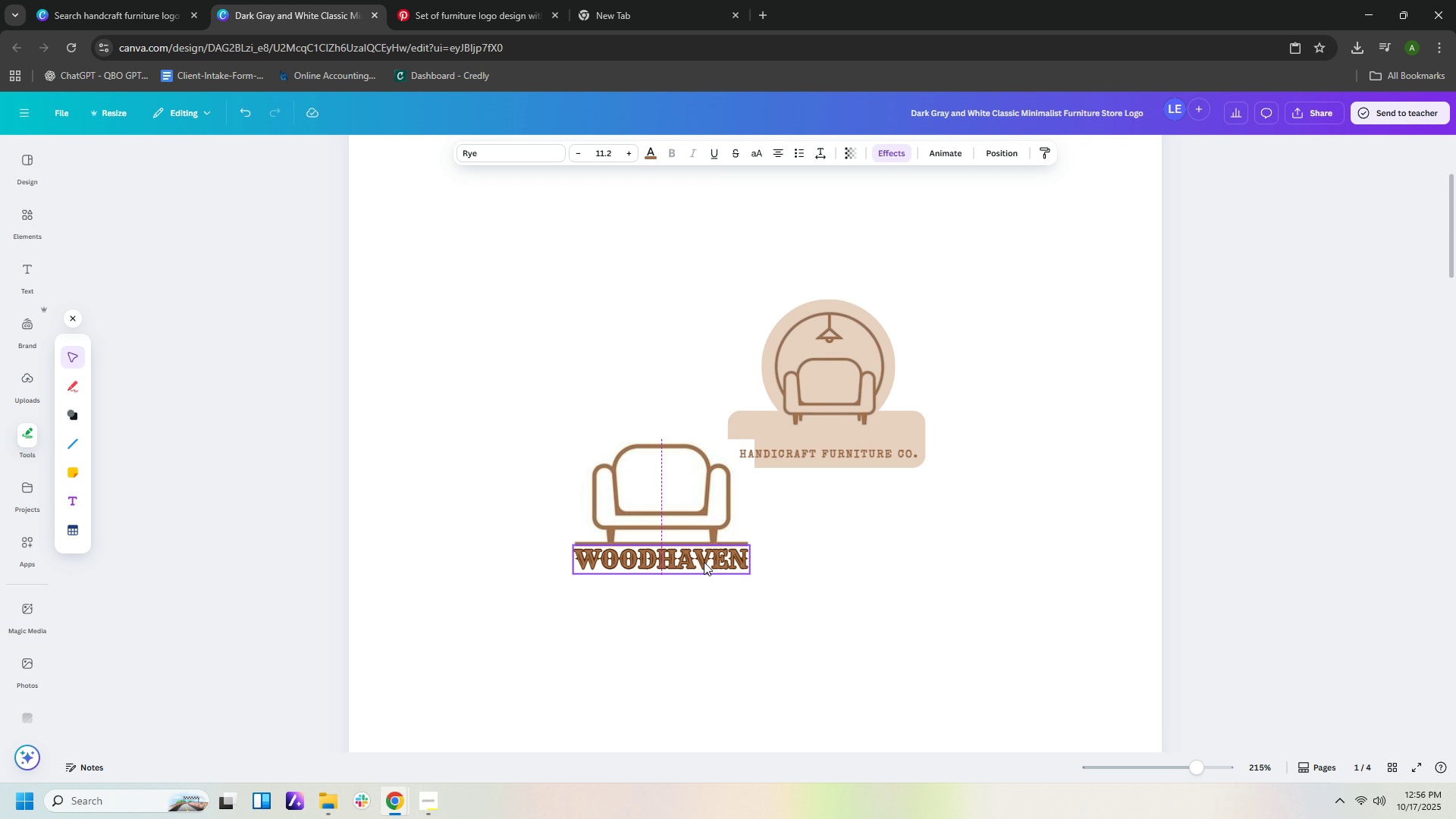 
left_click([824, 497])
 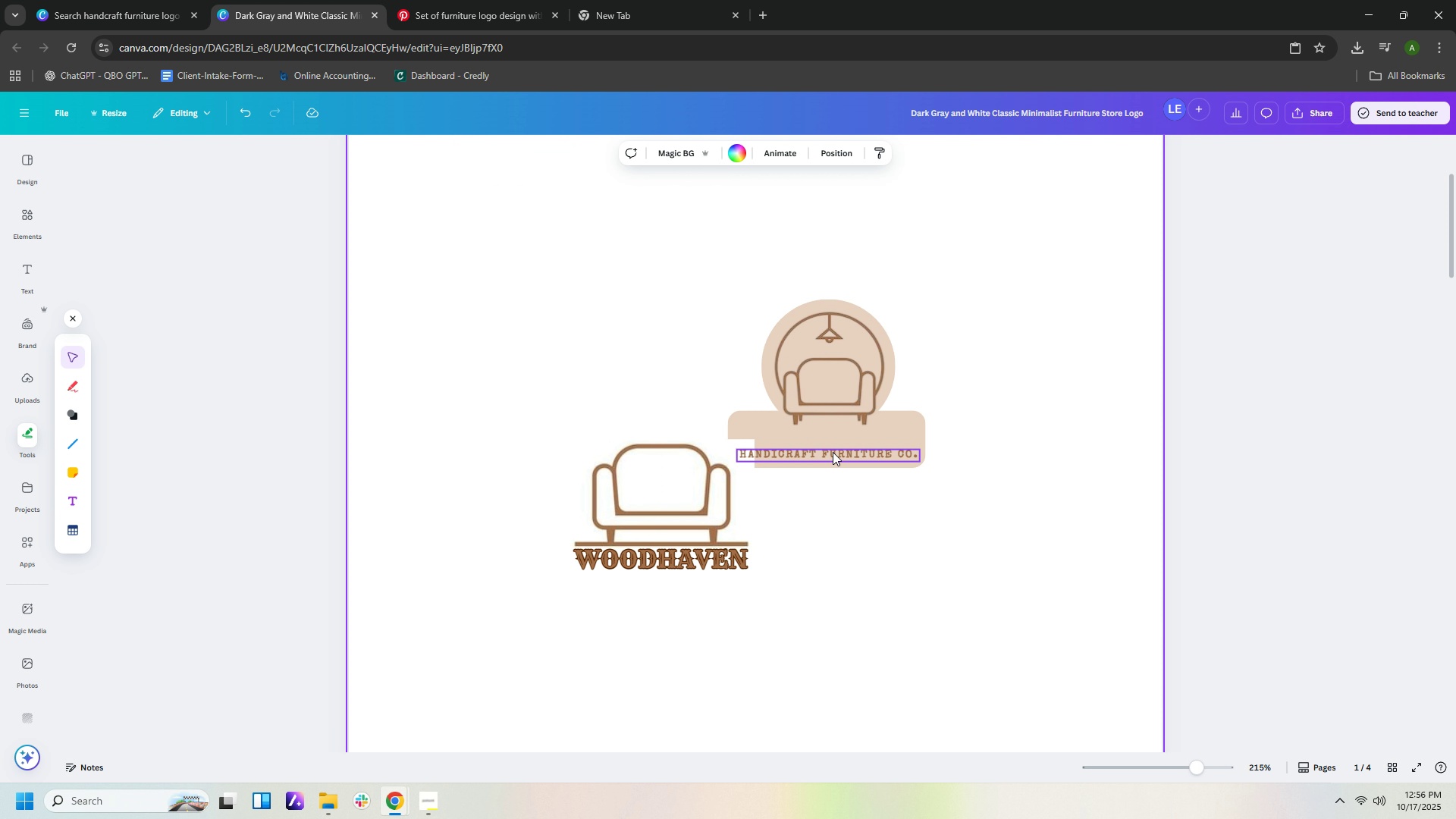 
left_click_drag(start_coordinate=[833, 452], to_coordinate=[667, 576])
 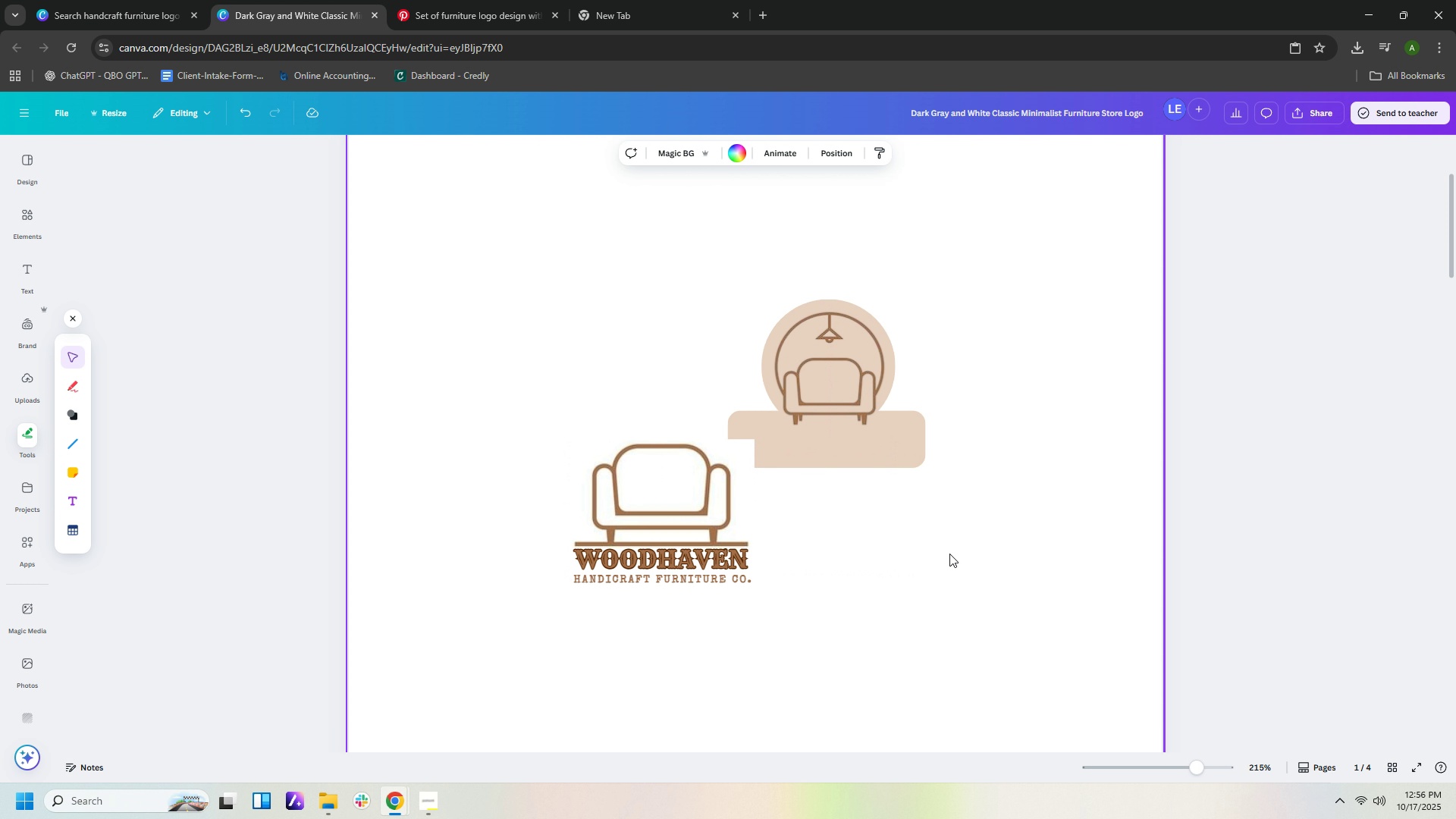 
left_click([949, 554])
 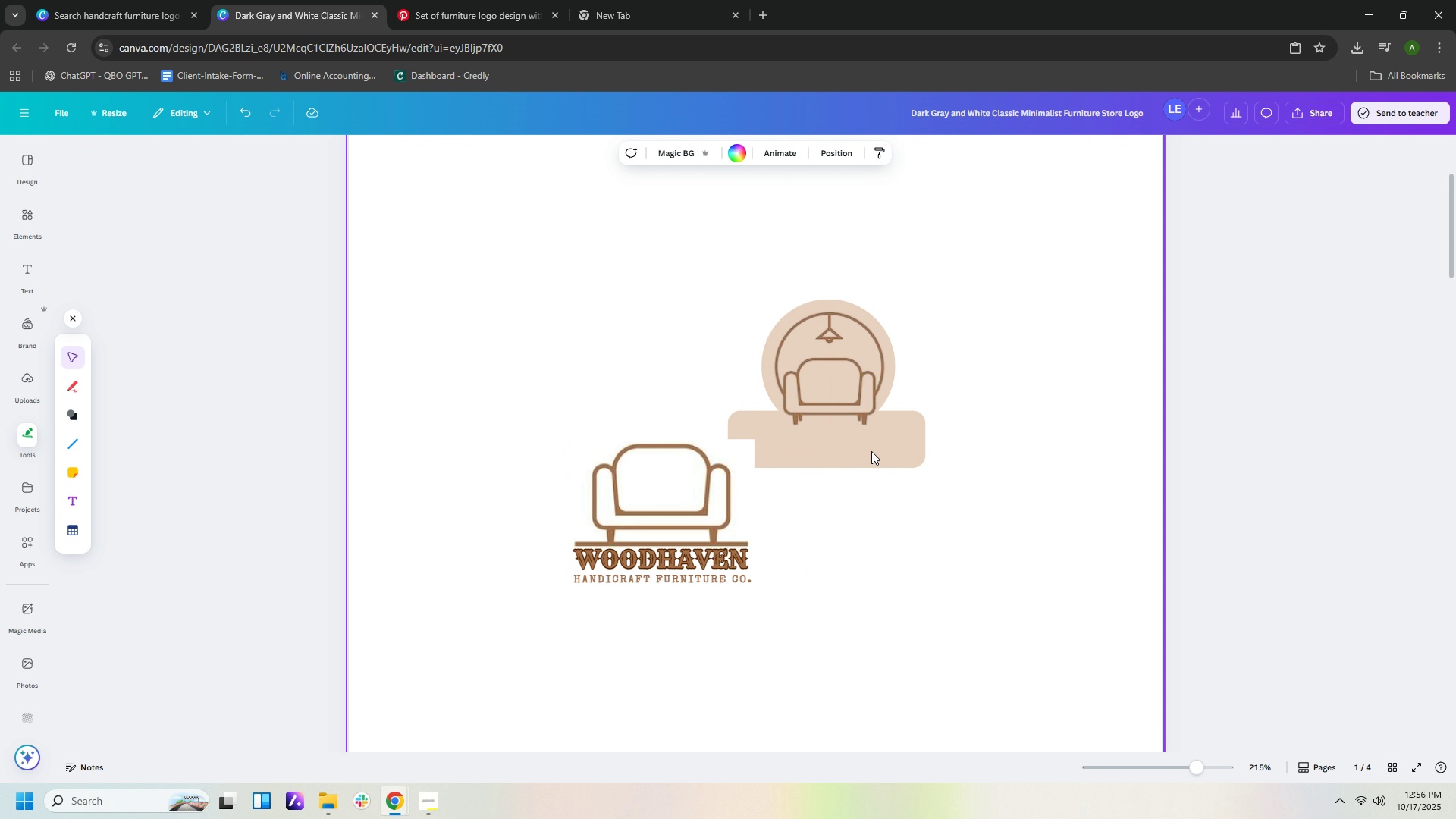 
left_click_drag(start_coordinate=[871, 450], to_coordinate=[706, 469])
 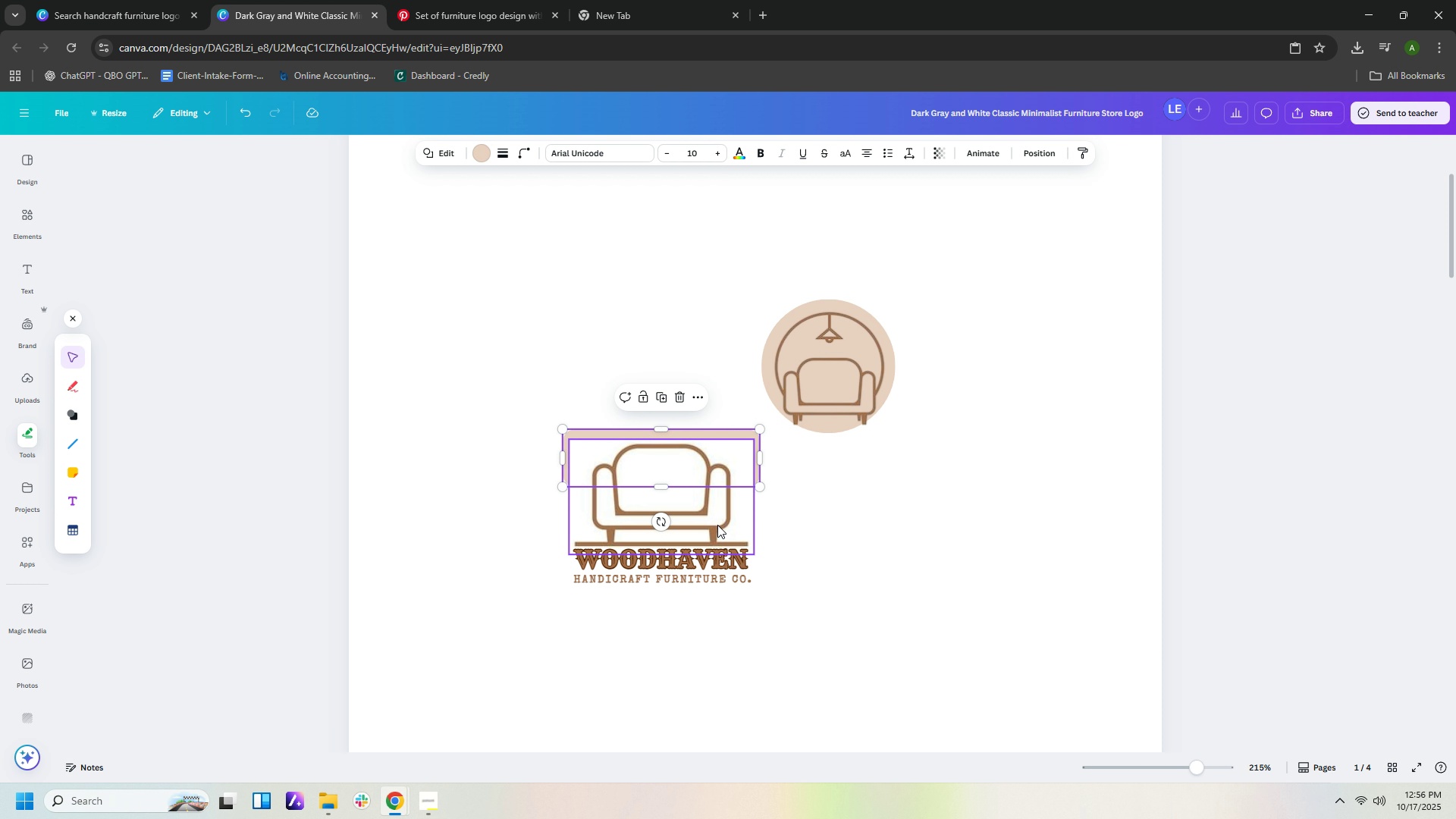 
left_click([717, 508])
 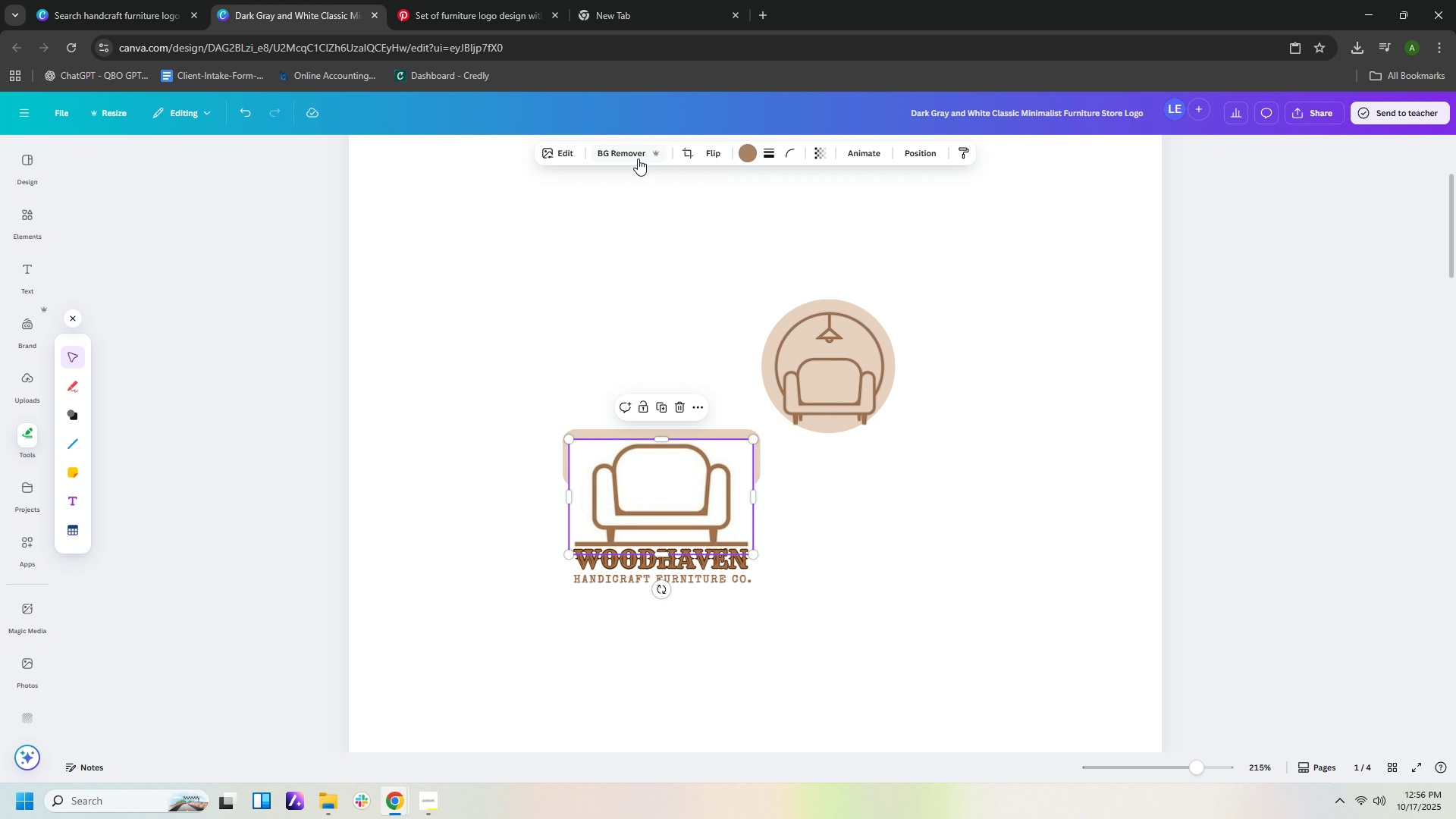 
left_click([637, 160])
 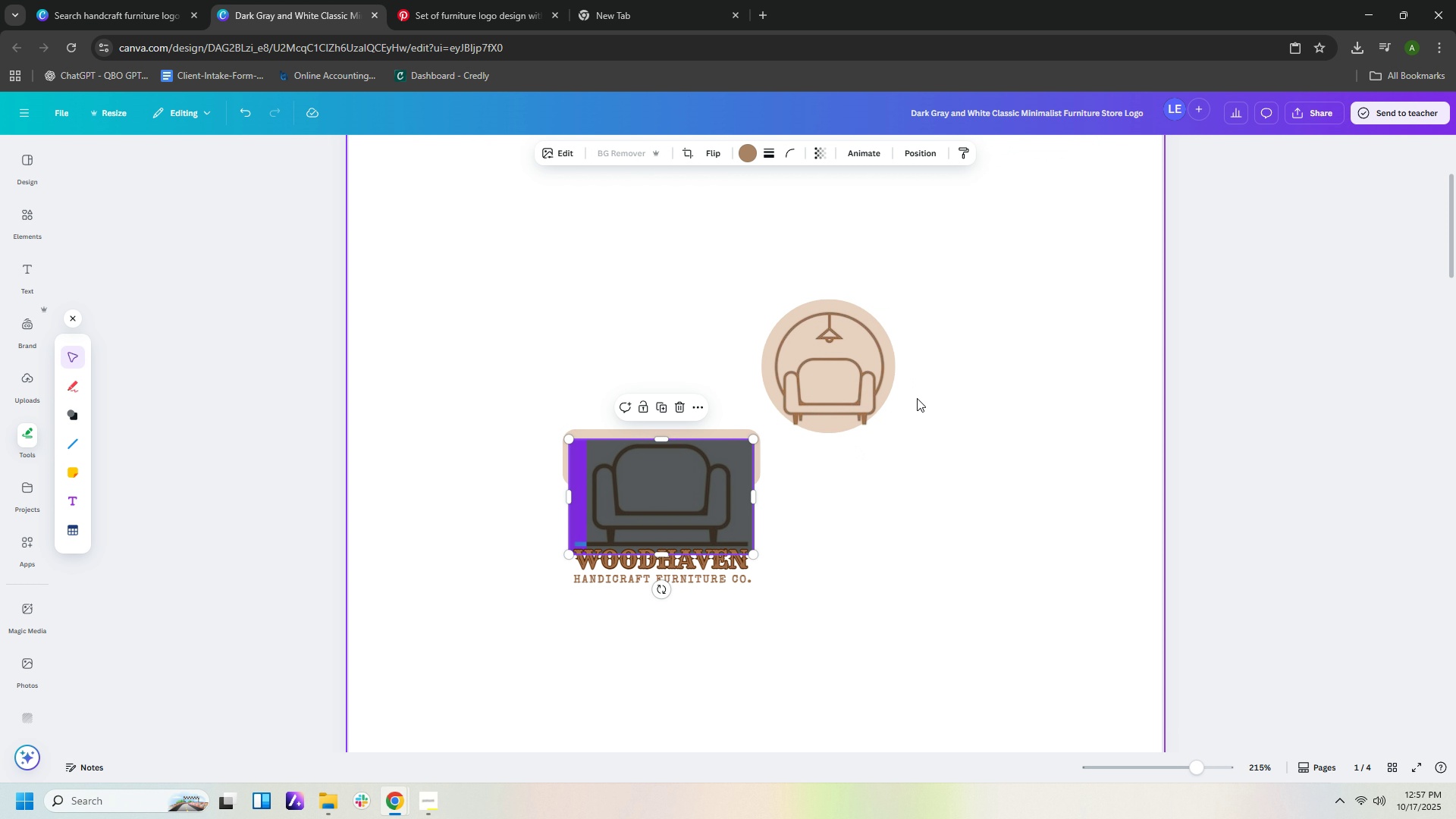 
wait(11.29)
 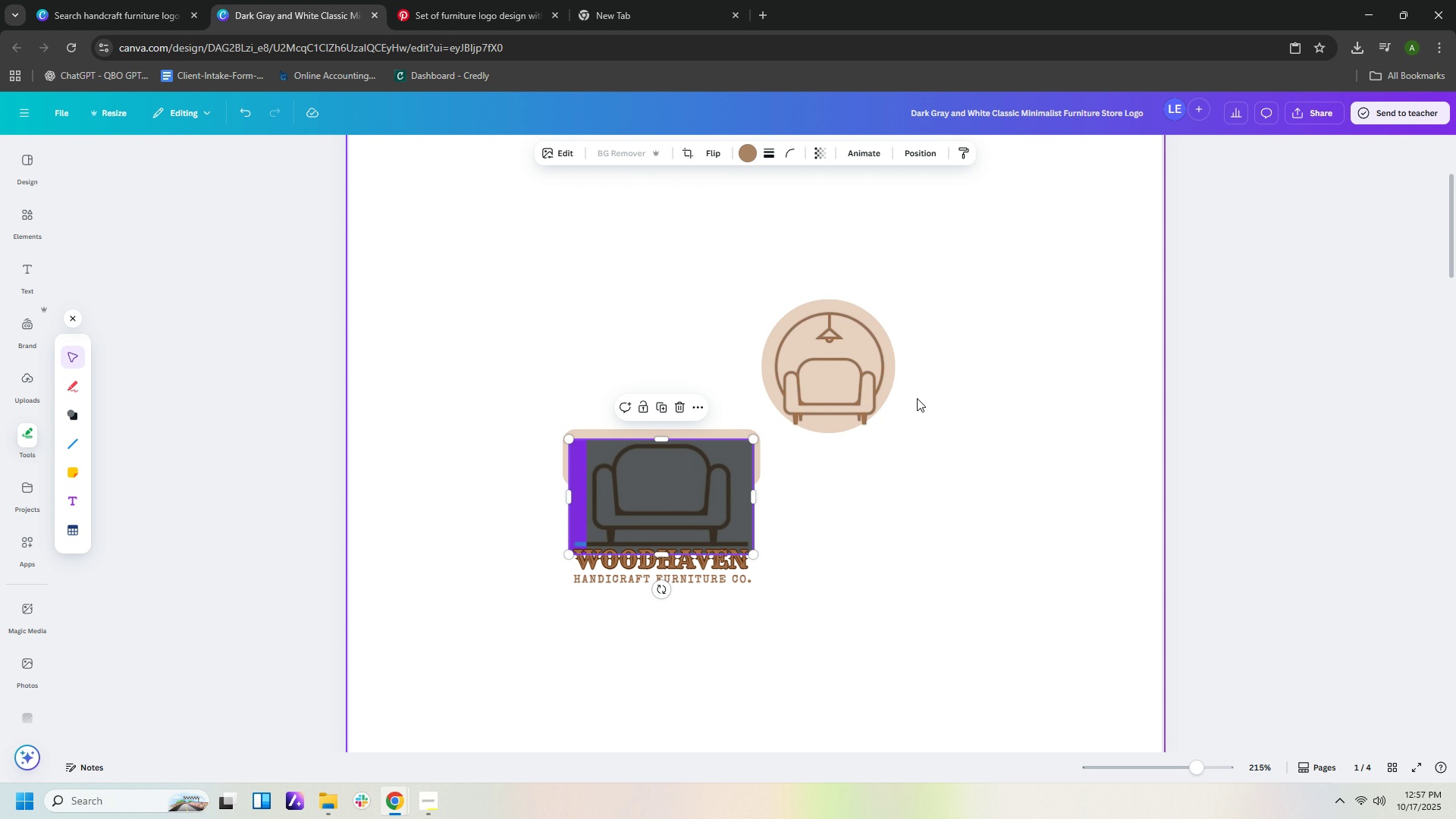 
left_click([757, 466])
 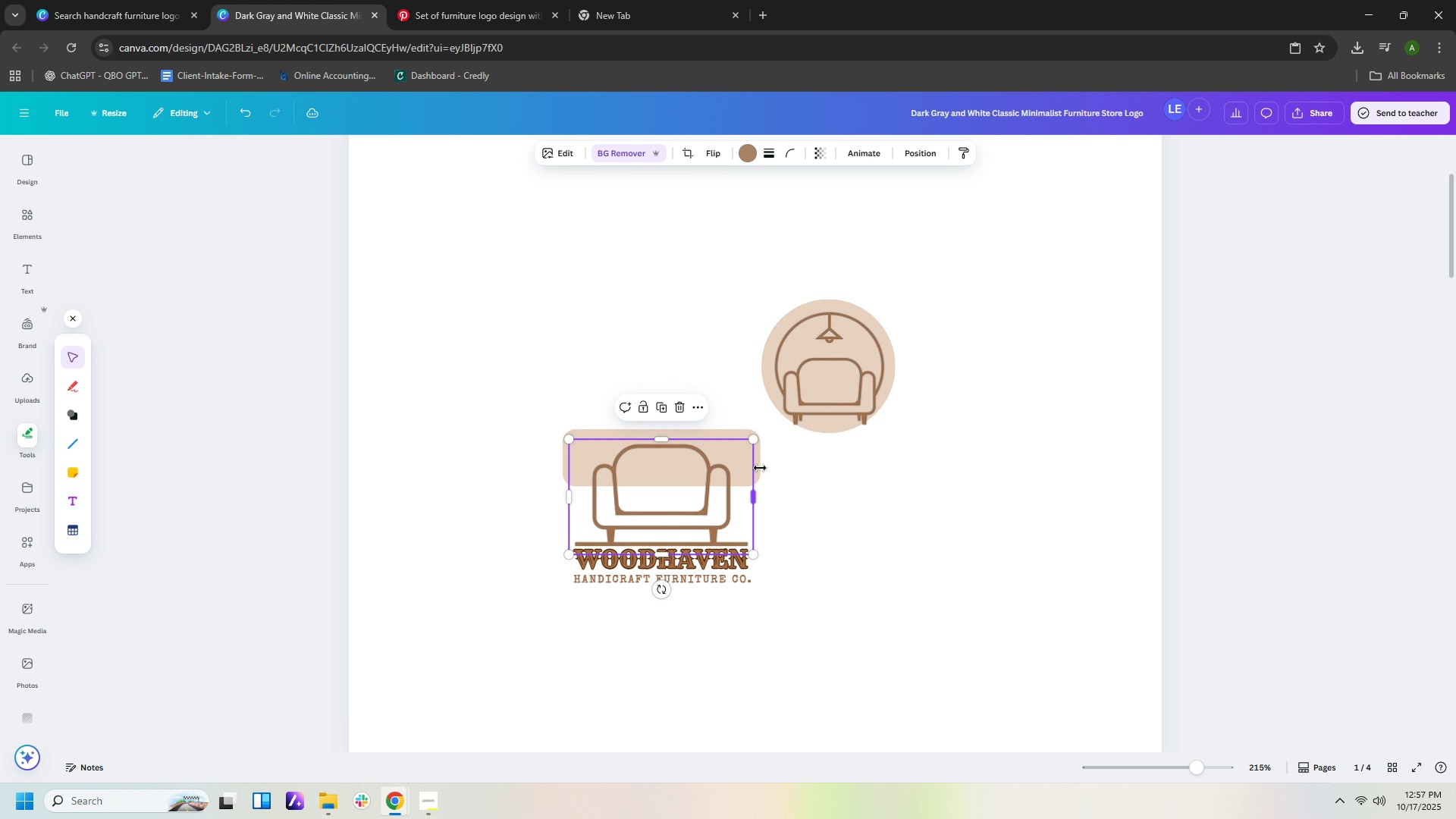 
left_click([764, 468])
 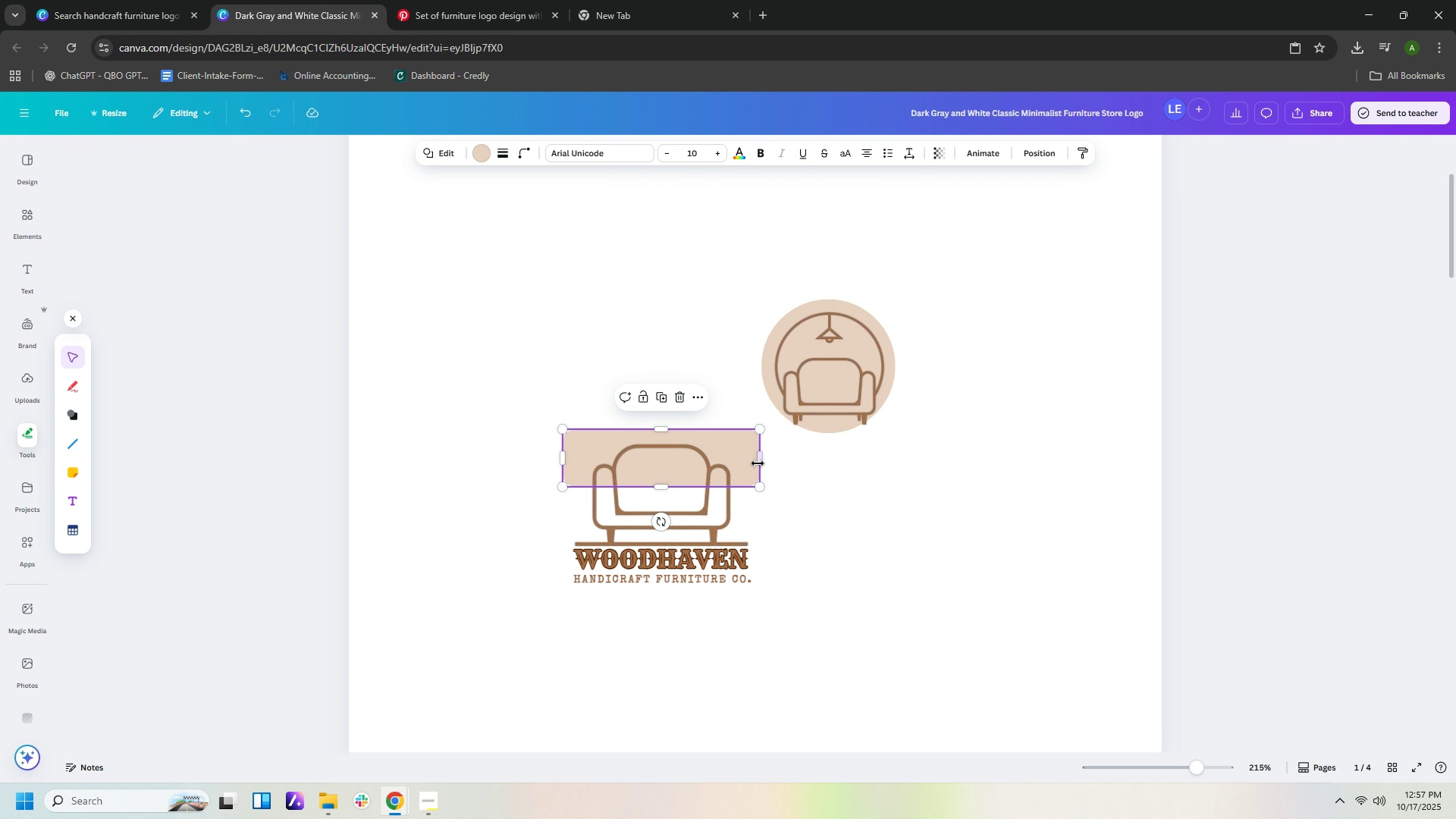 
left_click([758, 463])
 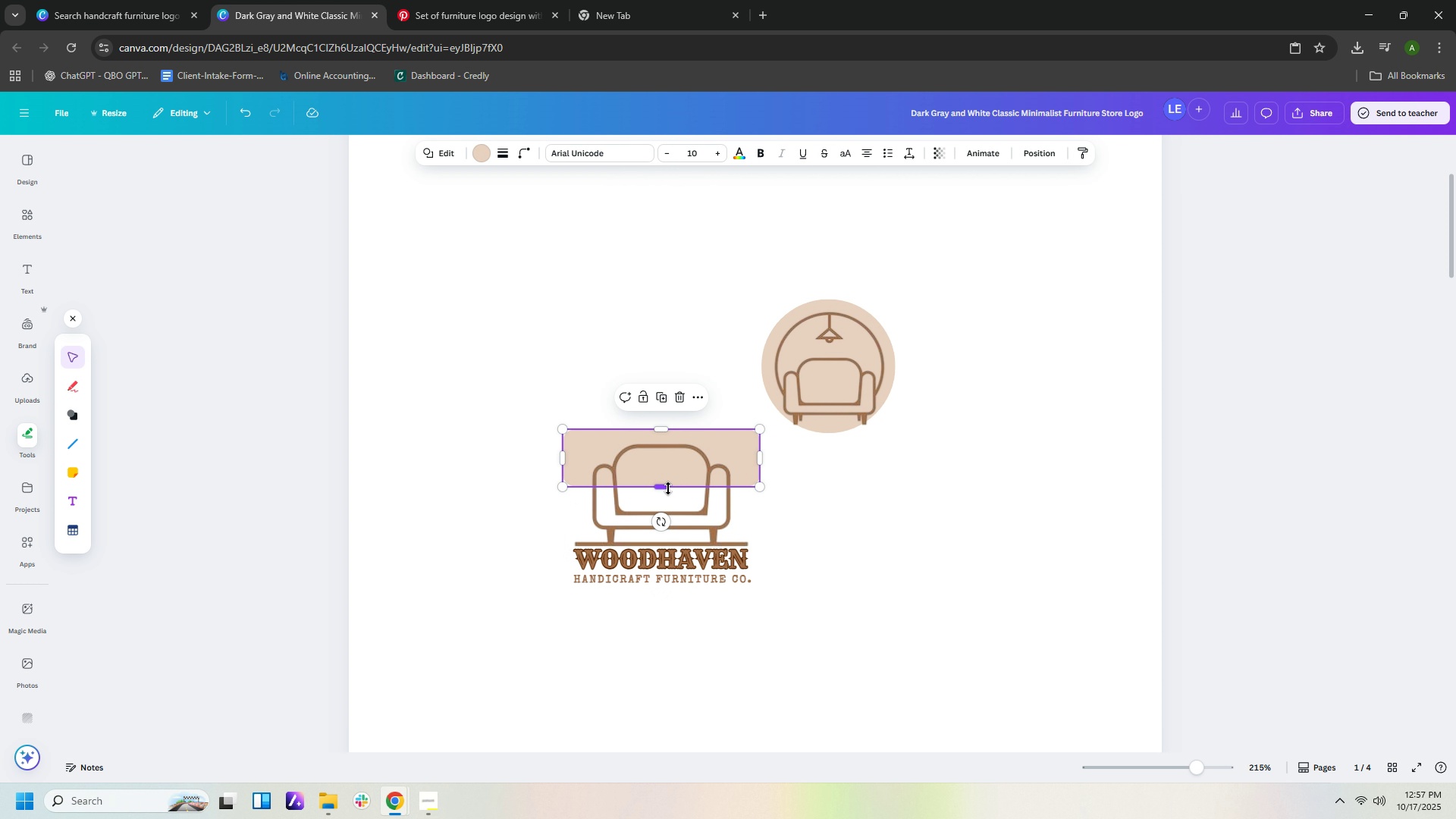 
left_click_drag(start_coordinate=[666, 488], to_coordinate=[667, 596])
 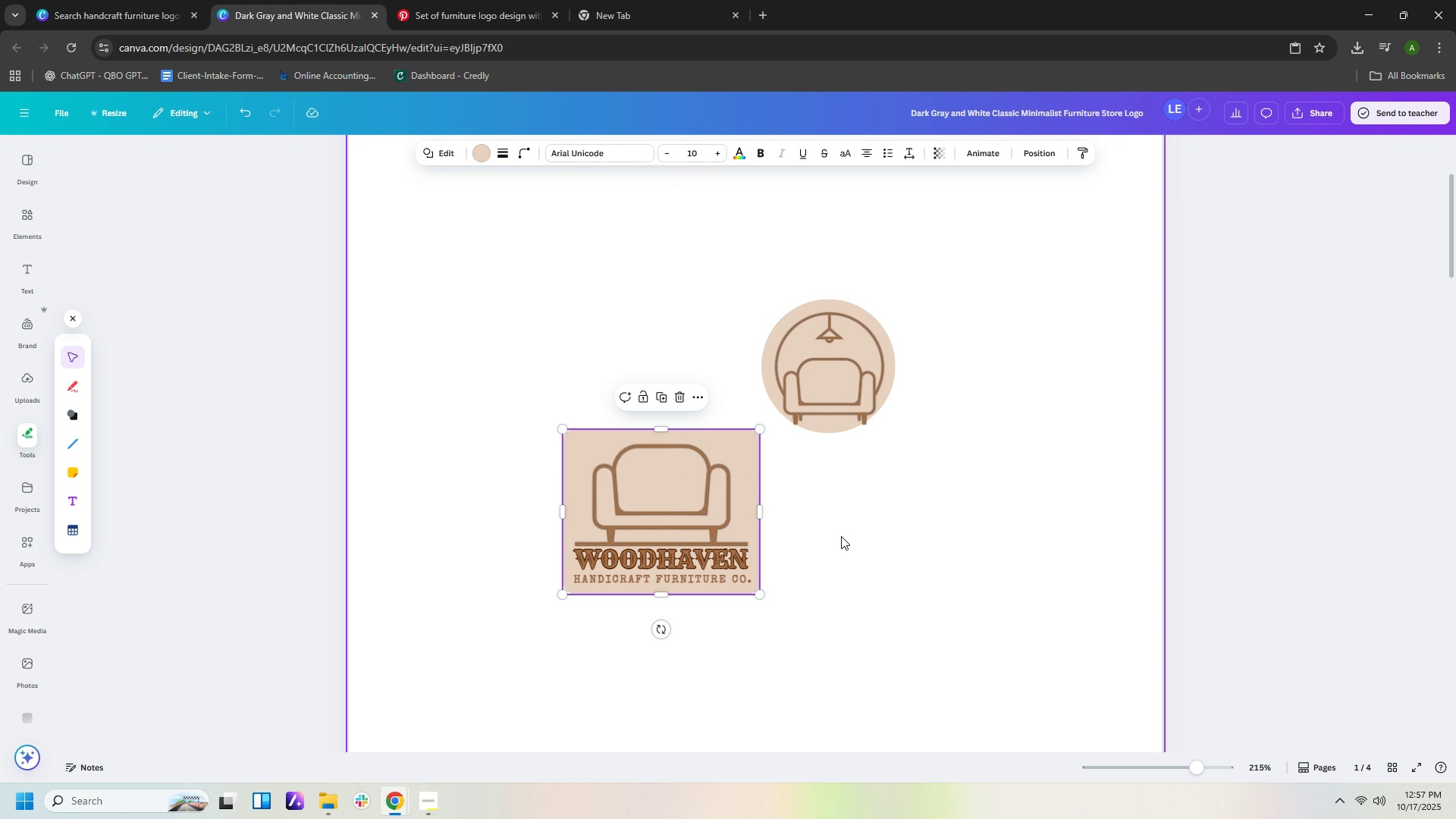 
left_click([841, 536])
 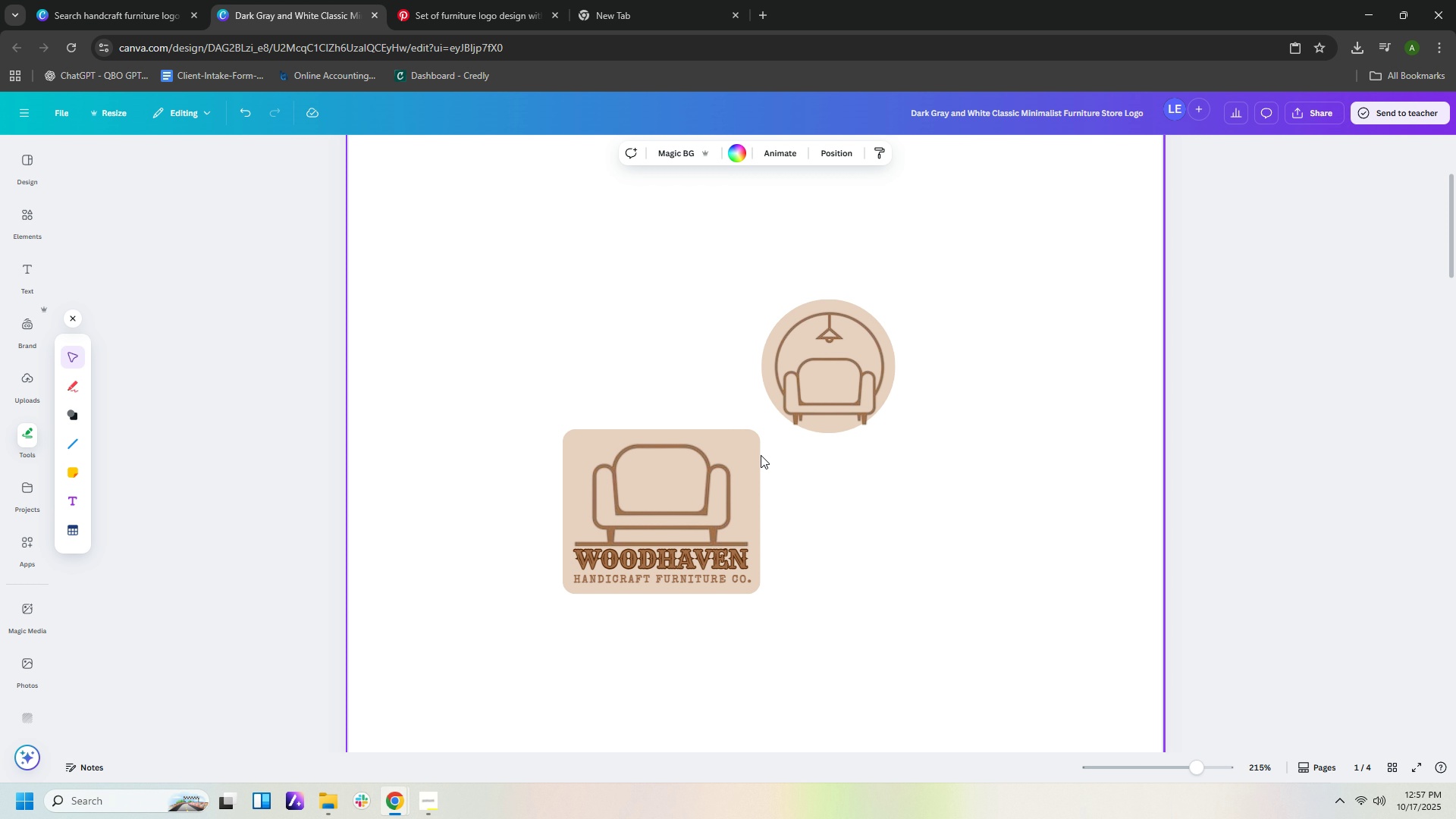 
left_click([755, 439])
 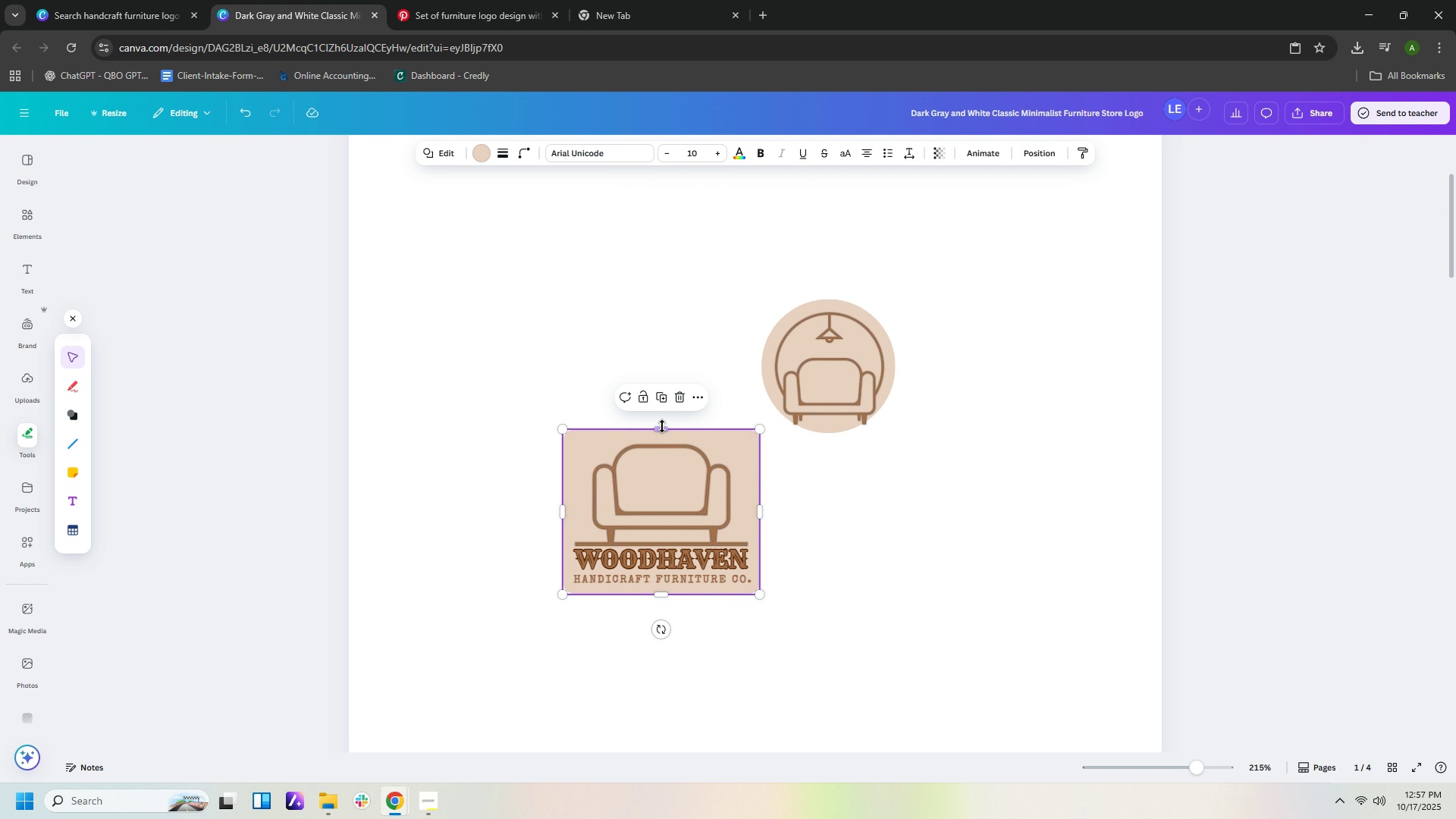 
left_click_drag(start_coordinate=[661, 428], to_coordinate=[657, 439])
 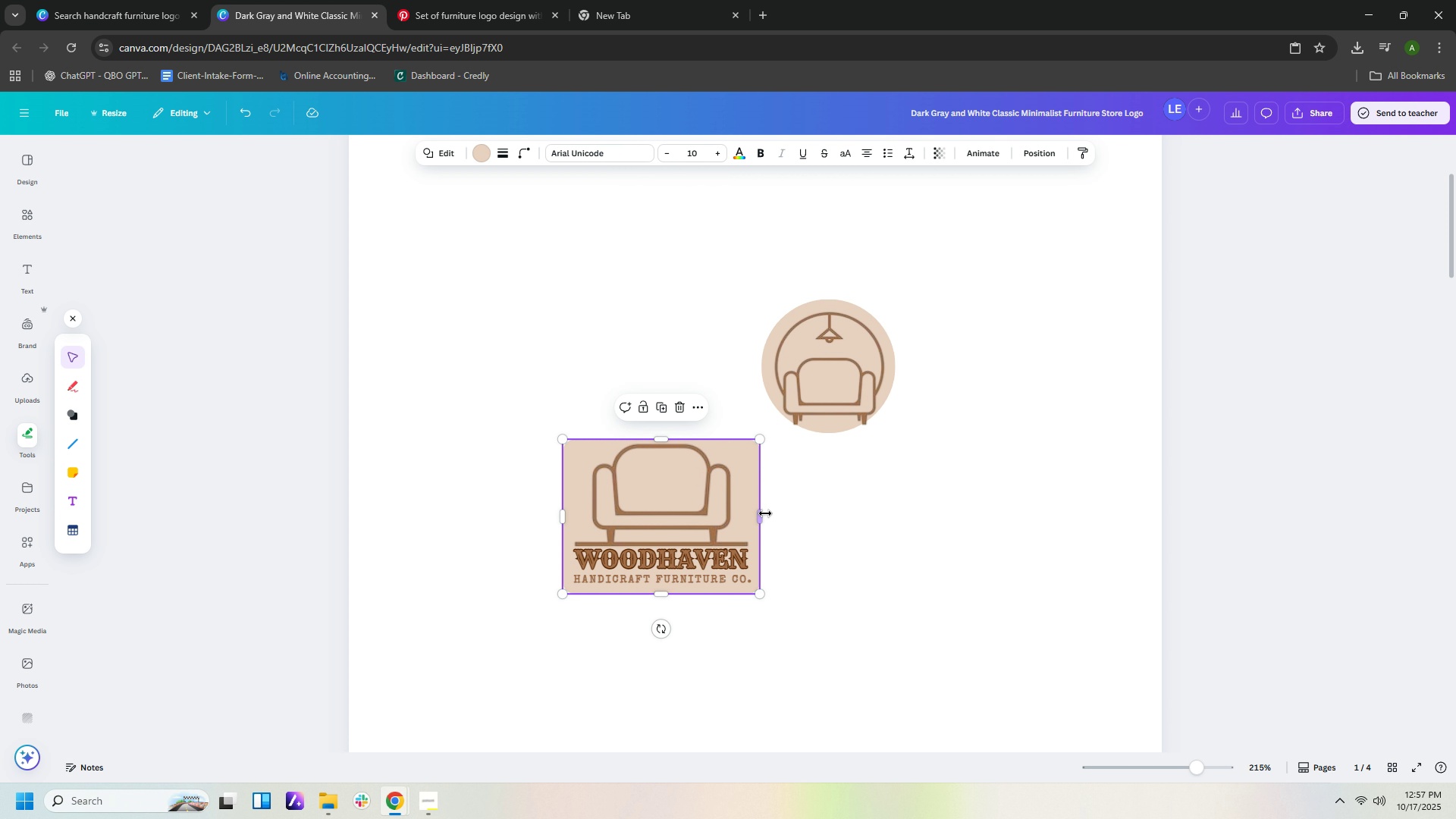 
left_click_drag(start_coordinate=[762, 514], to_coordinate=[757, 516])
 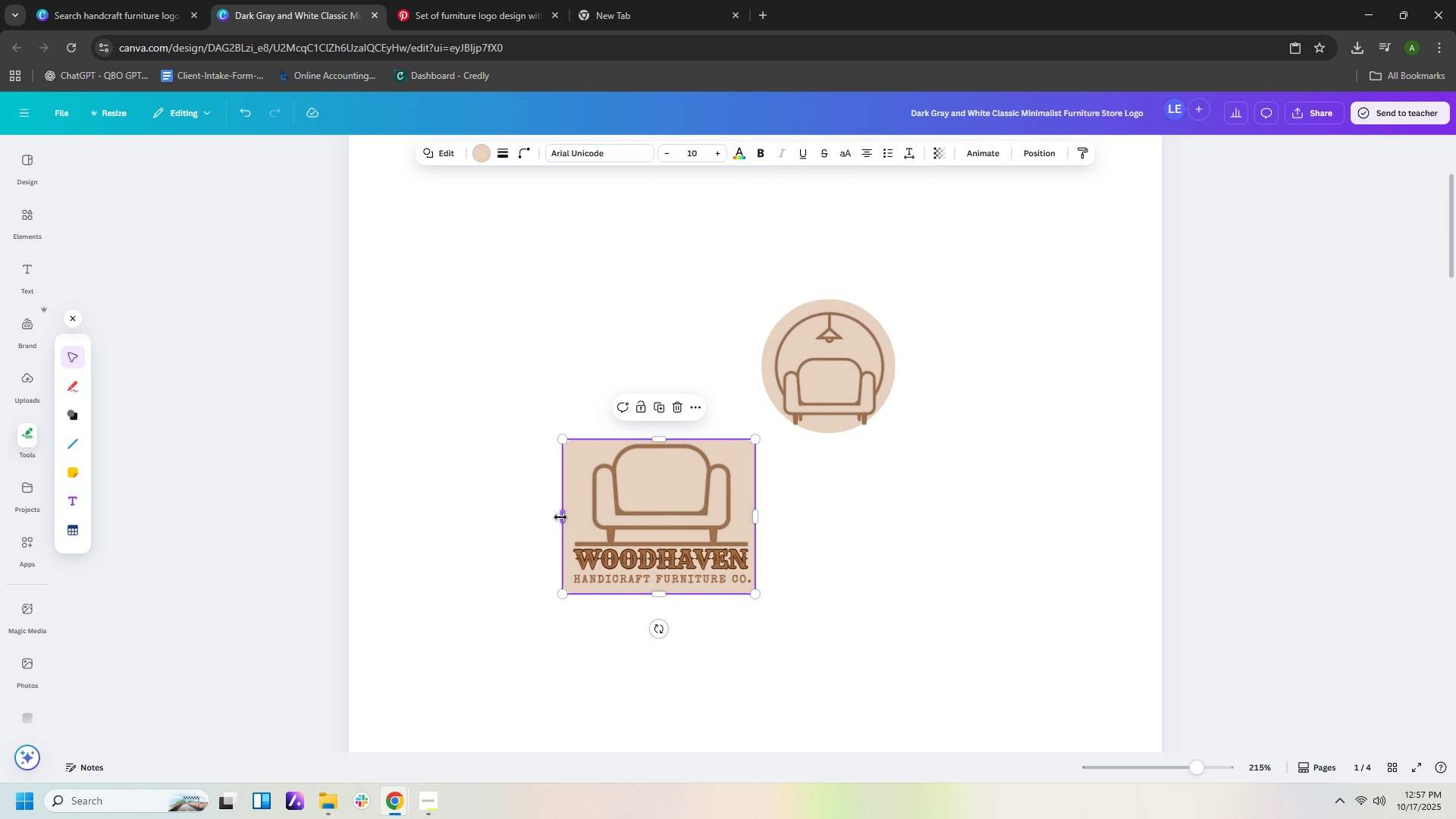 
left_click_drag(start_coordinate=[560, 518], to_coordinate=[566, 519])
 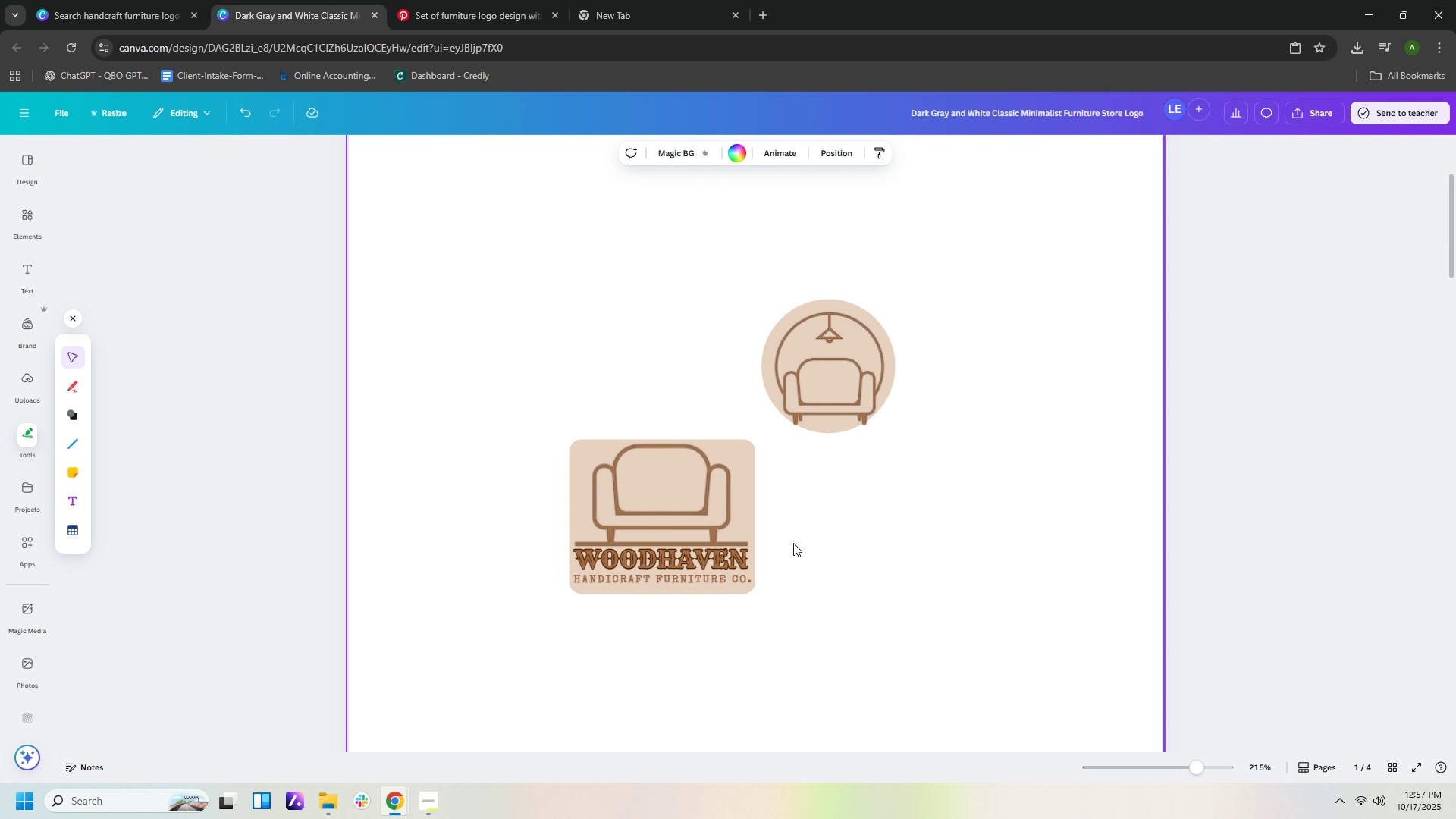 
left_click([793, 543])
 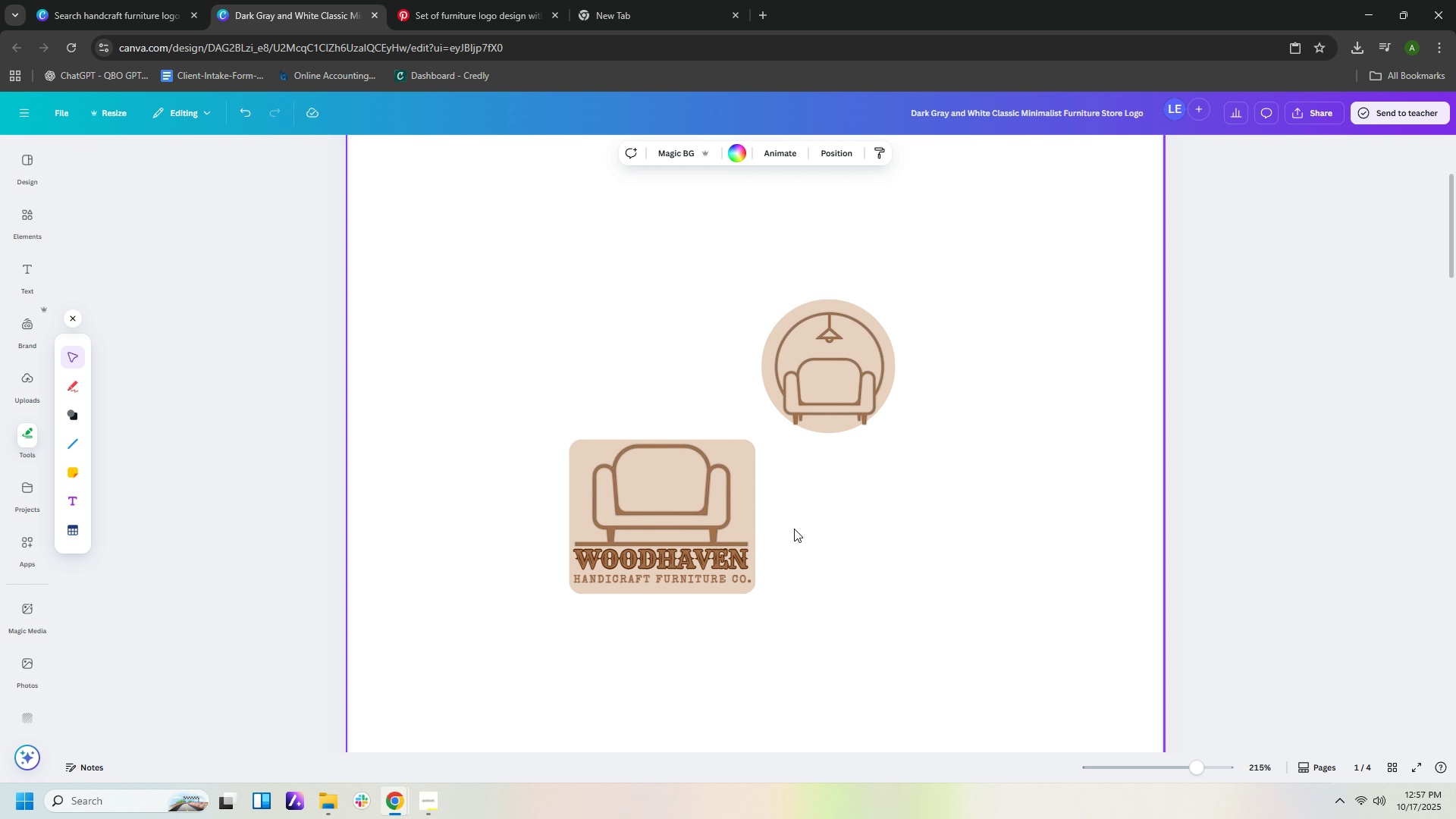 
wait(5.34)
 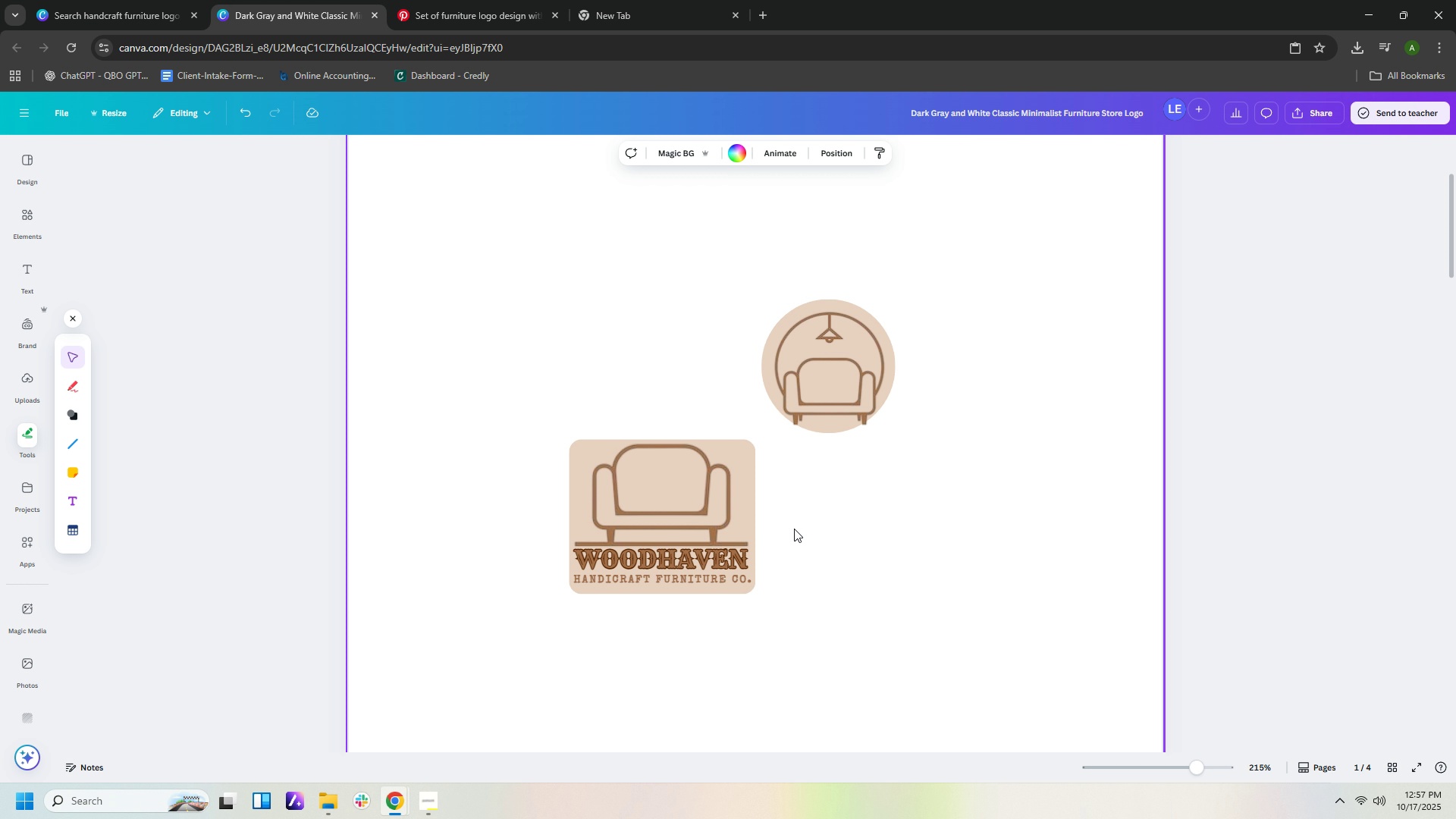 
left_click([743, 450])
 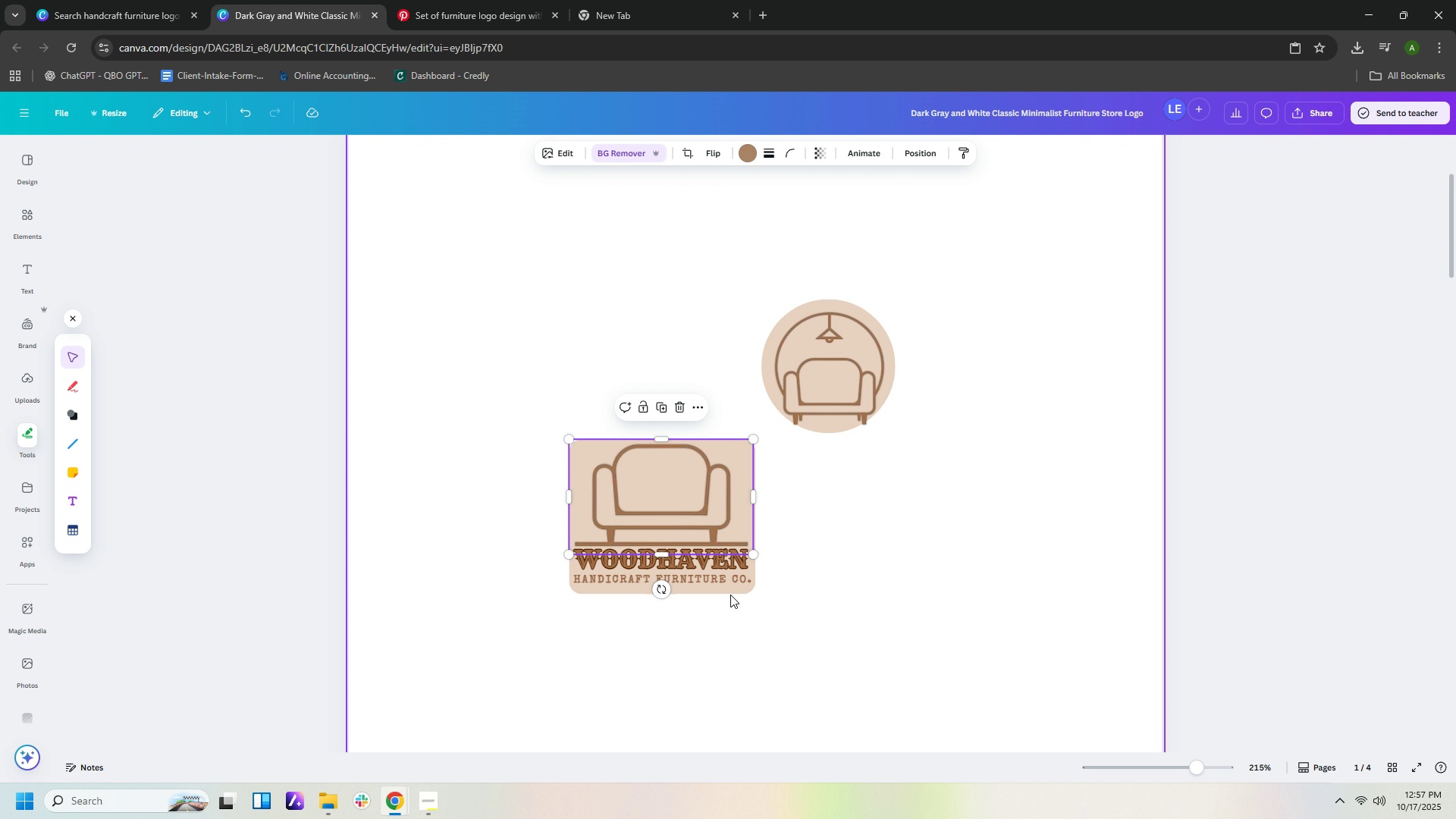 
left_click([730, 593])
 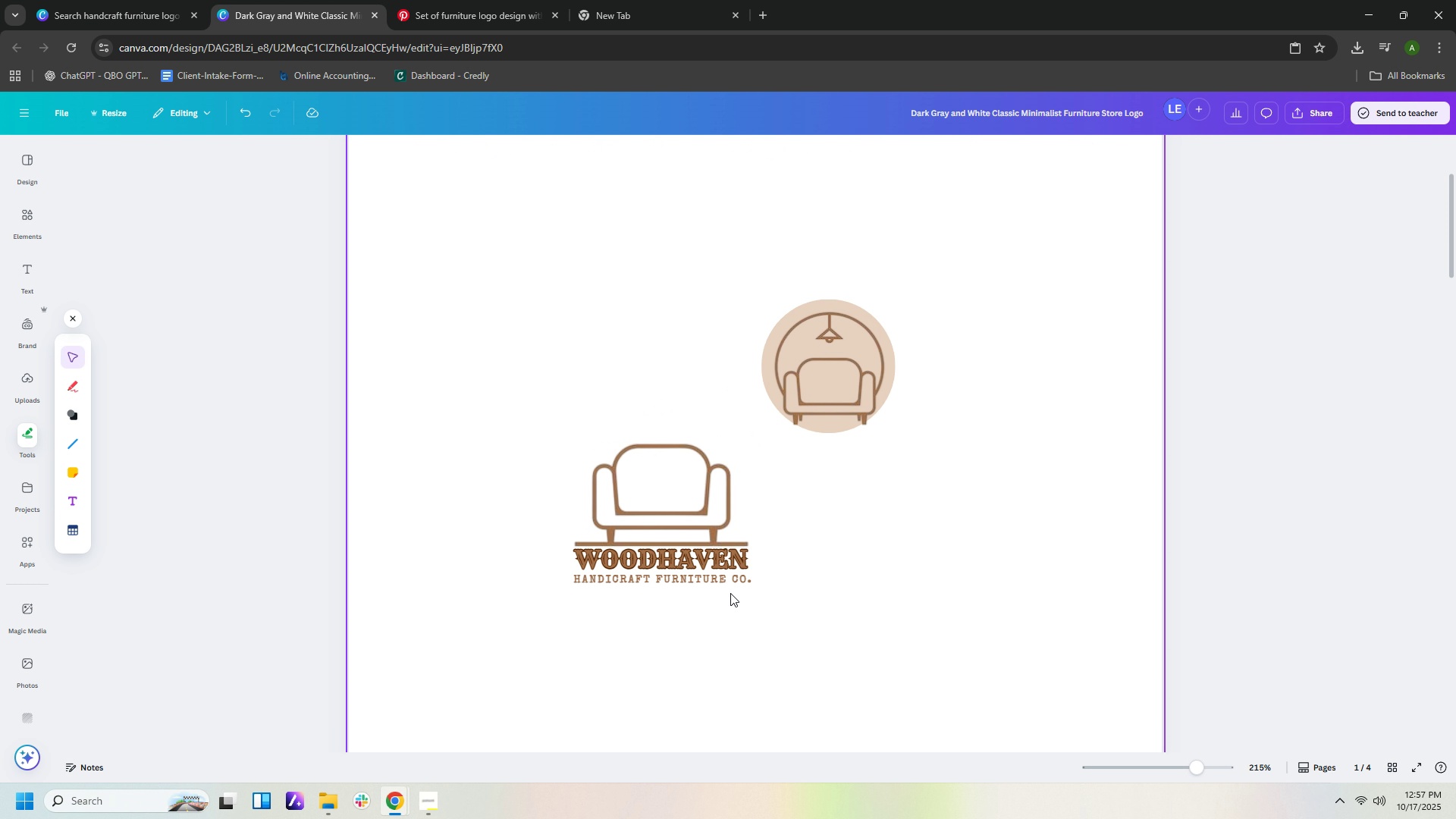 
key(Delete)
 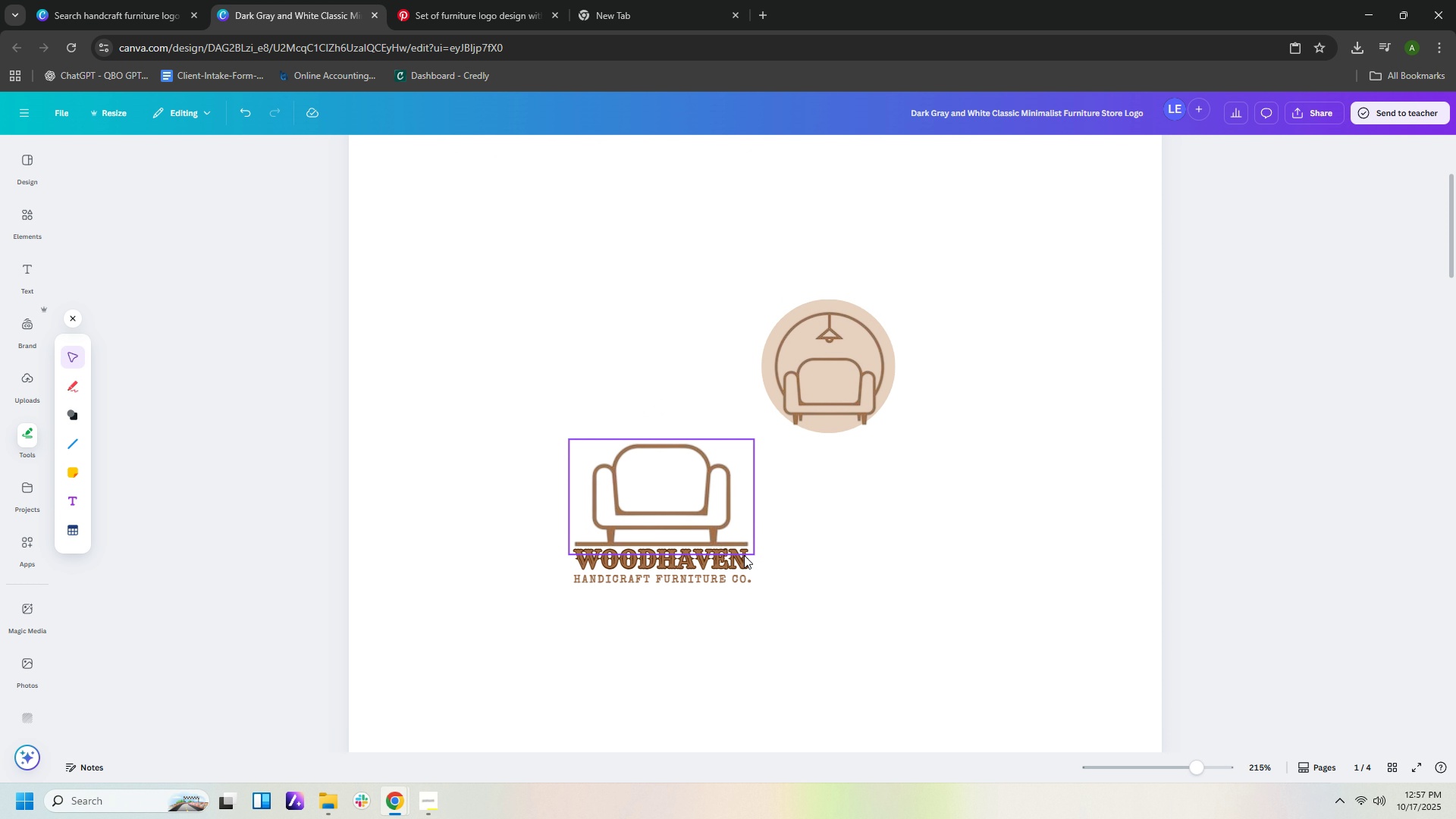 
left_click([733, 557])
 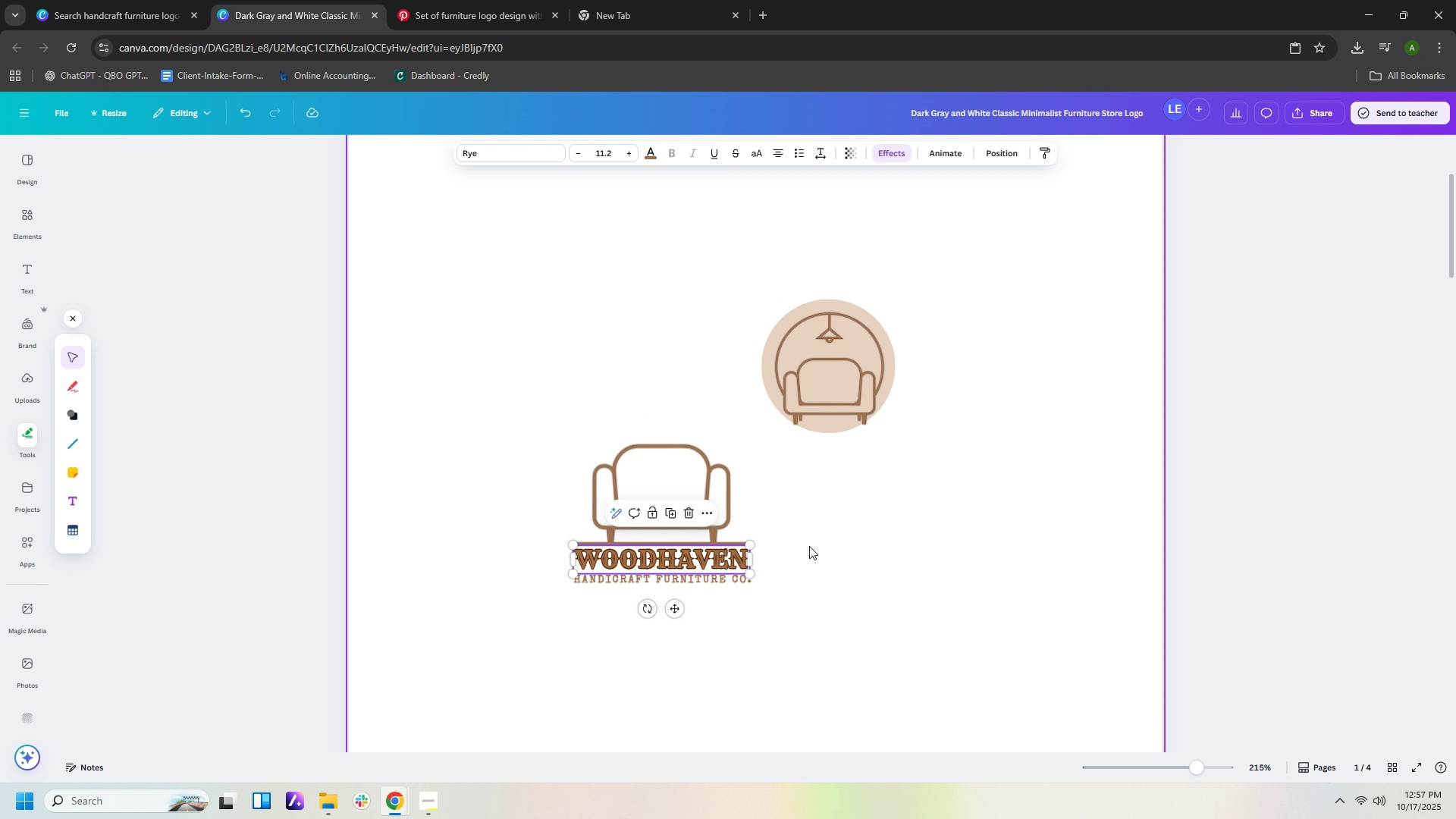 
left_click([809, 546])
 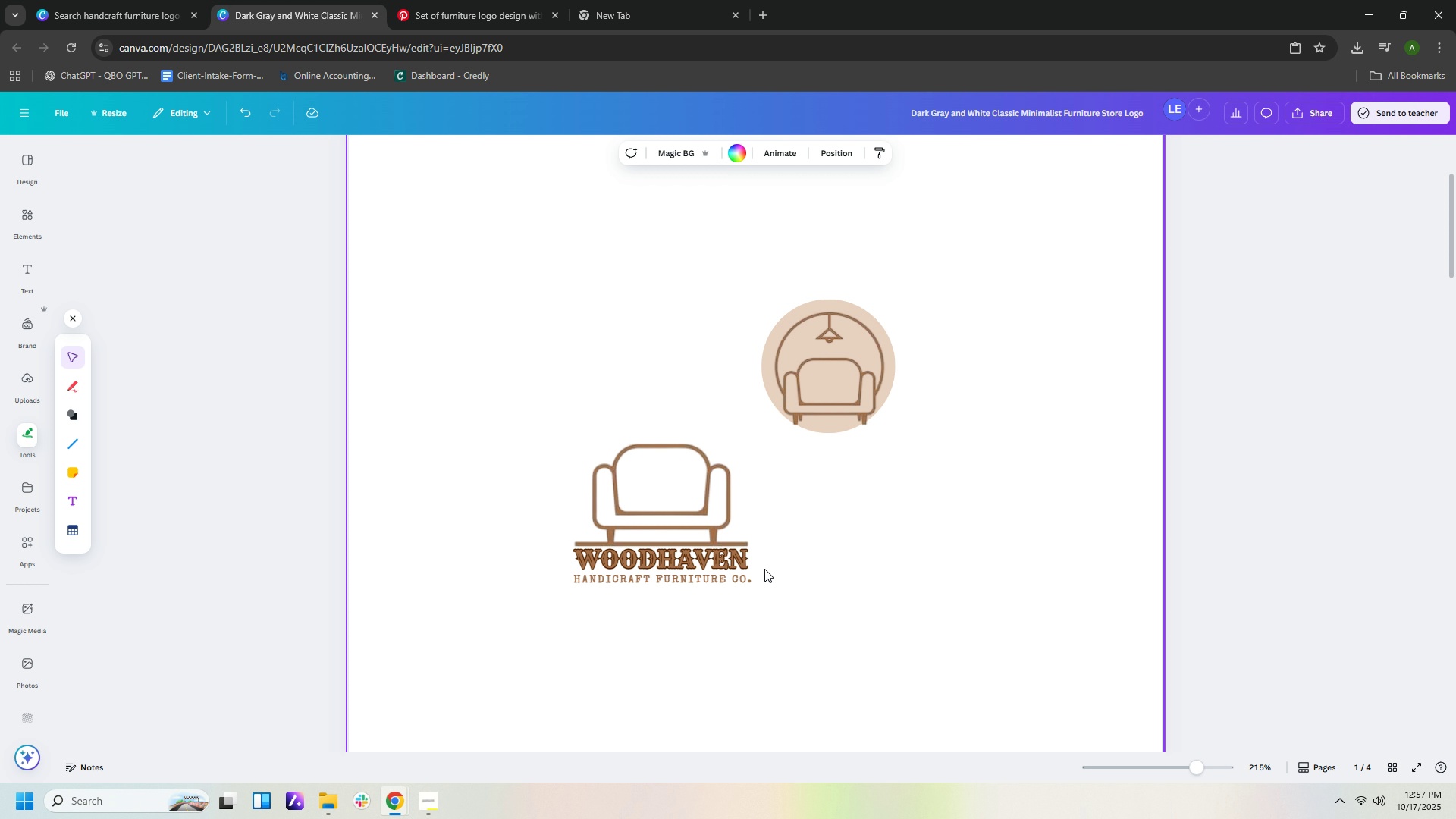 
wait(5.85)
 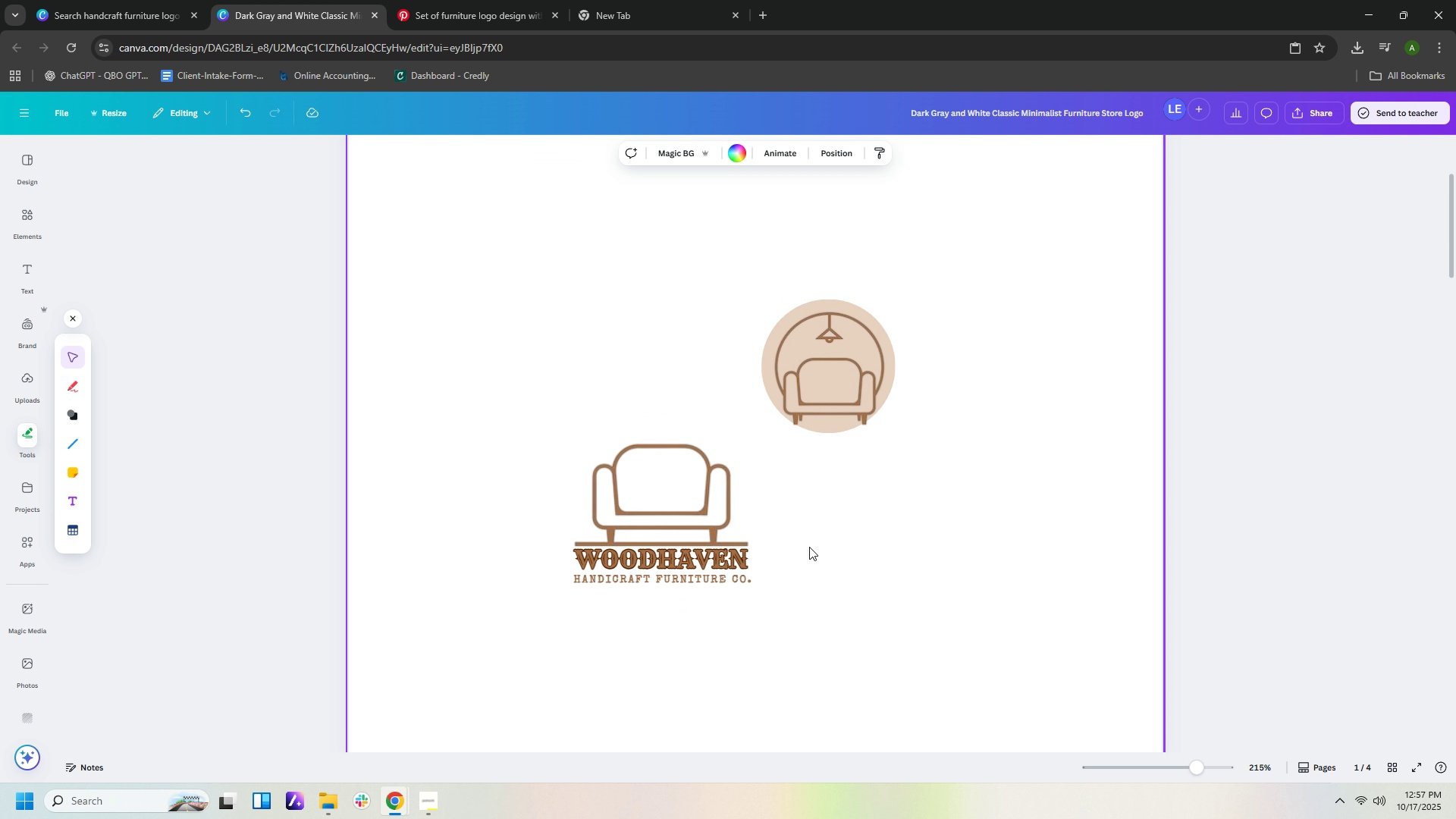 
left_click_drag(start_coordinate=[893, 362], to_coordinate=[679, 475])
 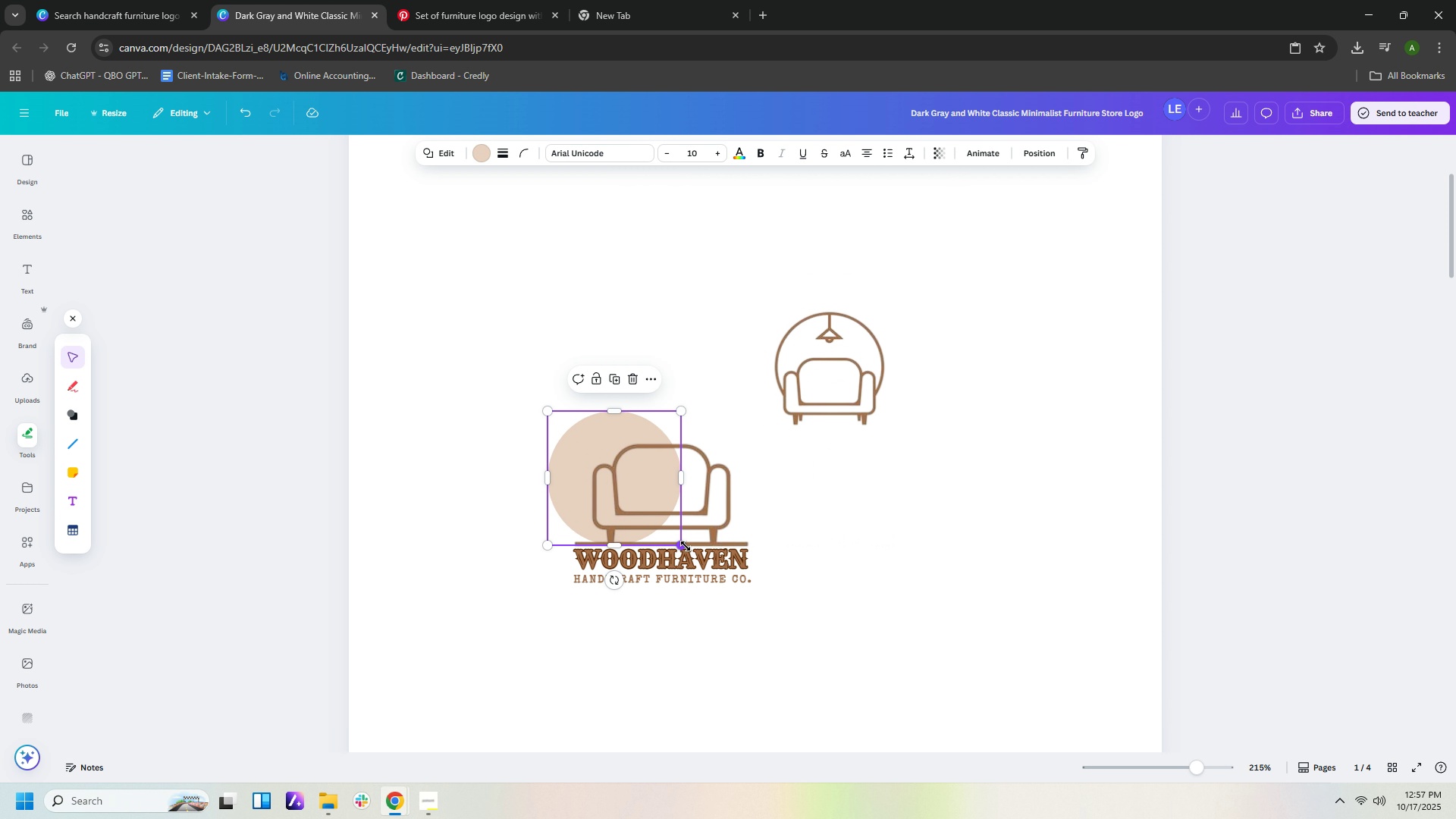 
left_click_drag(start_coordinate=[684, 546], to_coordinate=[805, 622])
 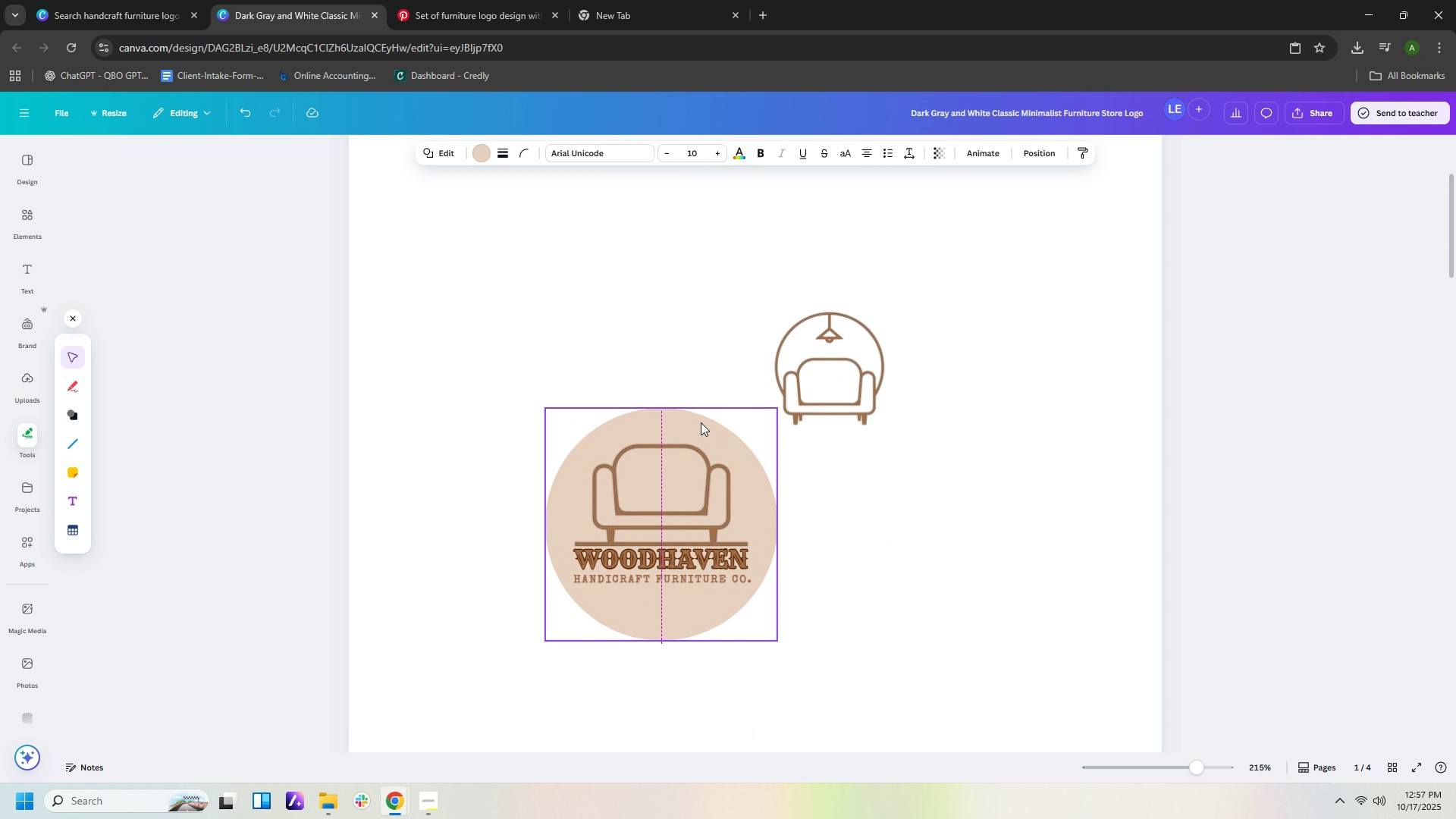 
left_click([921, 497])
 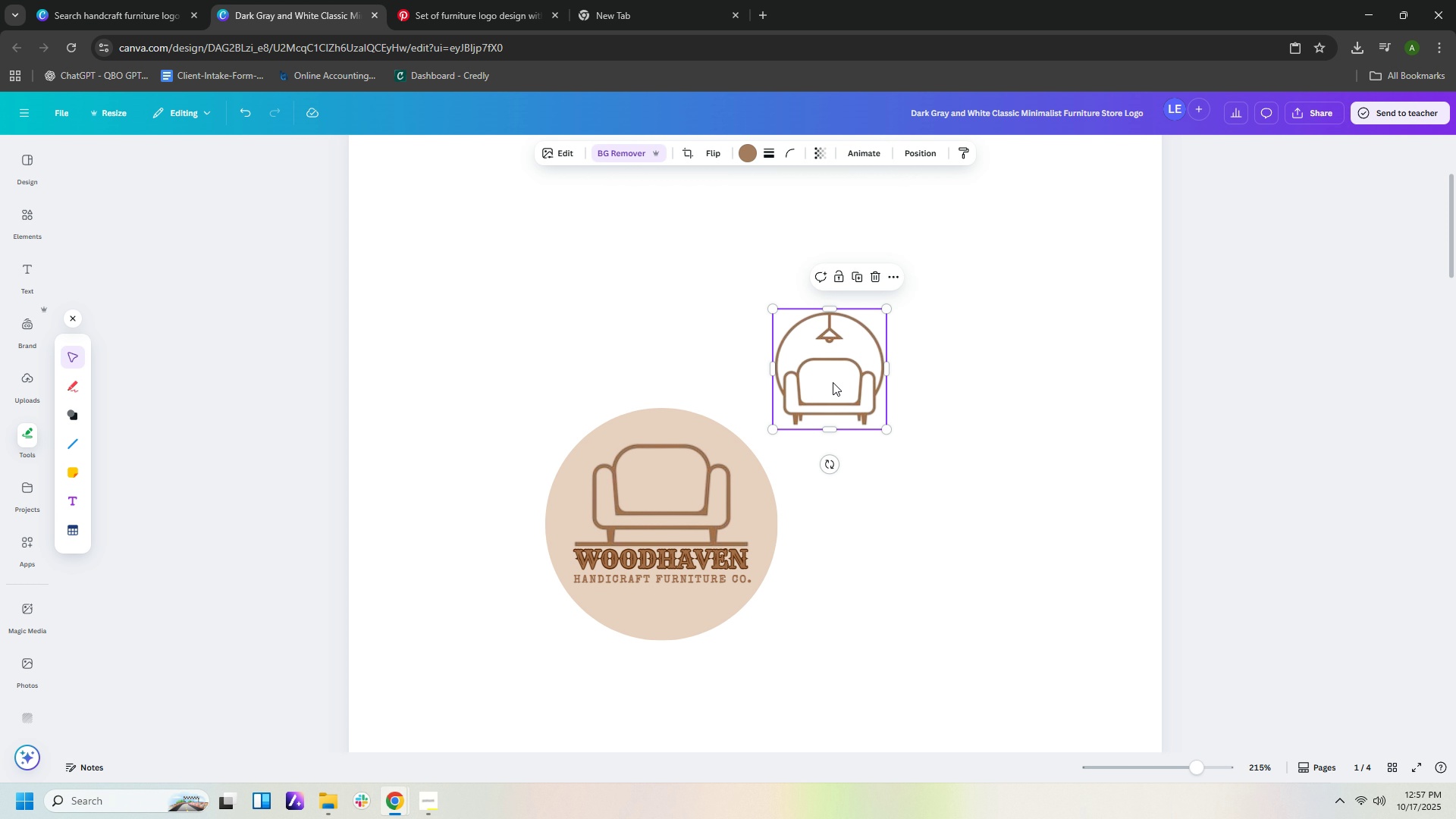 
left_click([833, 382])
 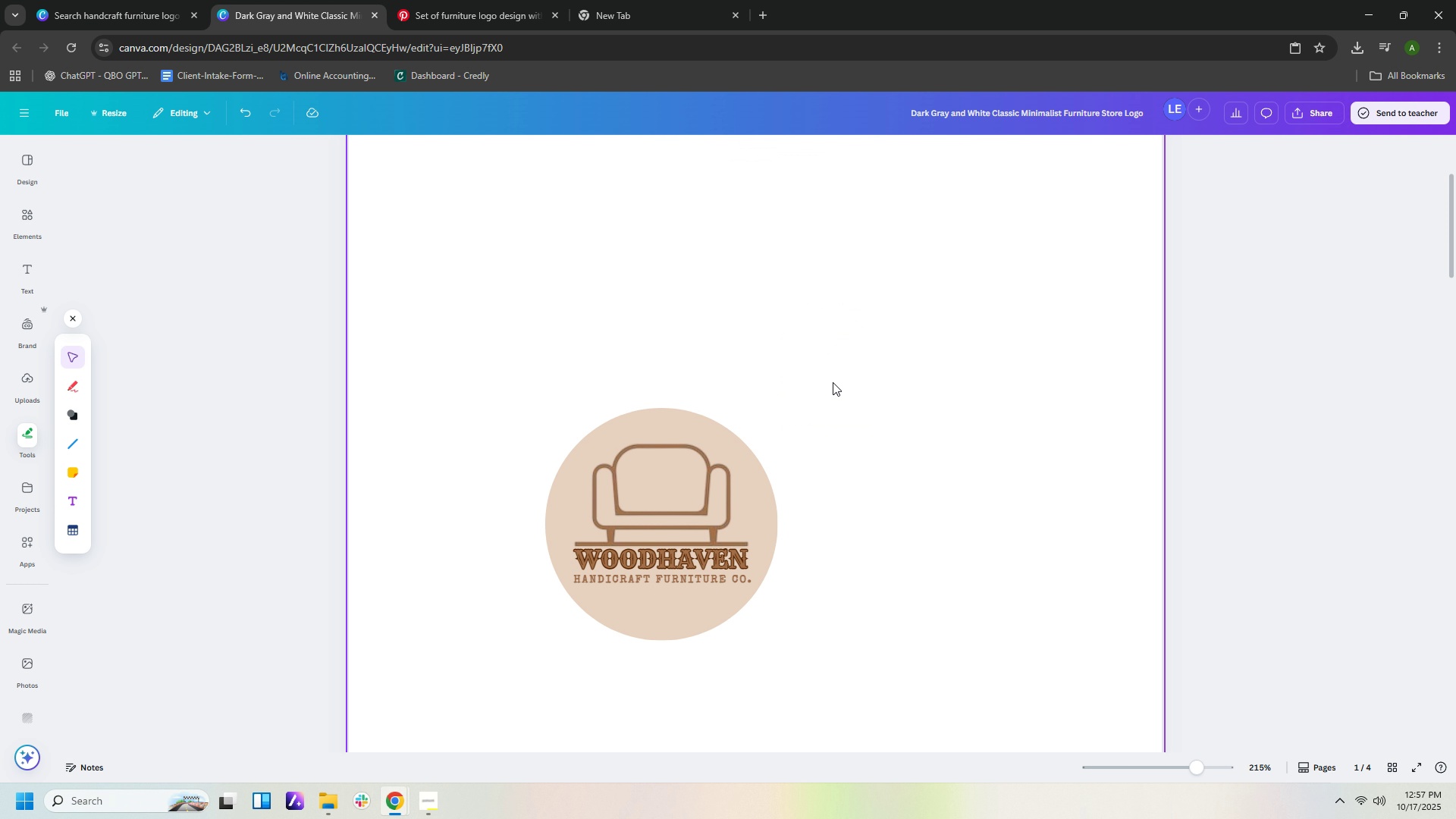 
key(Delete)
 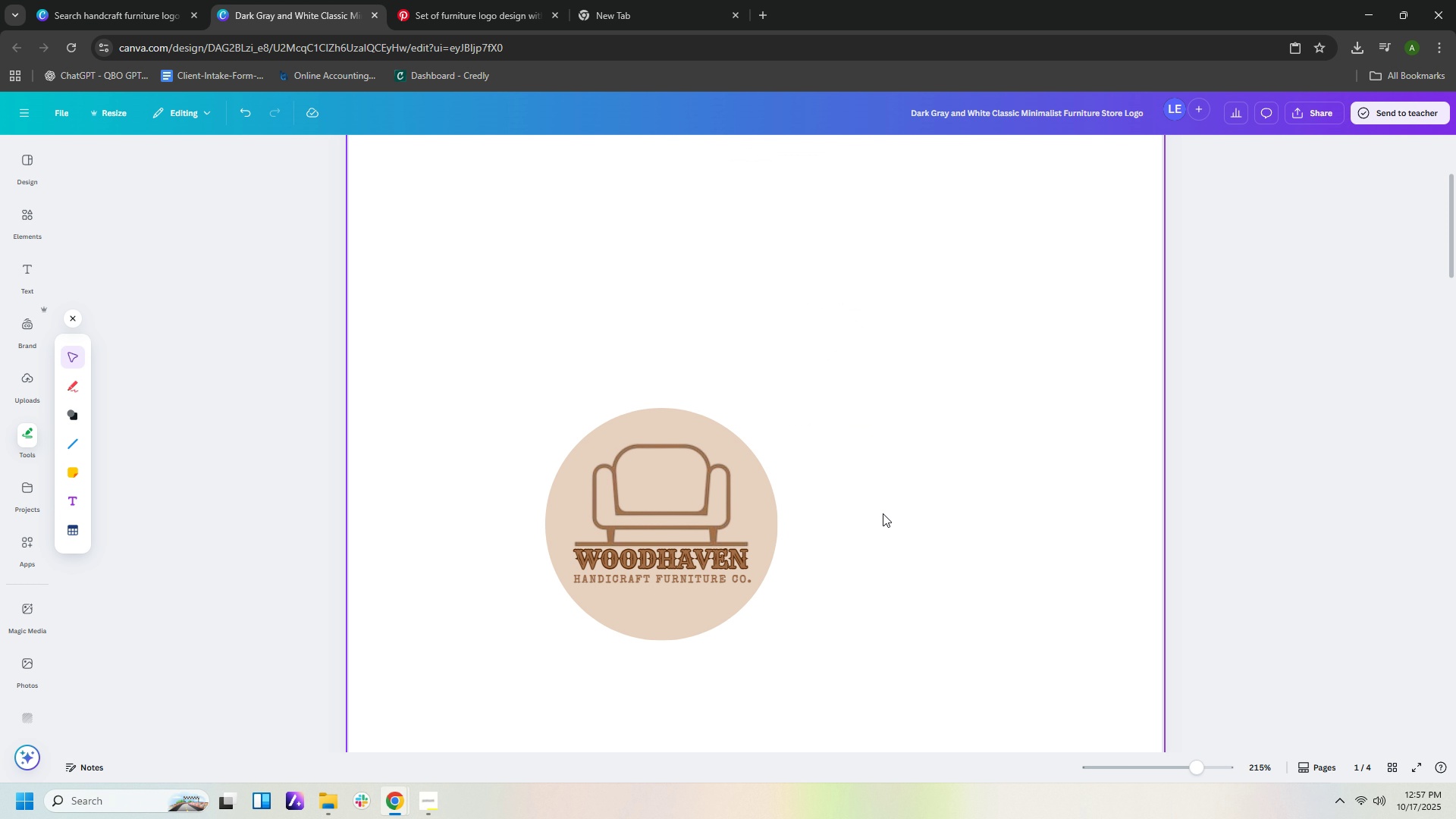 
left_click([883, 515])
 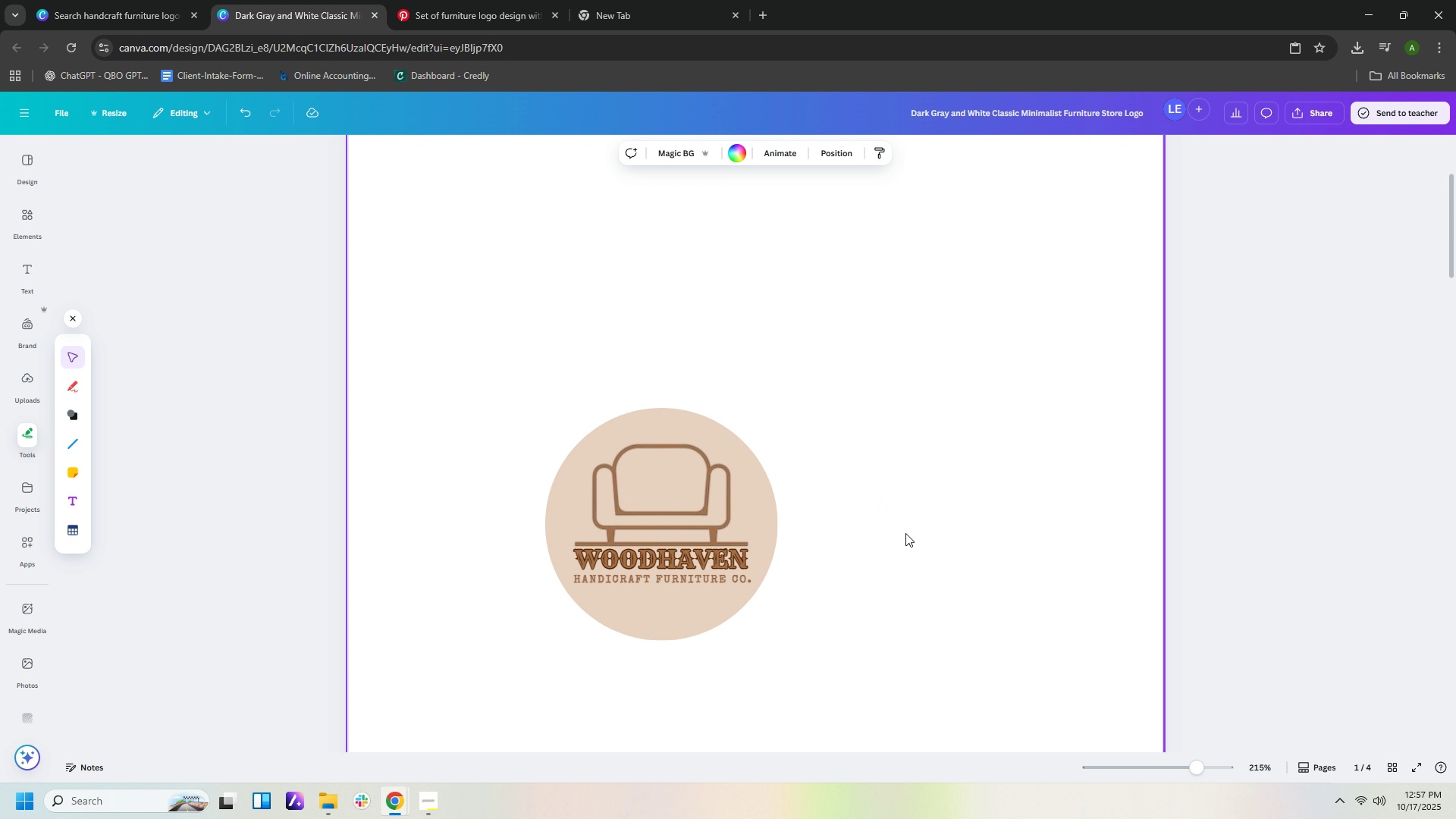 
wait(13.99)
 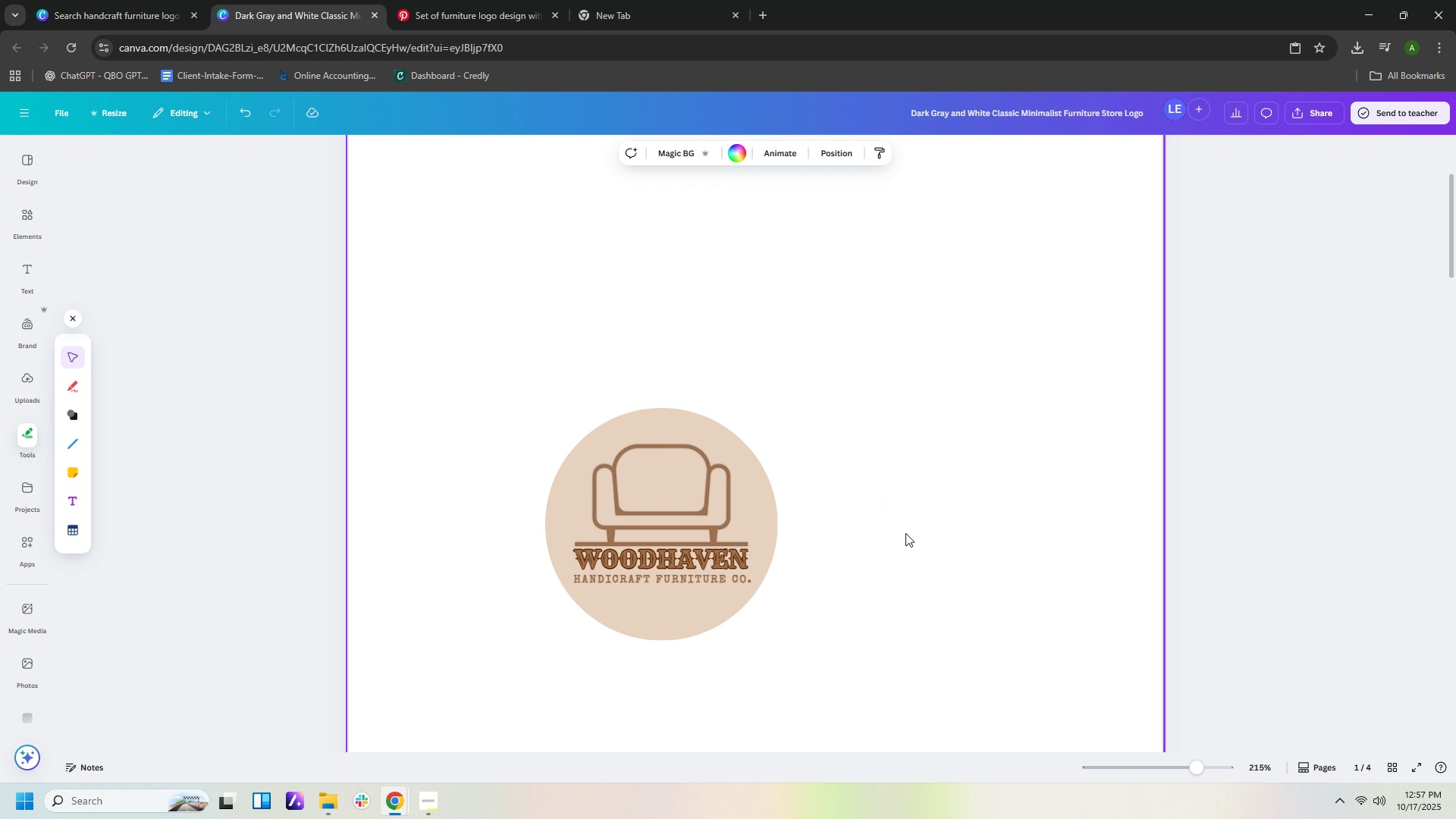 
left_click([770, 549])
 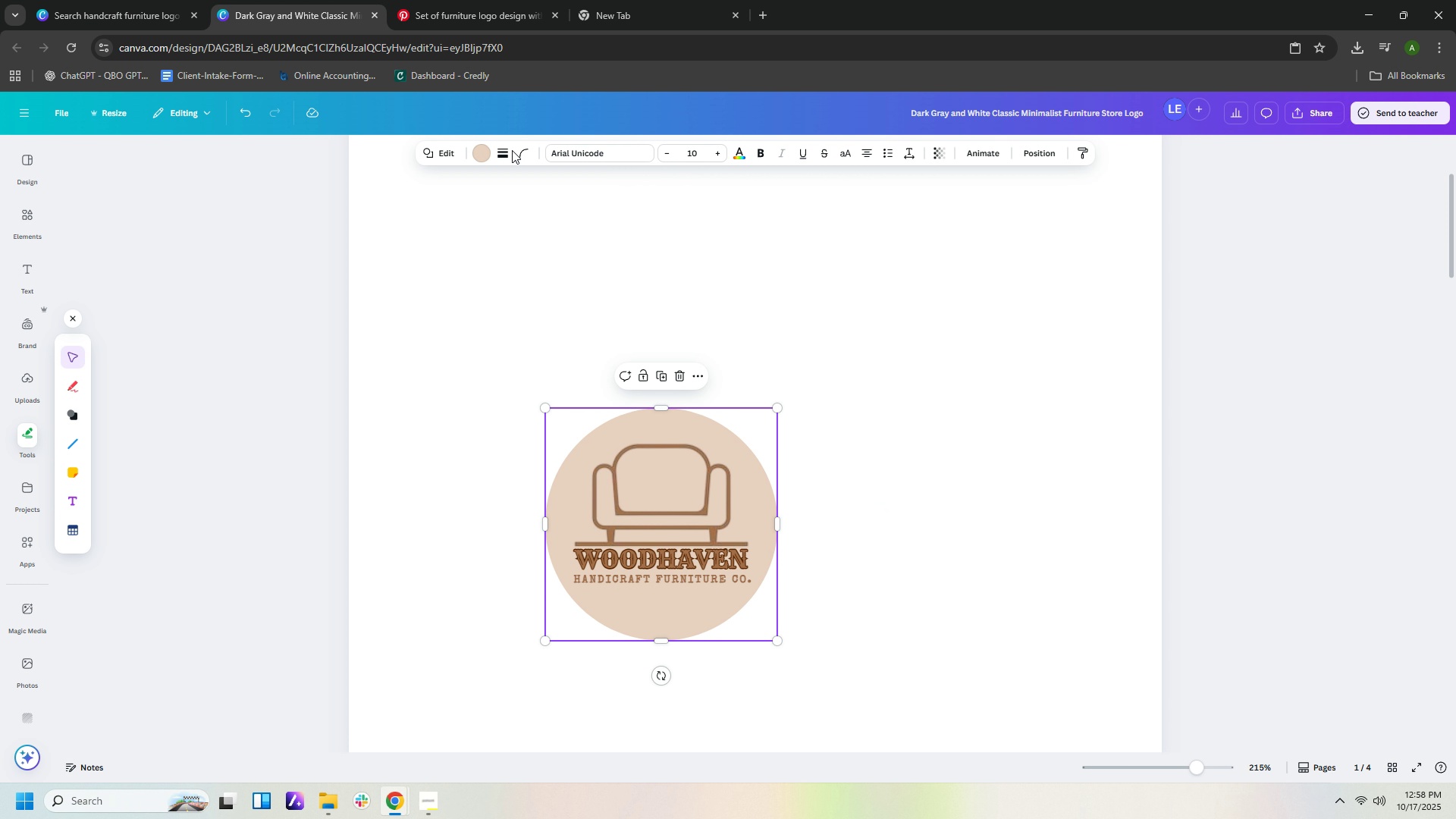 
left_click([506, 150])
 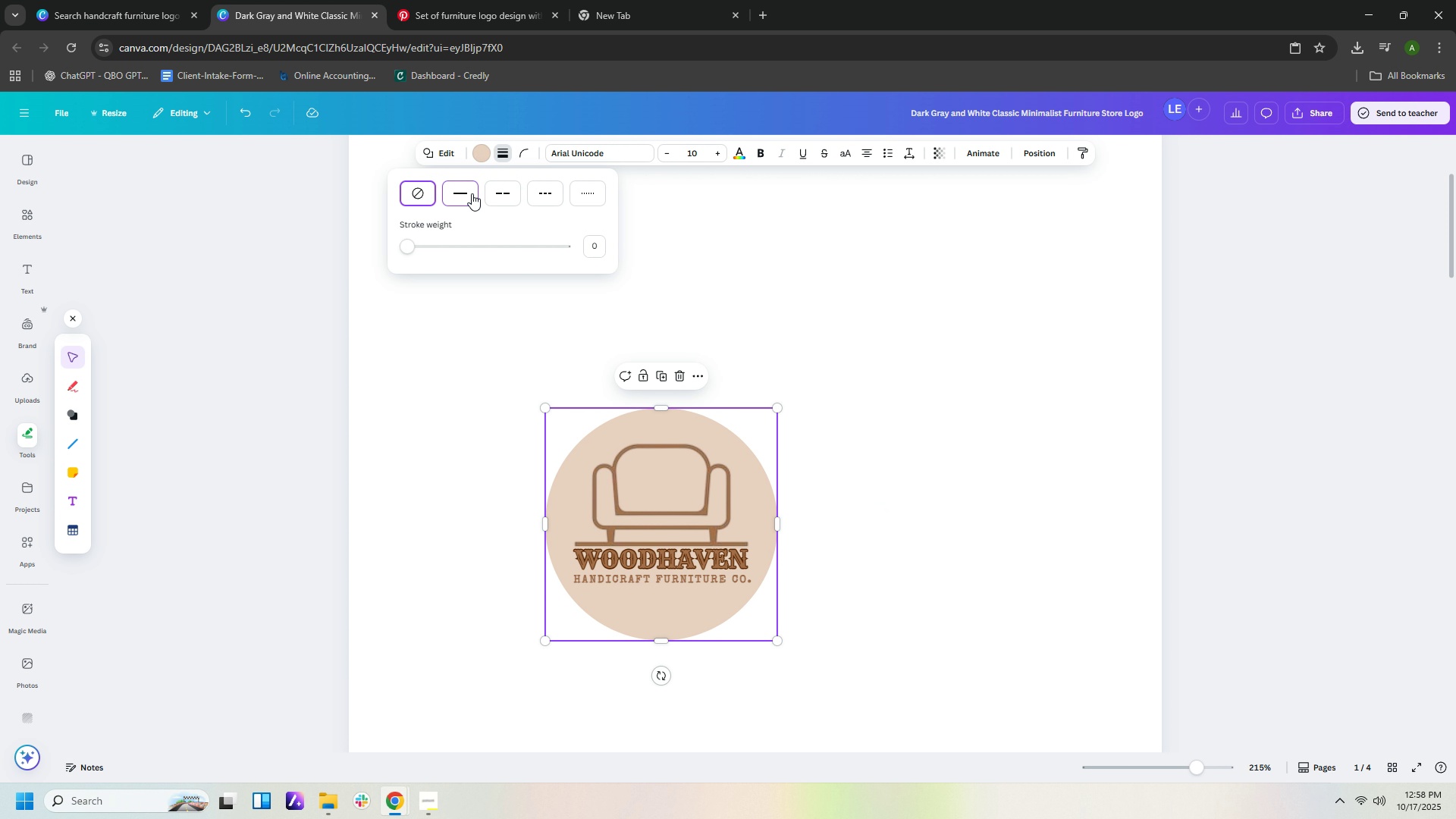 
left_click([472, 193])
 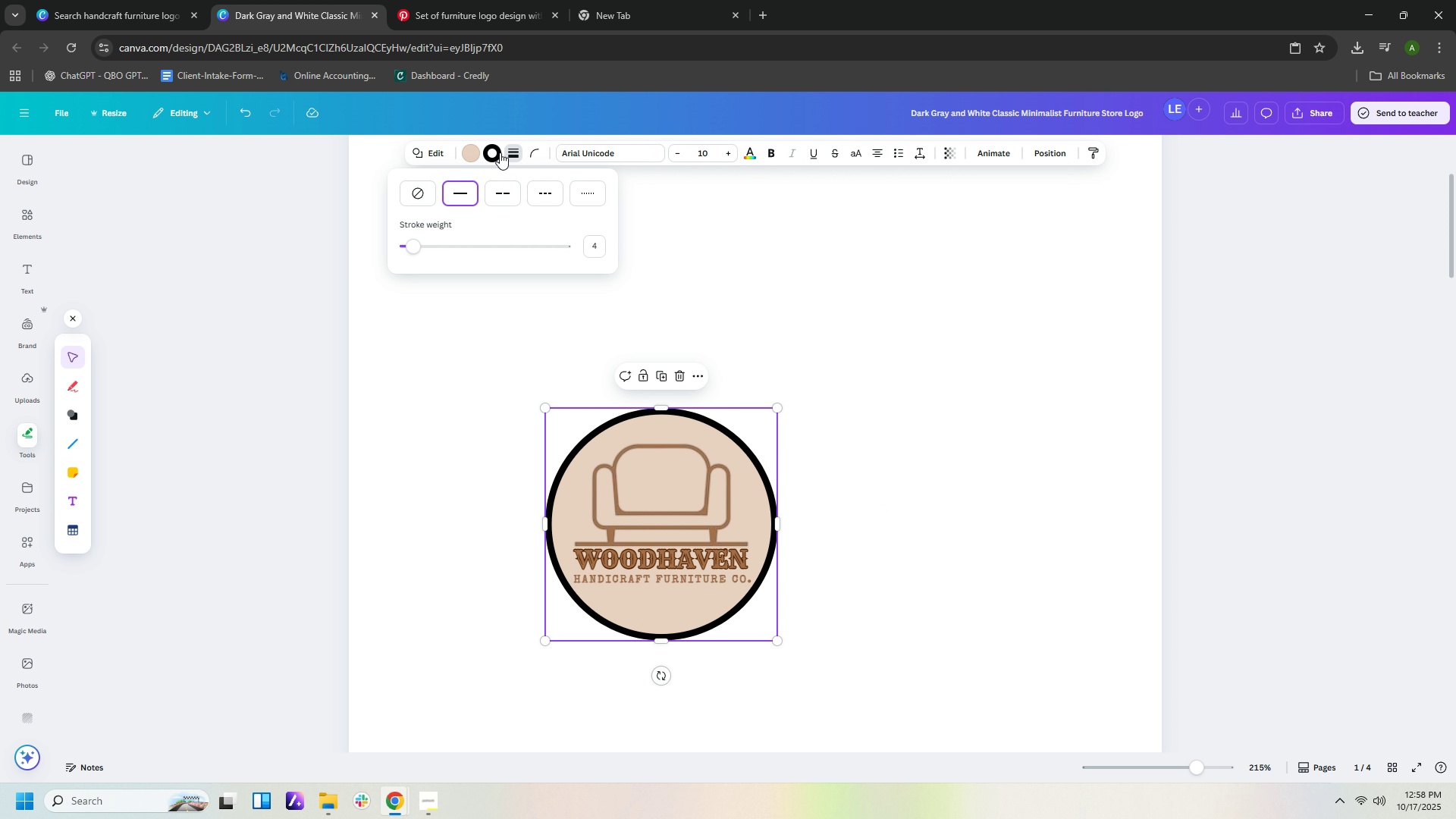 
left_click([497, 151])
 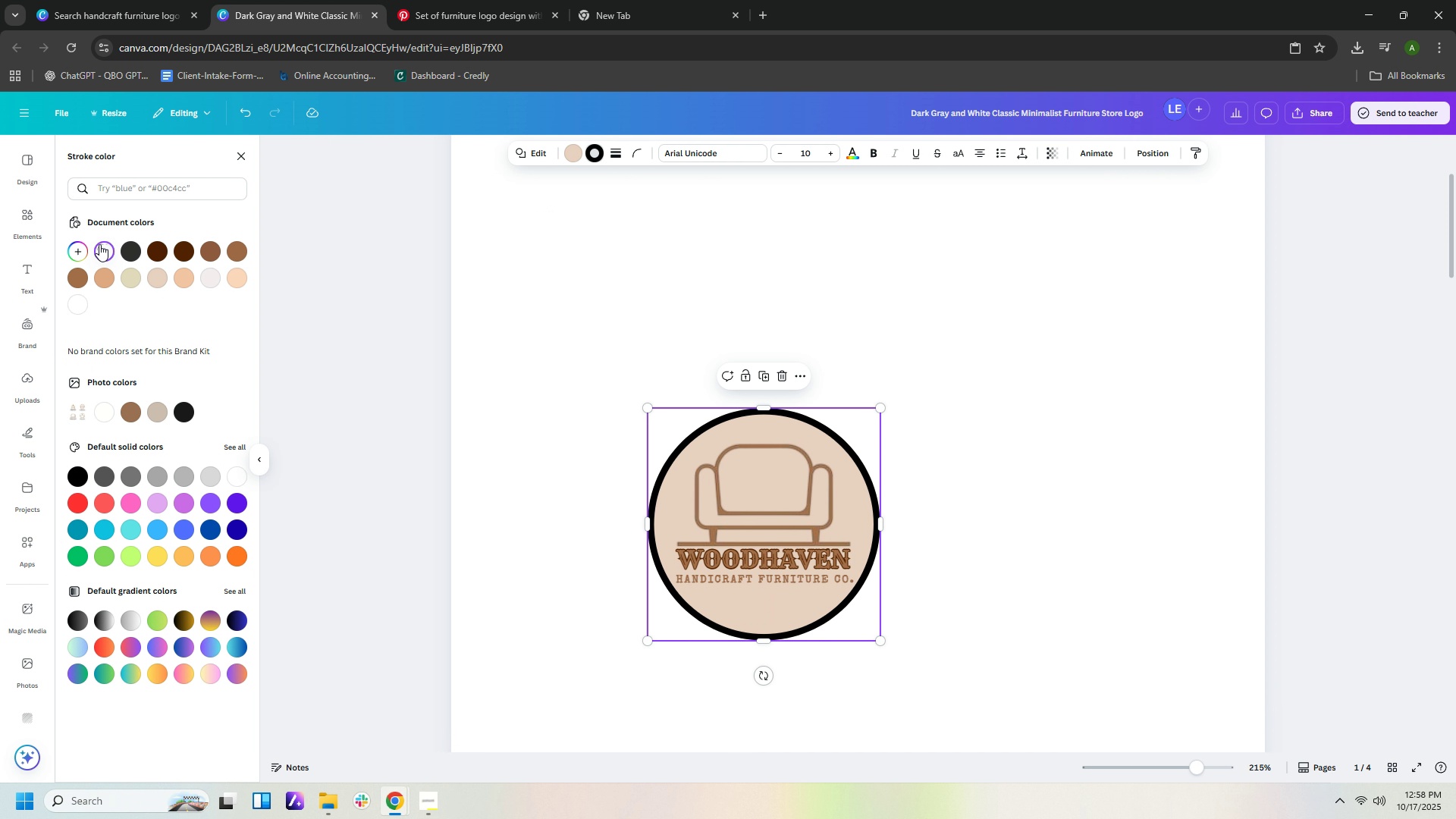 
left_click([80, 251])
 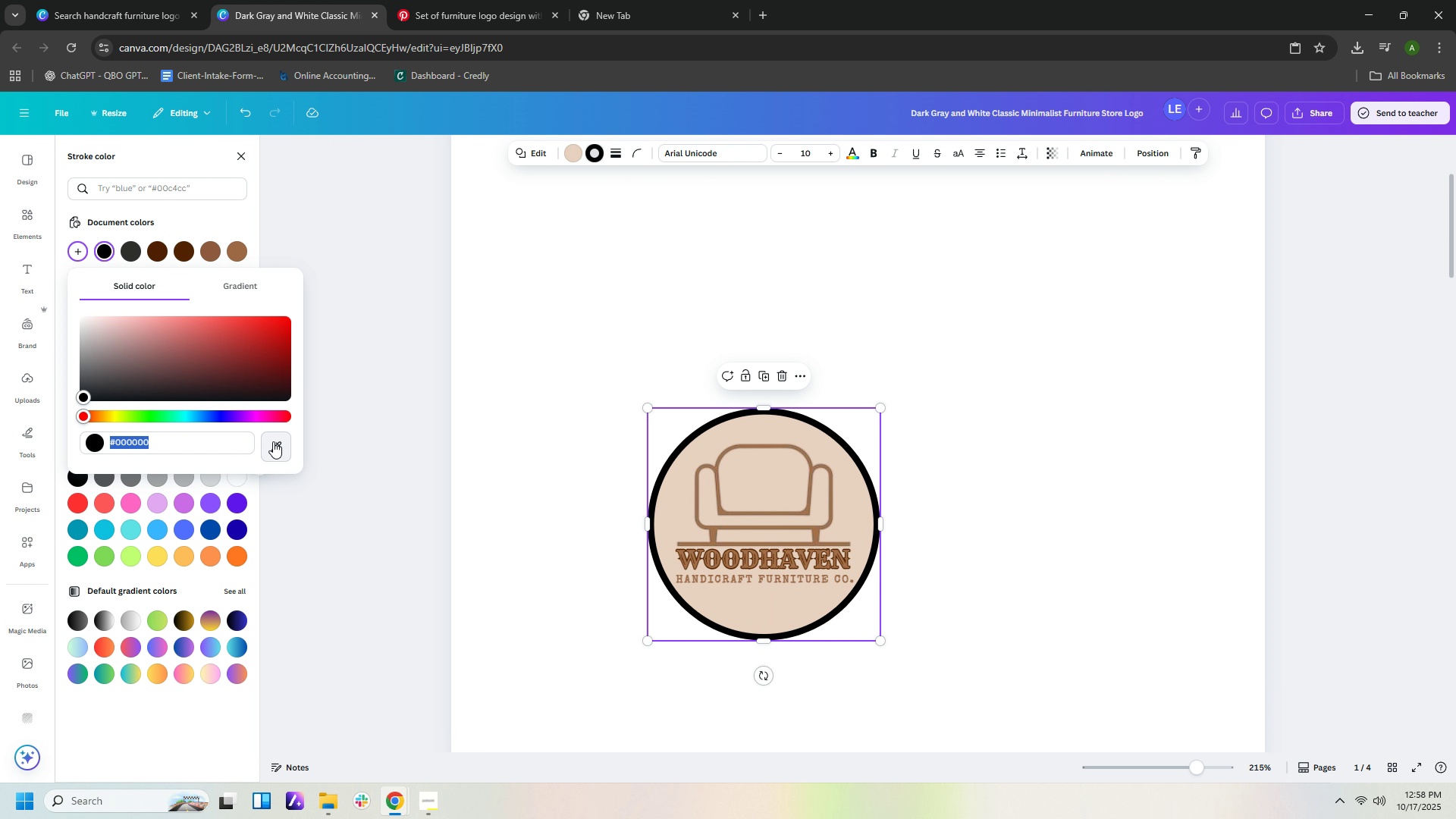 
left_click([273, 443])
 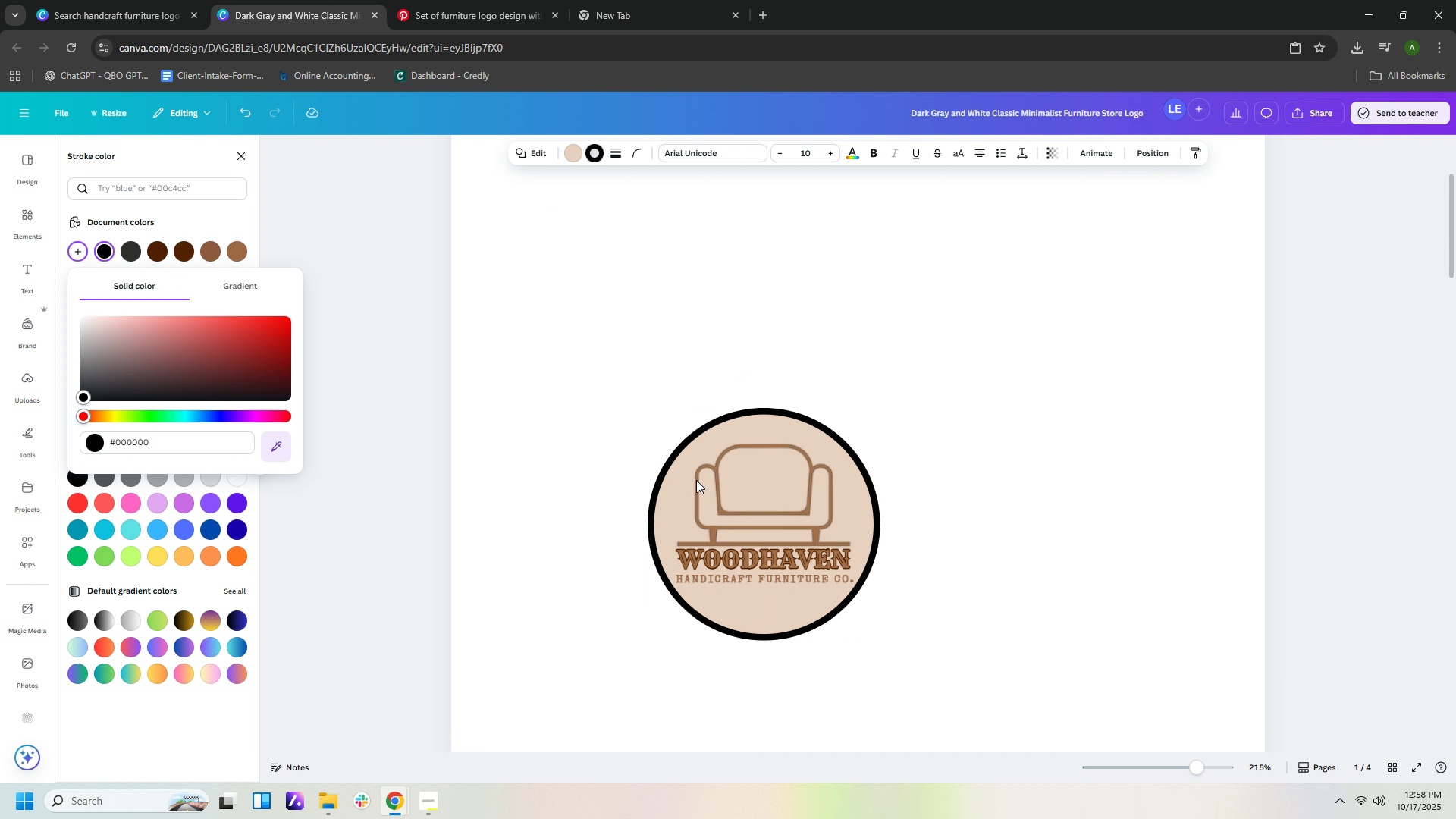 
left_click([696, 480])
 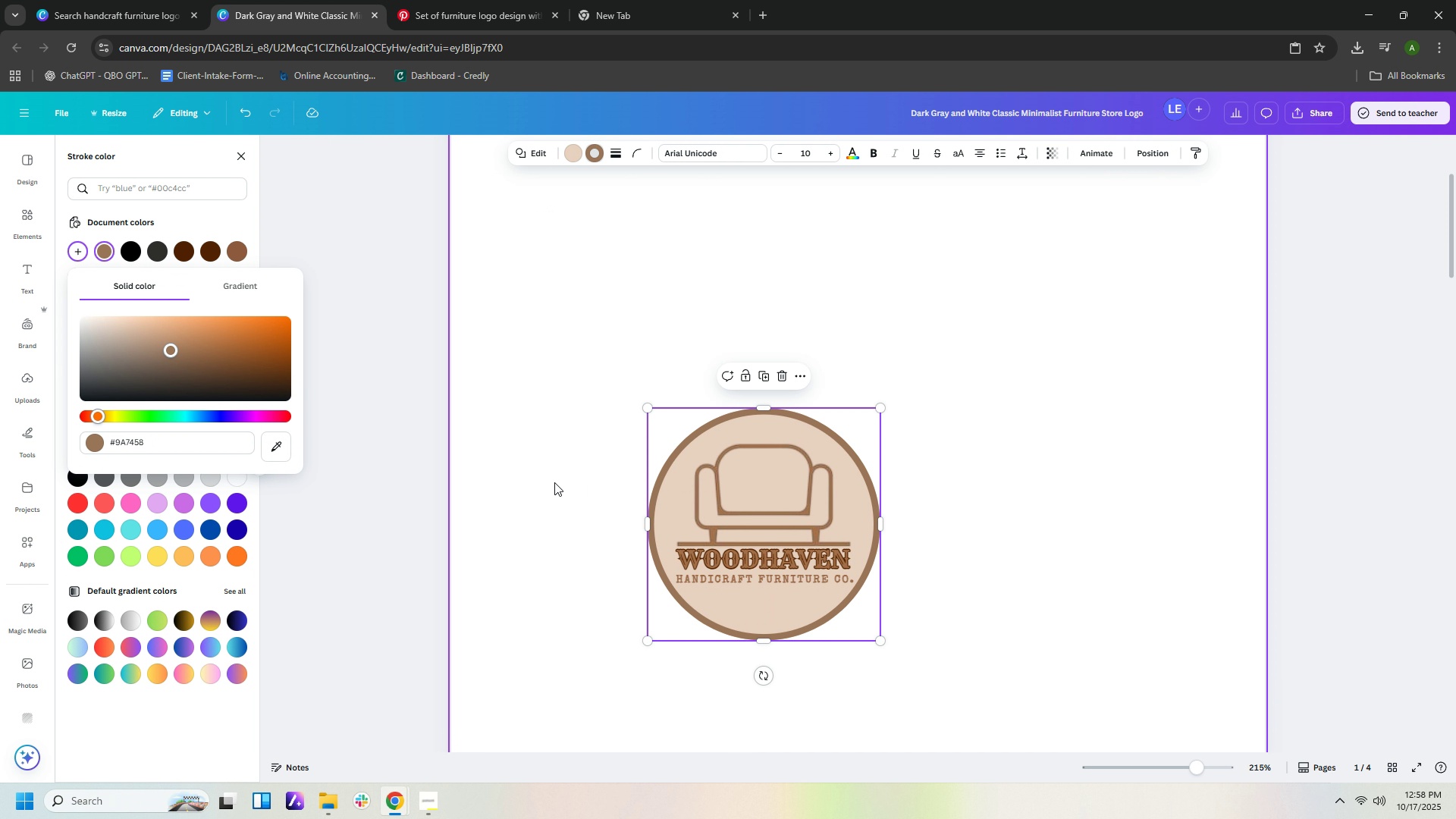 
left_click([554, 482])
 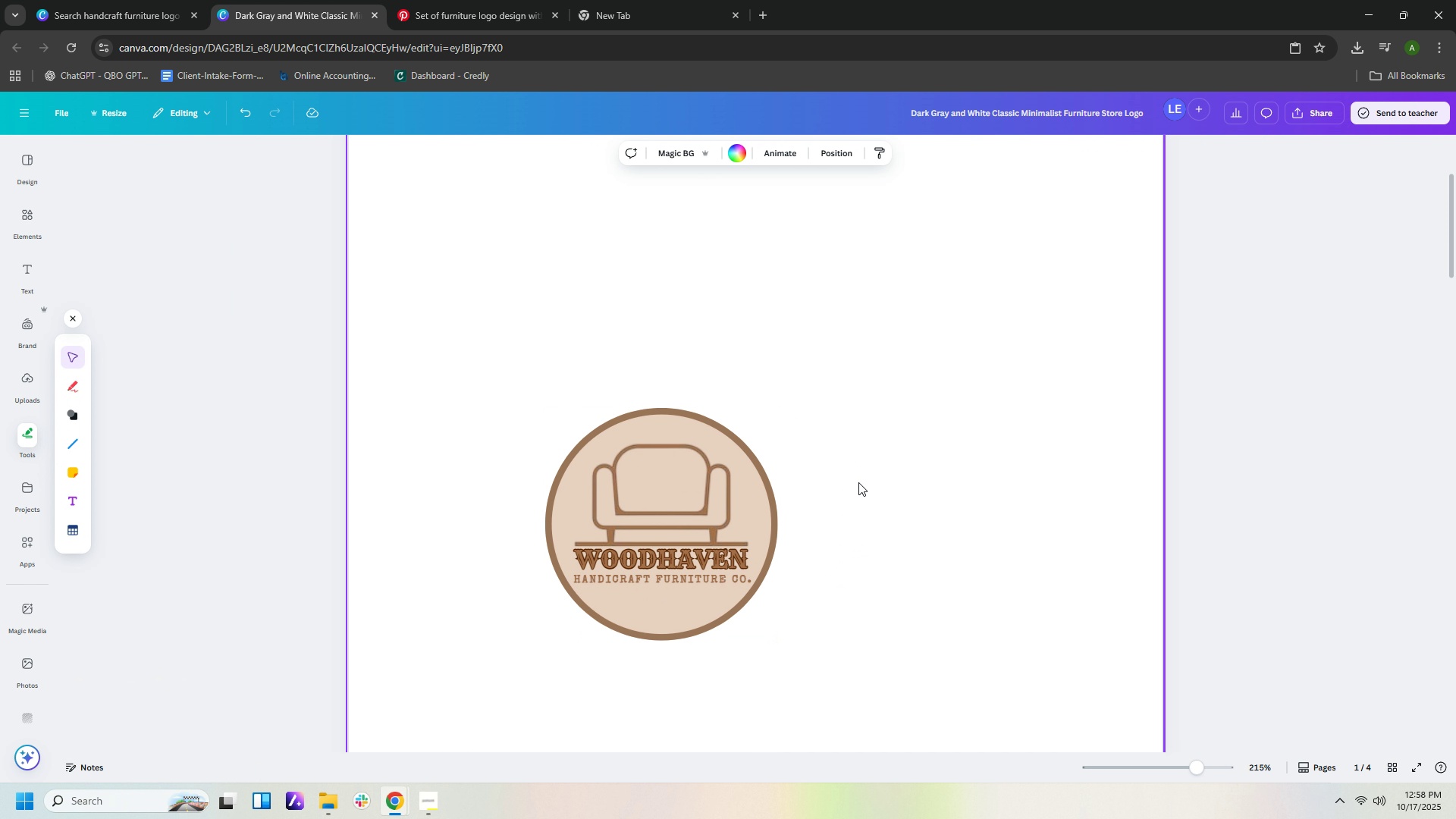 
left_click([863, 483])
 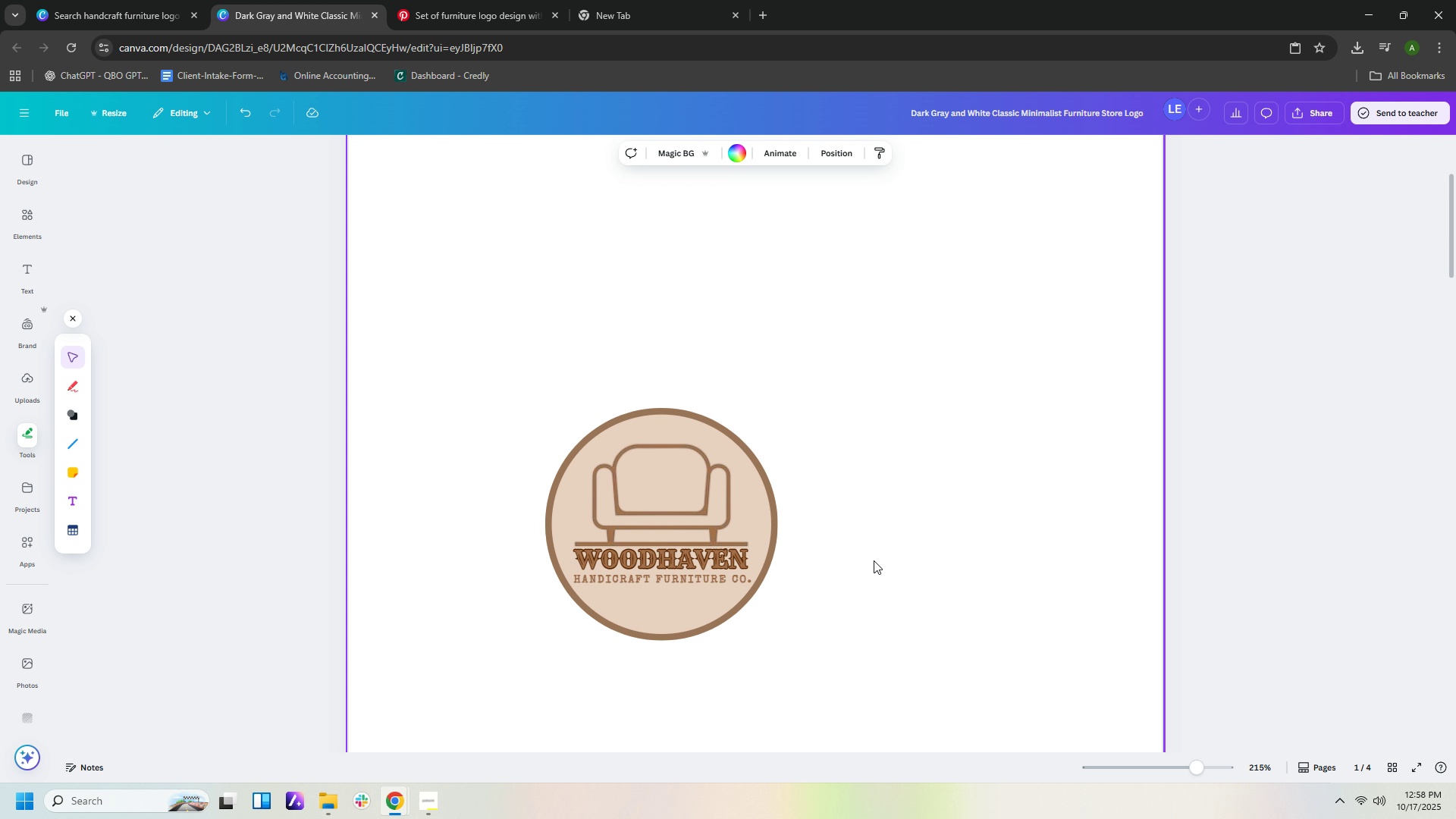 
wait(8.35)
 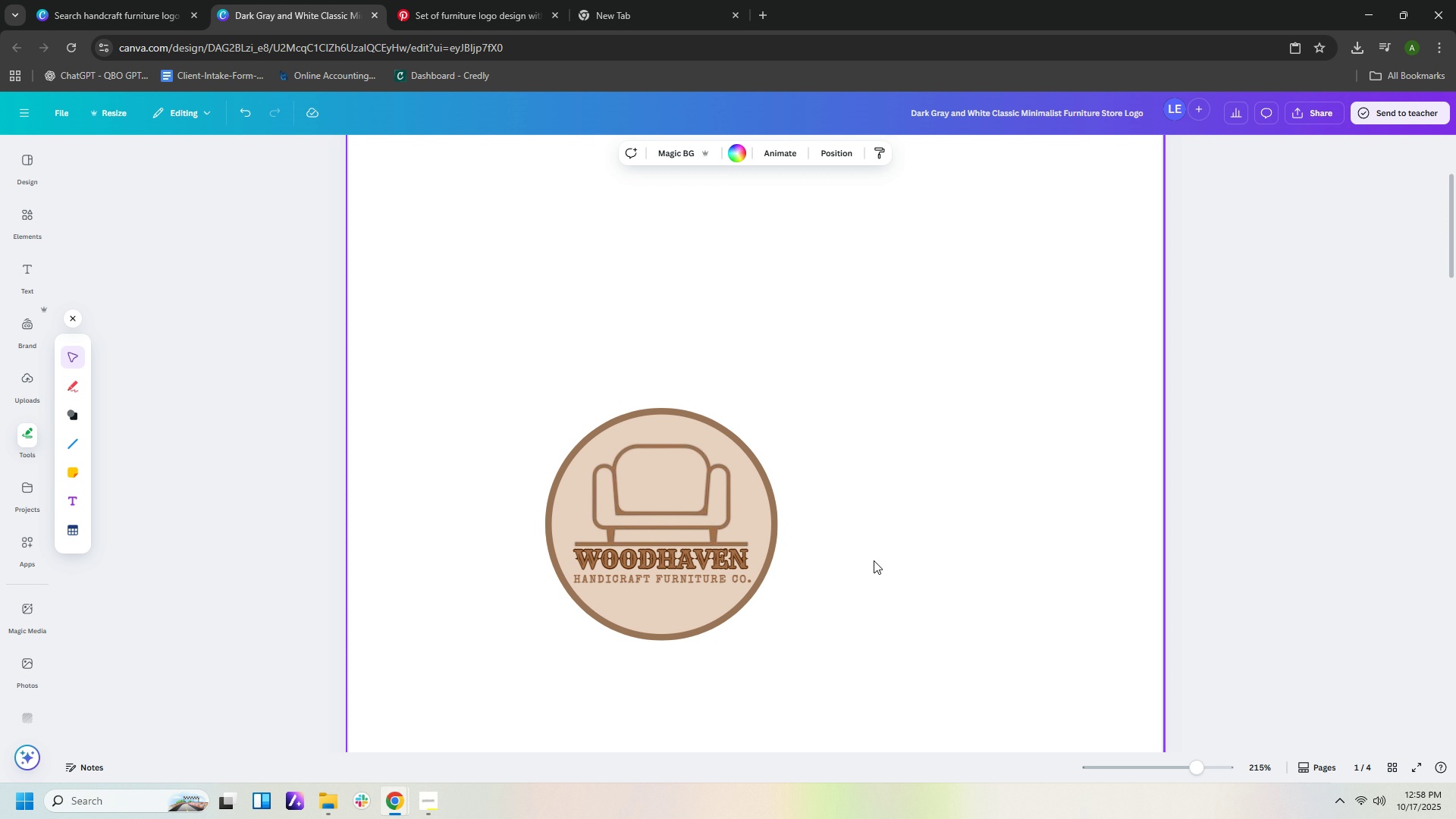 
left_click_drag(start_coordinate=[485, 371], to_coordinate=[878, 698])
 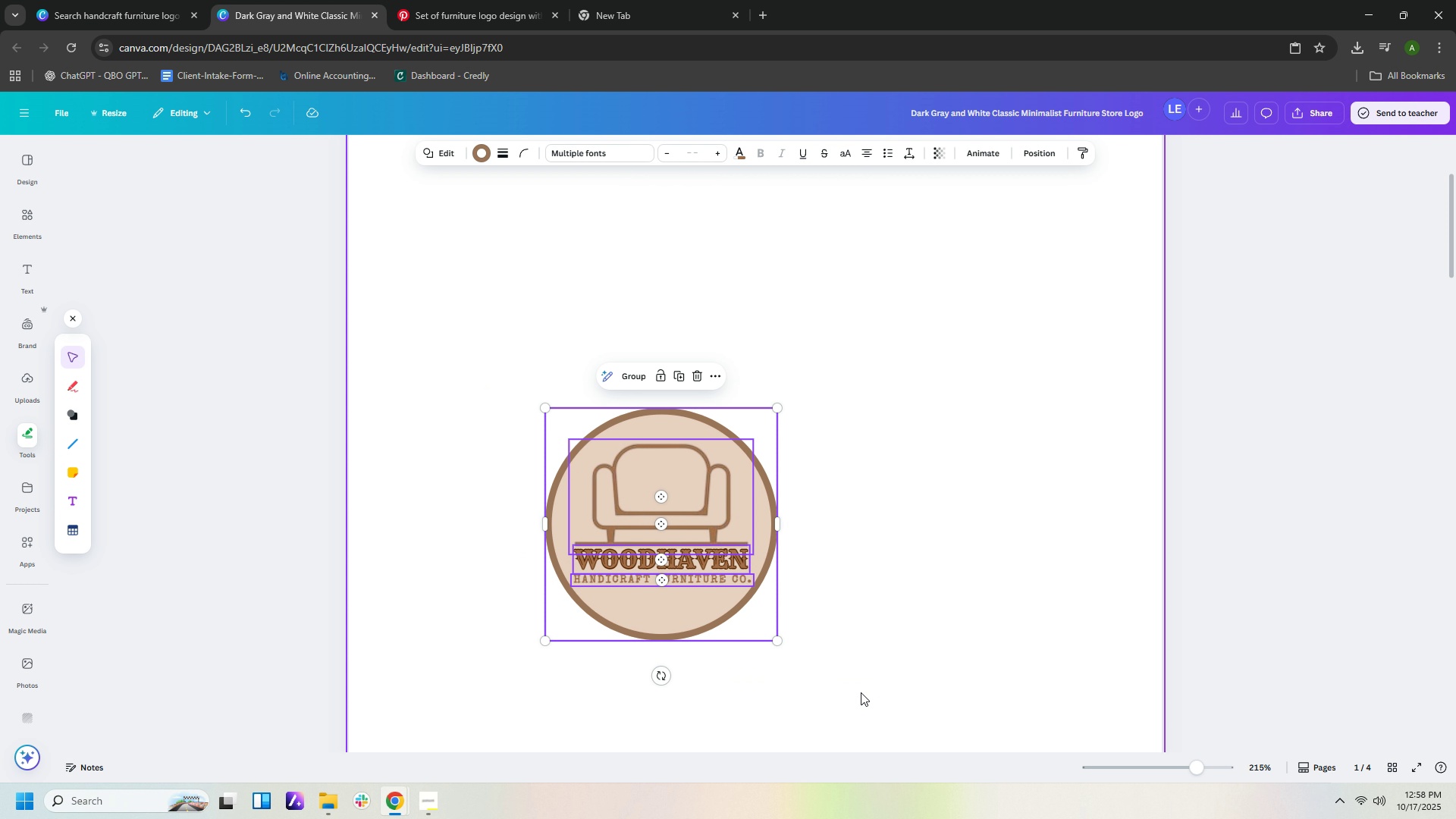 
left_click([637, 375])
 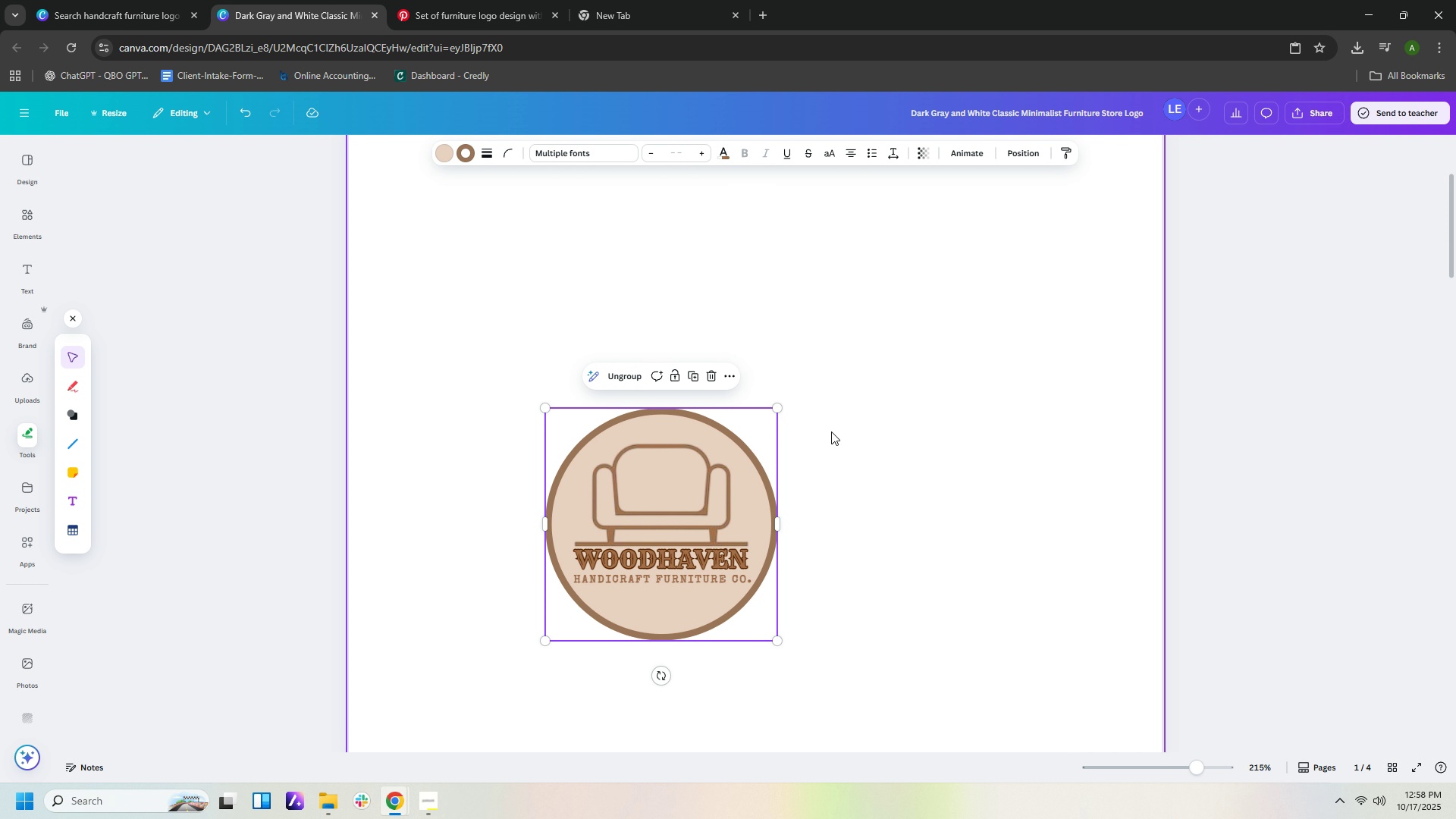 
left_click([831, 431])
 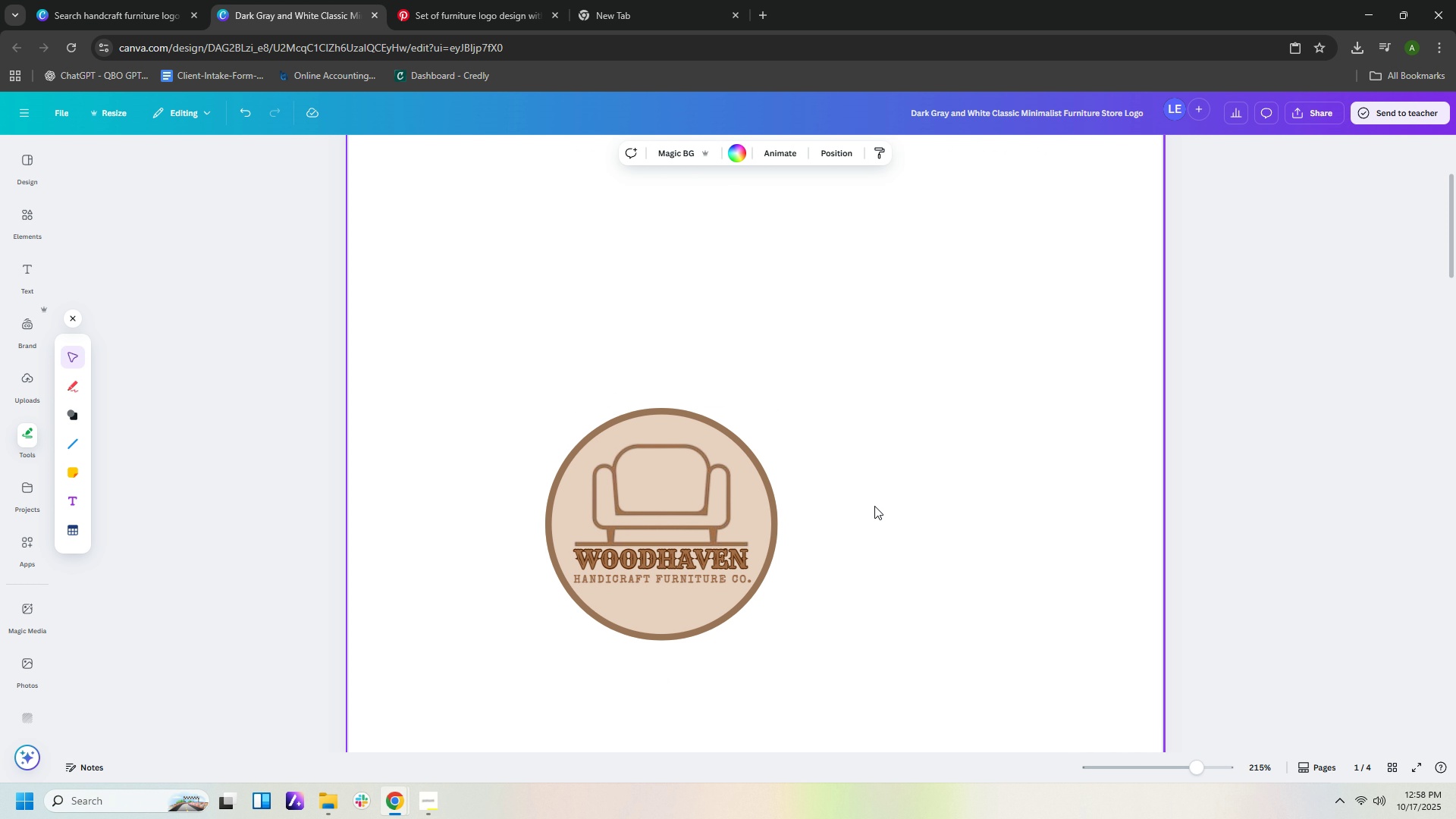 
scroll: coordinate [886, 504], scroll_direction: up, amount: 4.0
 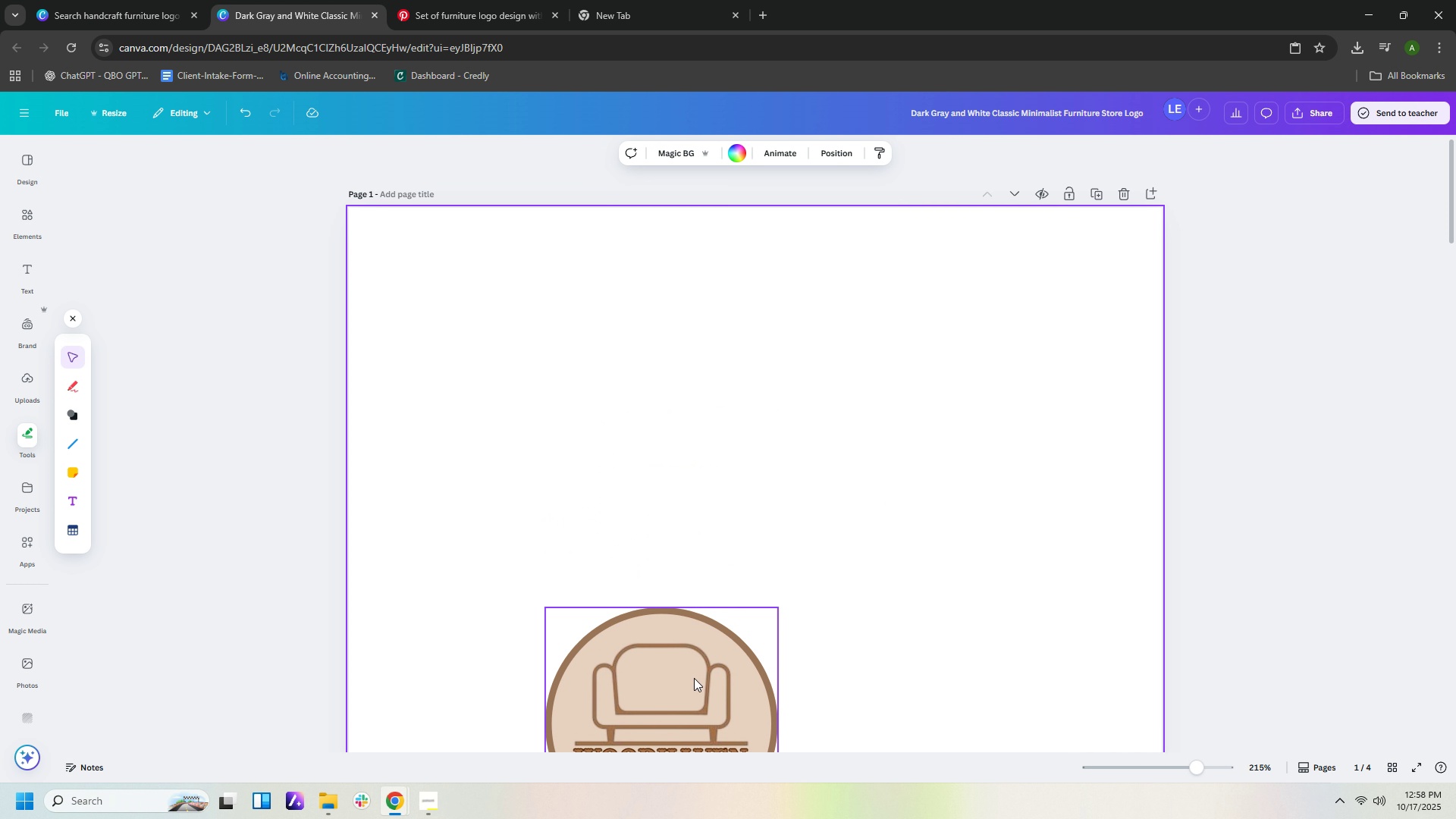 
left_click_drag(start_coordinate=[689, 678], to_coordinate=[494, 281])
 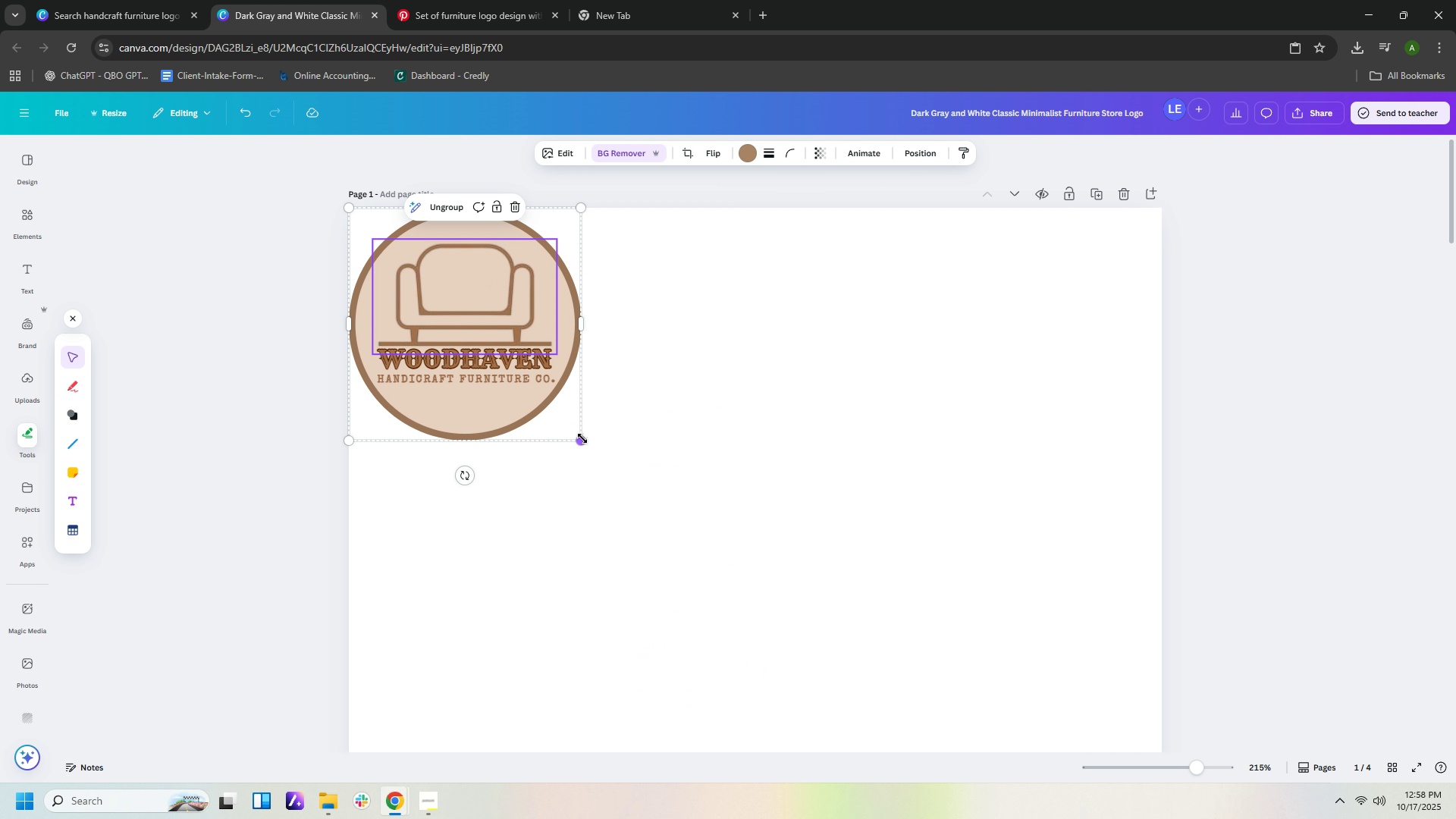 
left_click_drag(start_coordinate=[581, 438], to_coordinate=[988, 698])
 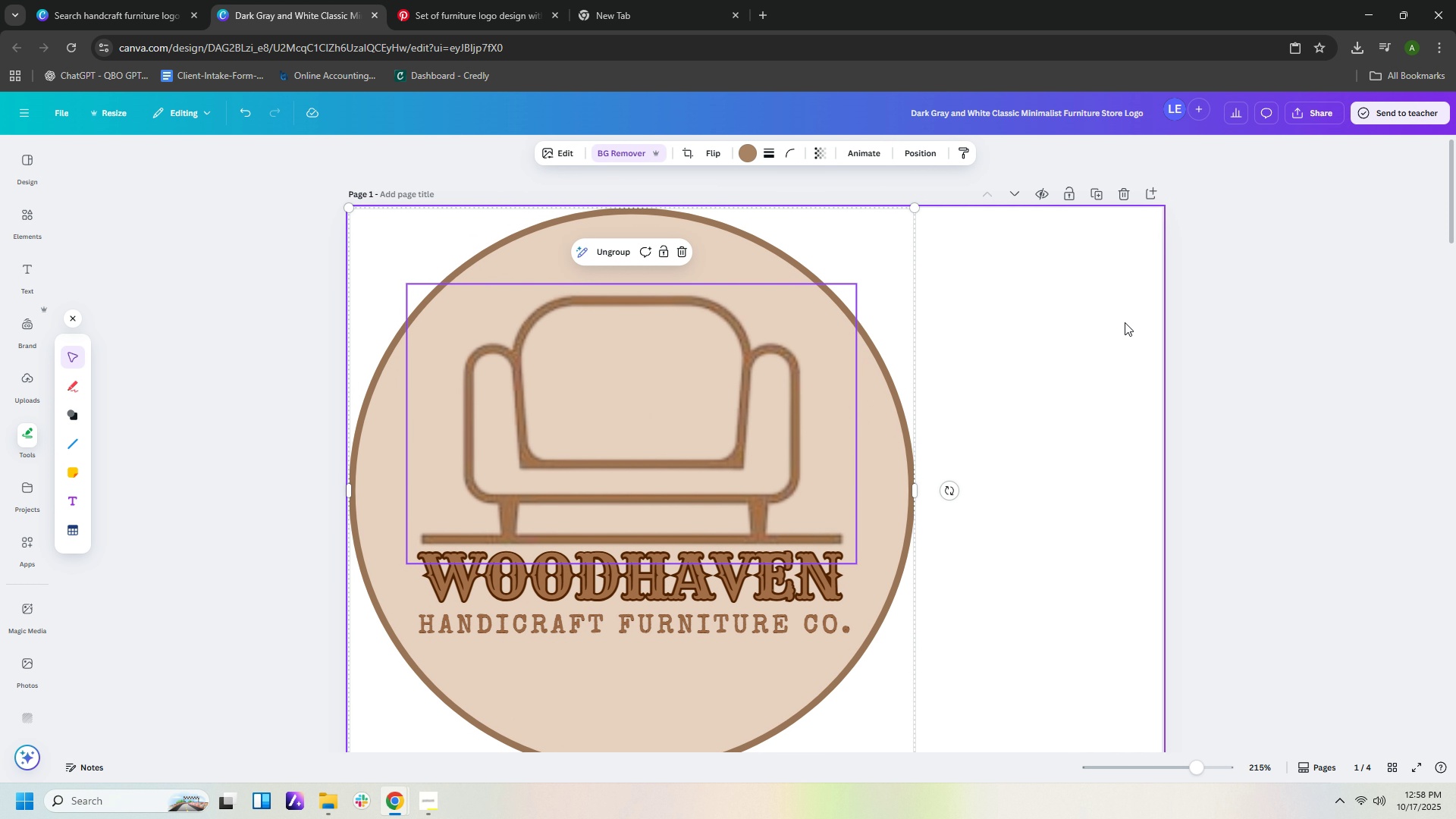 
scroll: coordinate [1128, 350], scroll_direction: down, amount: 6.0
 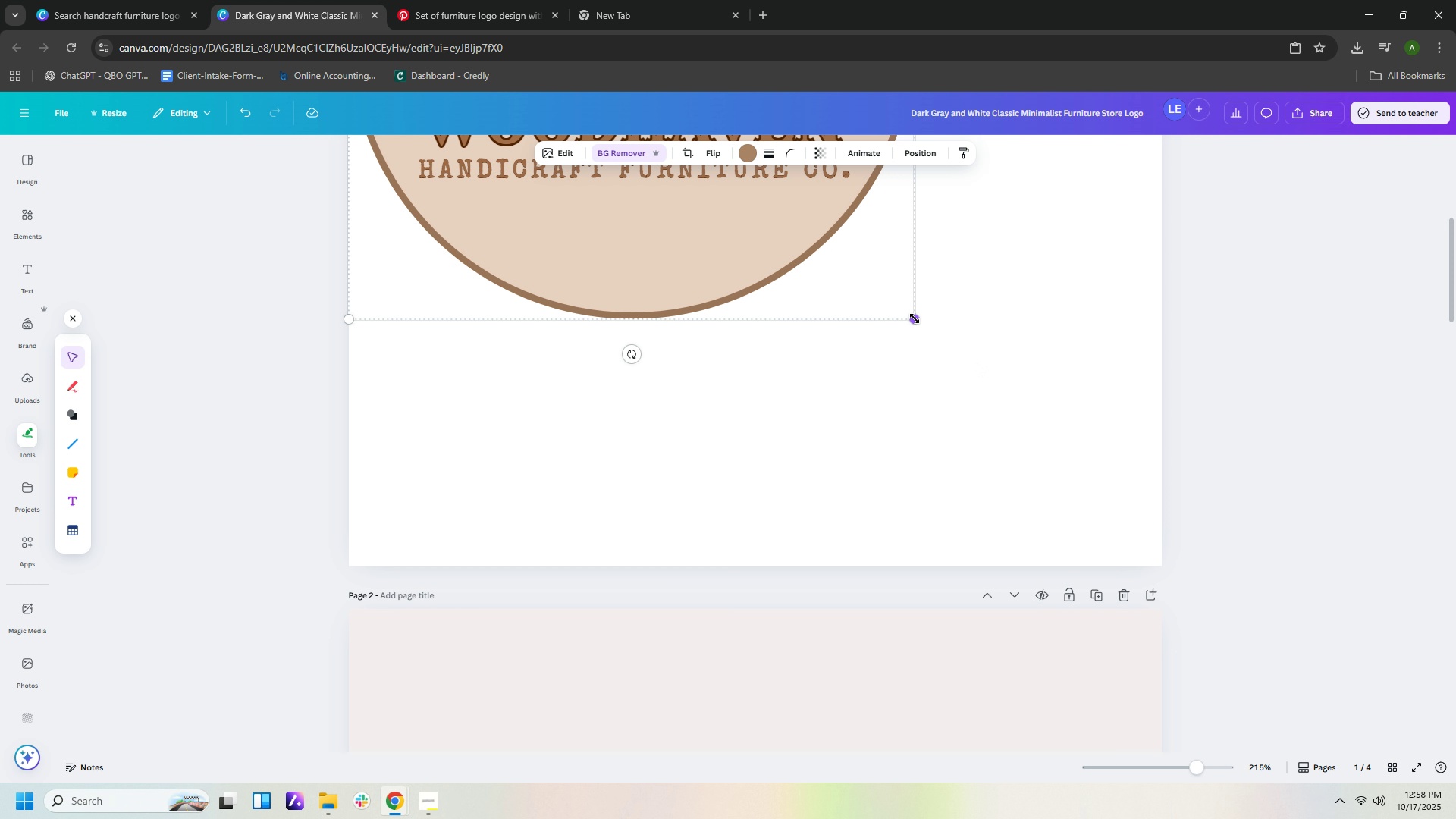 
left_click_drag(start_coordinate=[915, 318], to_coordinate=[1172, 547])
 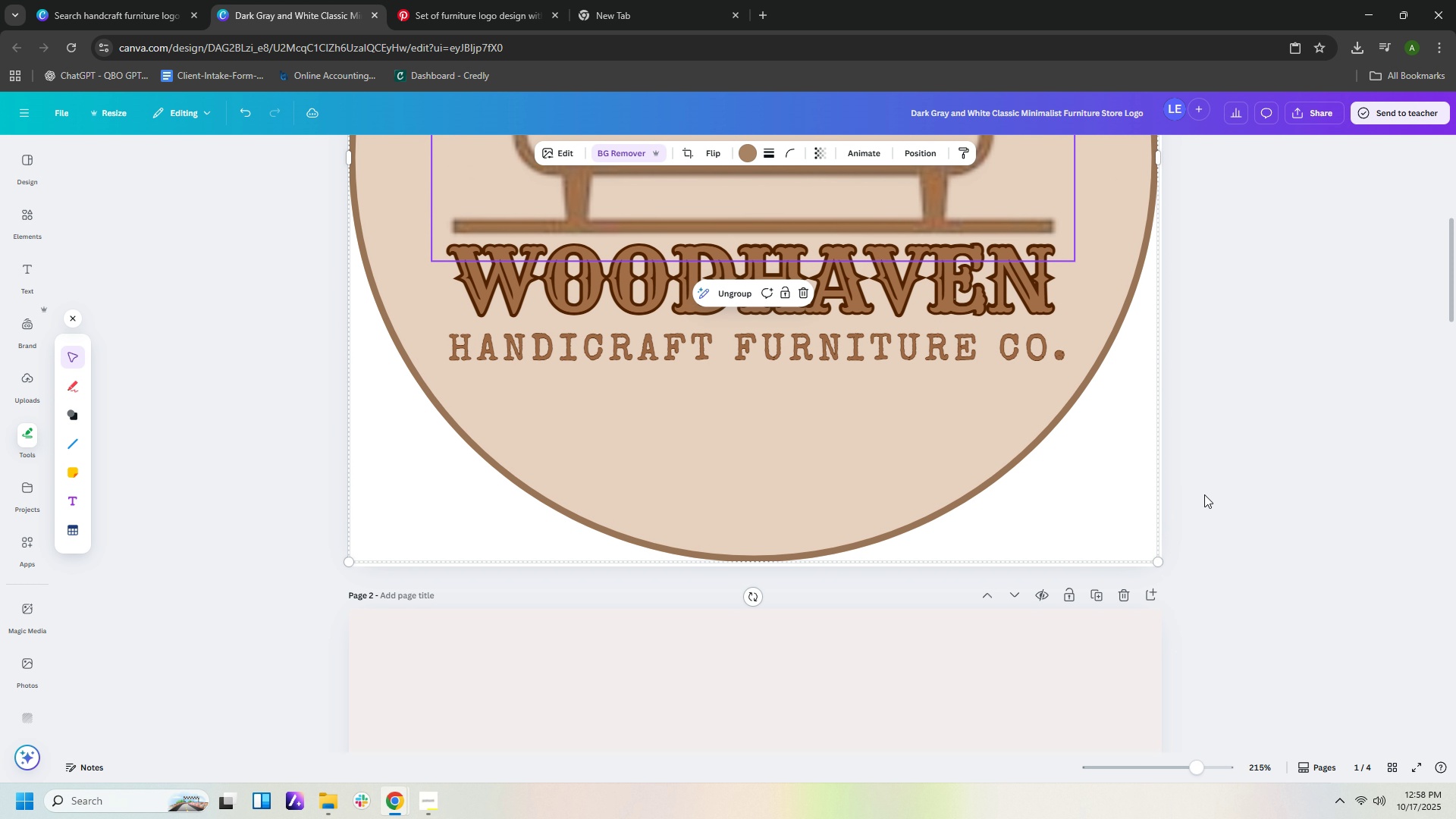 
scroll: coordinate [1205, 484], scroll_direction: up, amount: 7.0
 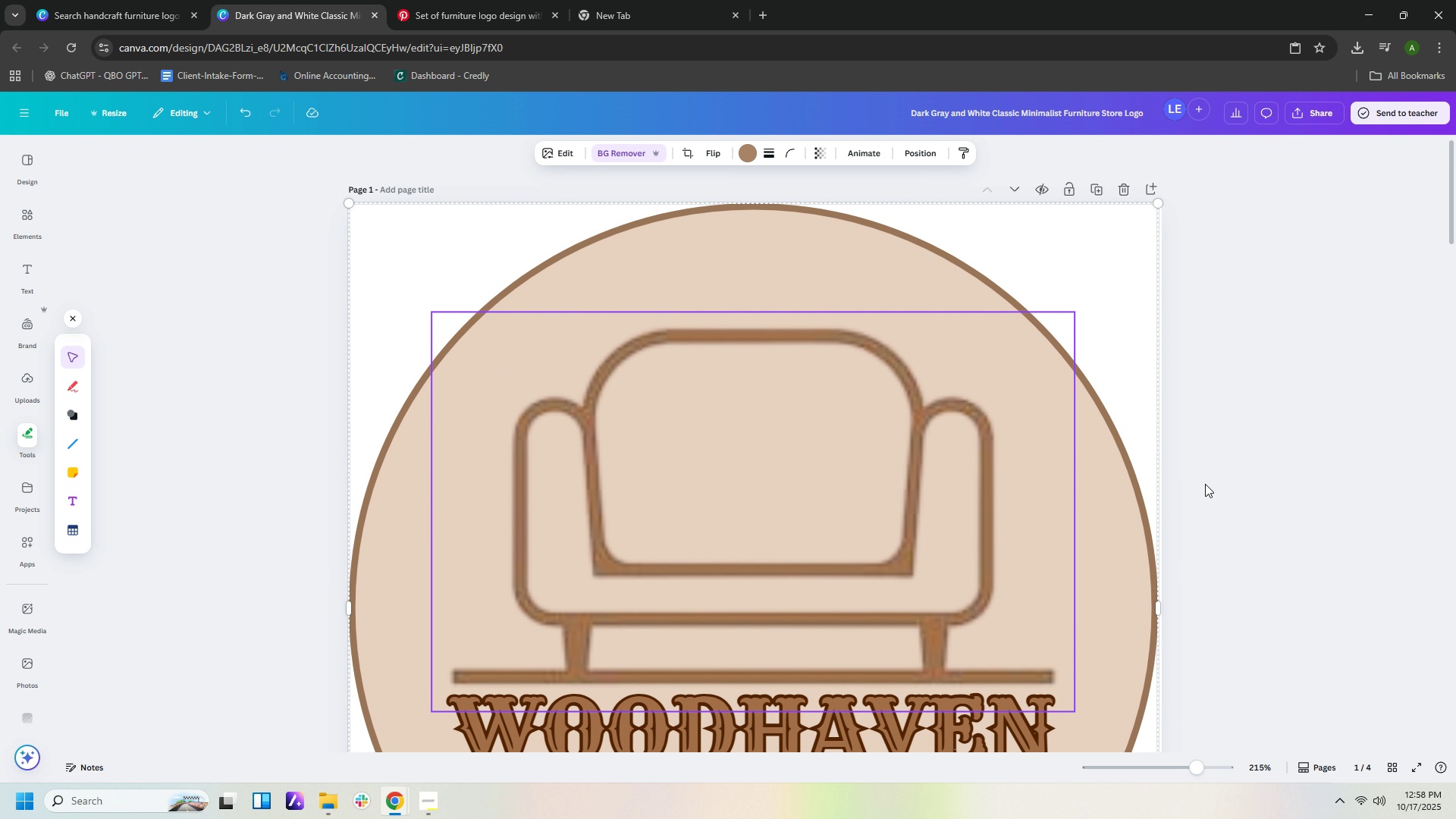 
scroll: coordinate [1205, 484], scroll_direction: down, amount: 2.0
 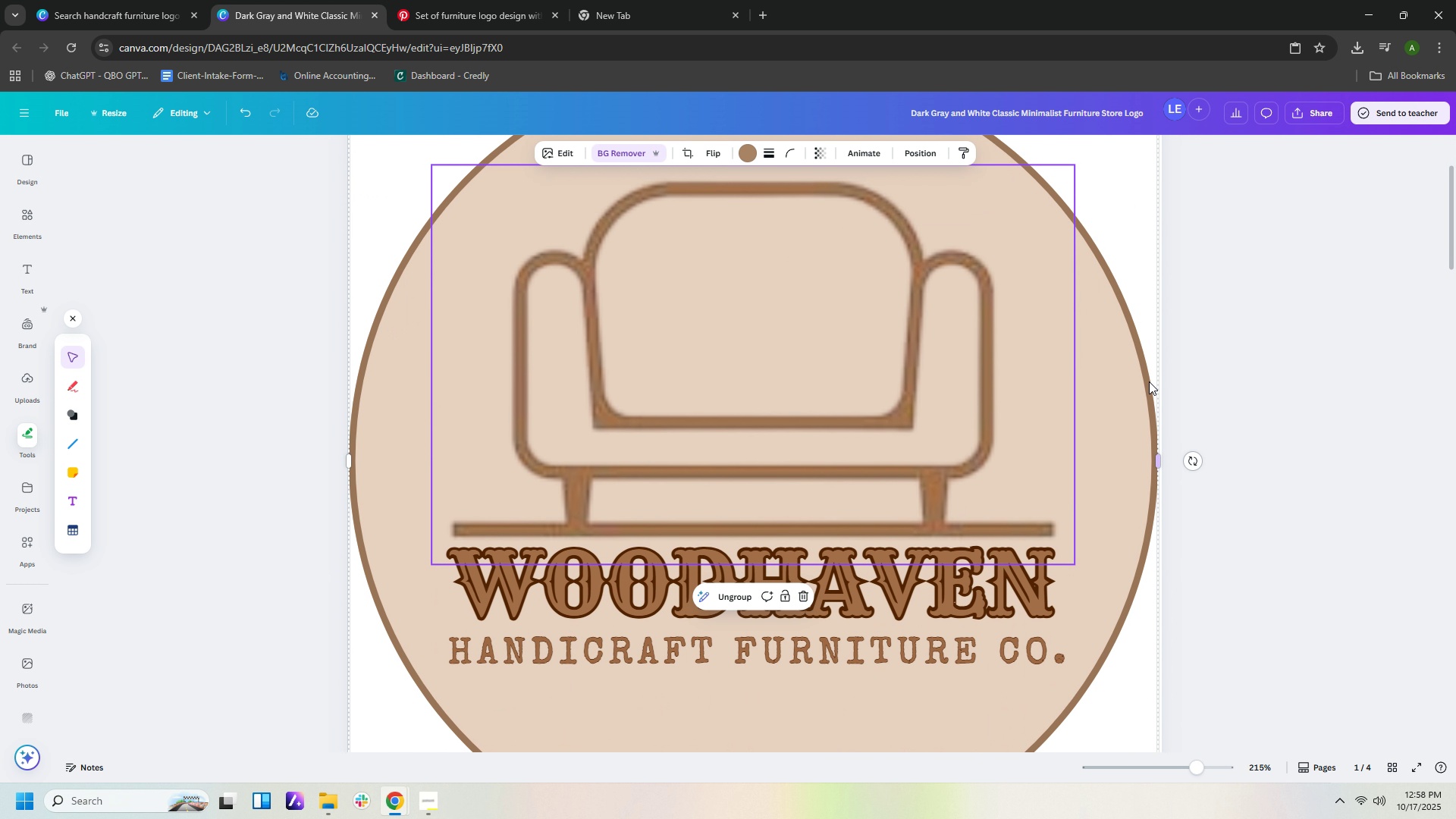 
hold_key(key=ControlLeft, duration=1.03)
scroll: coordinate [1152, 378], scroll_direction: down, amount: 4.0
 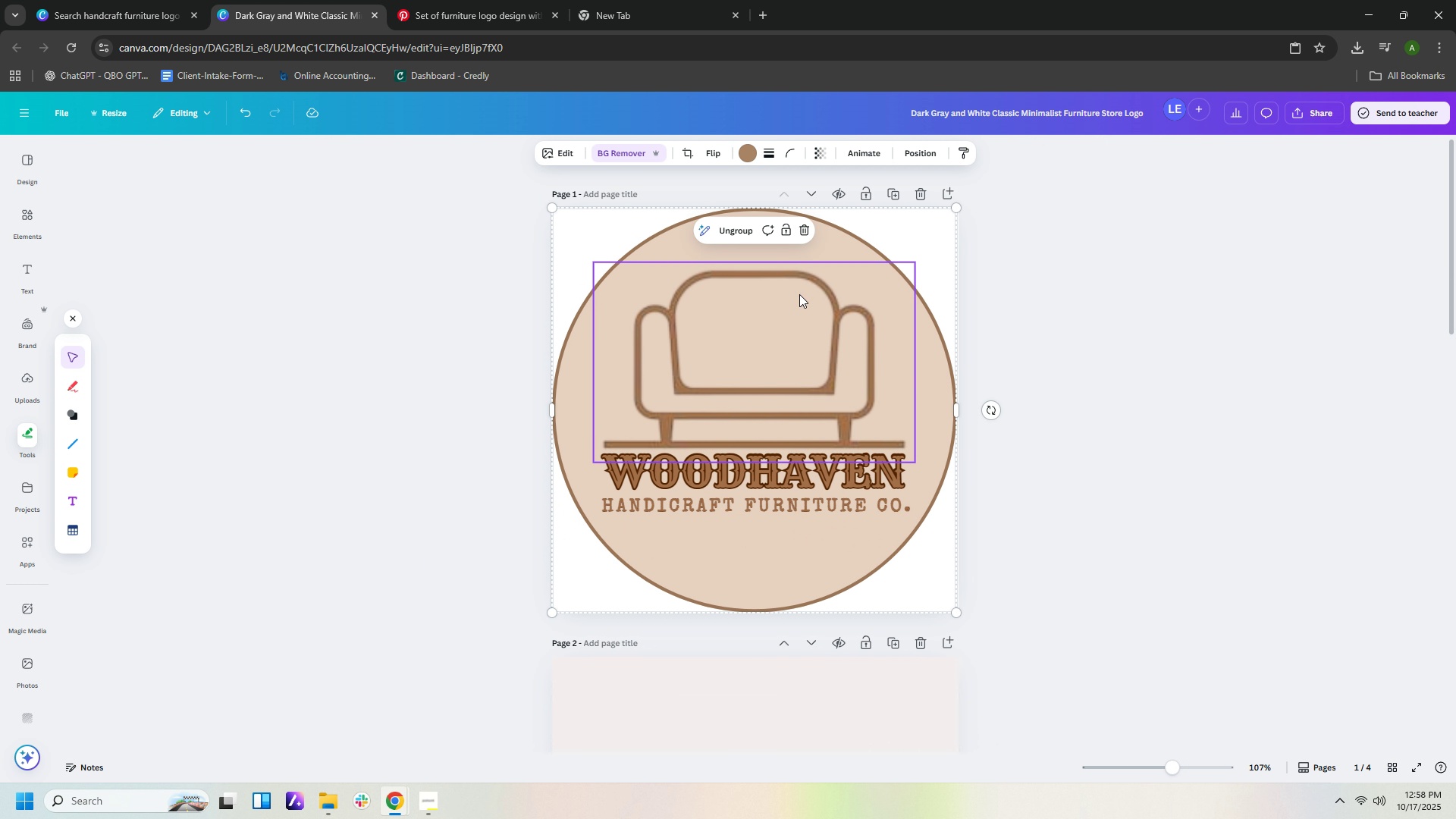 
left_click([799, 294])
 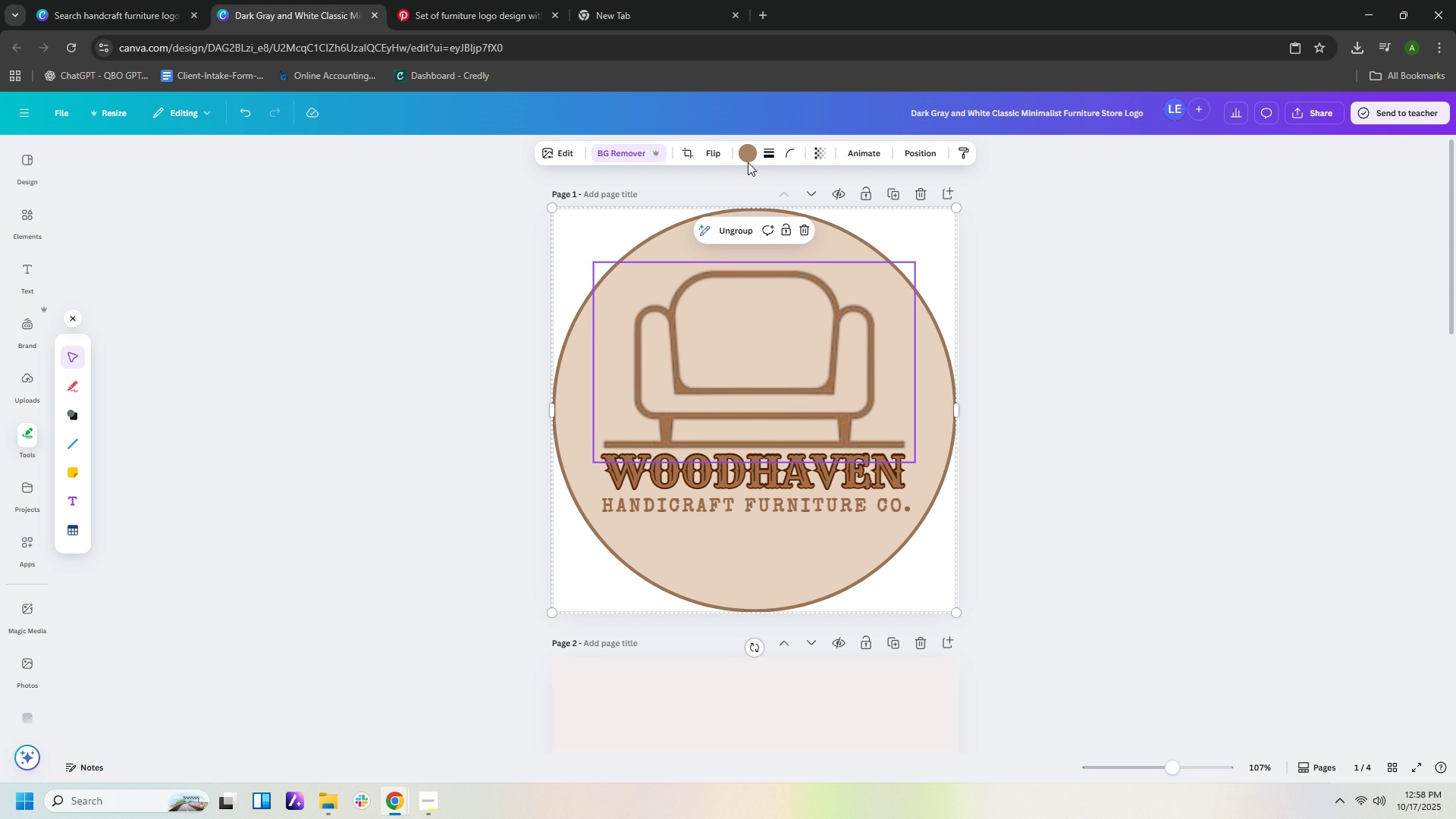 
left_click([748, 156])
 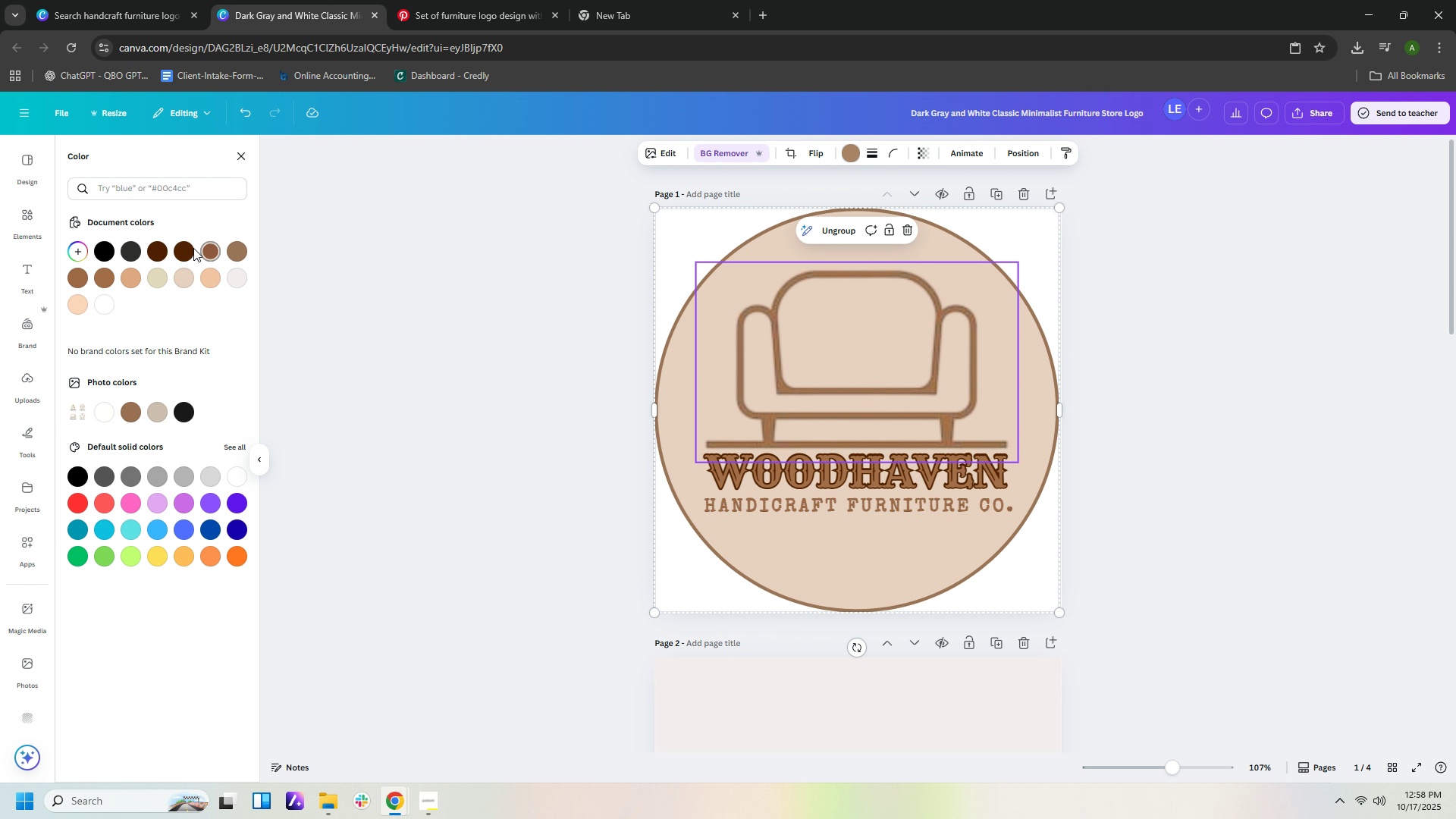 
left_click([189, 249])
 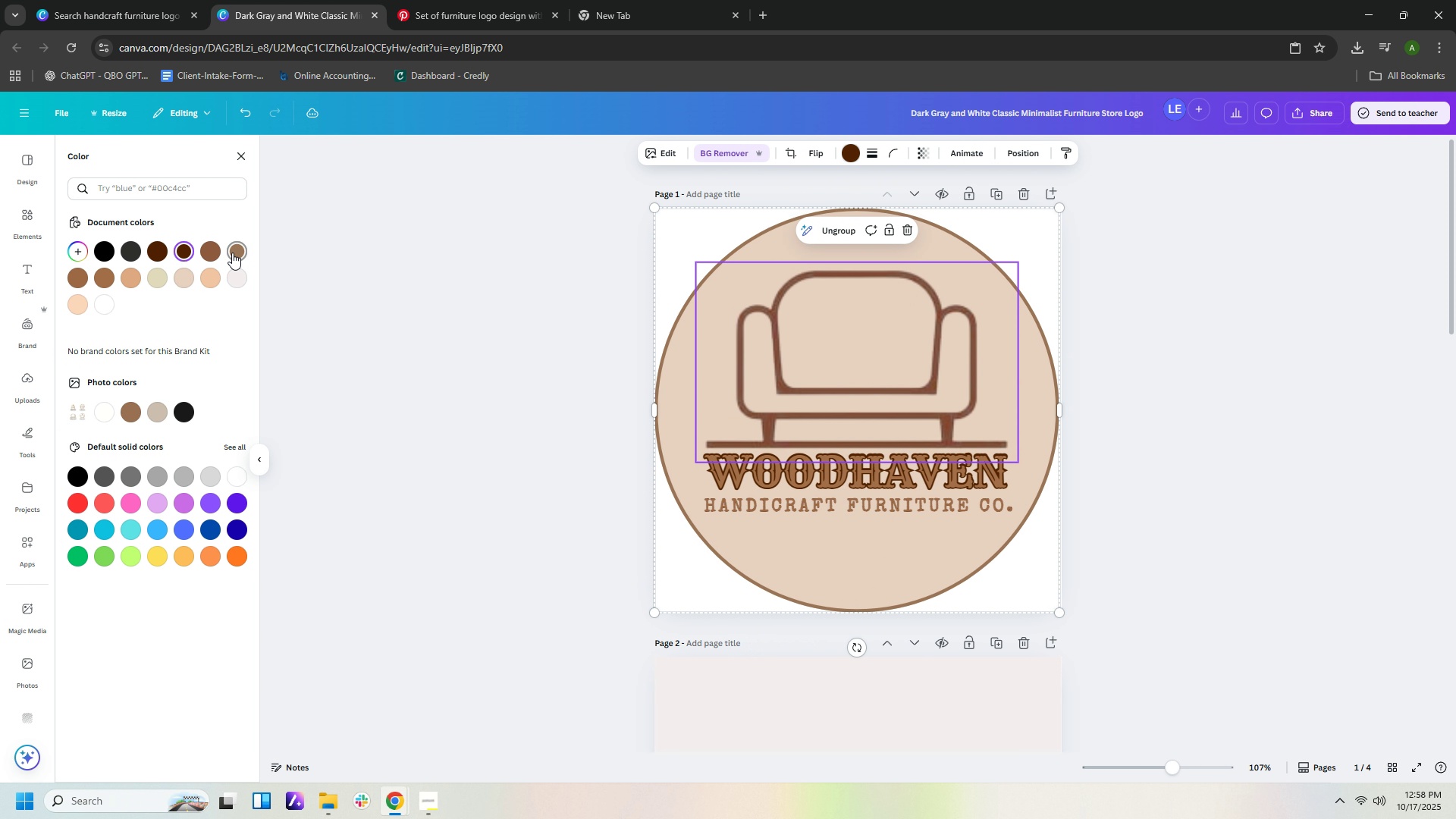 
left_click([232, 253])
 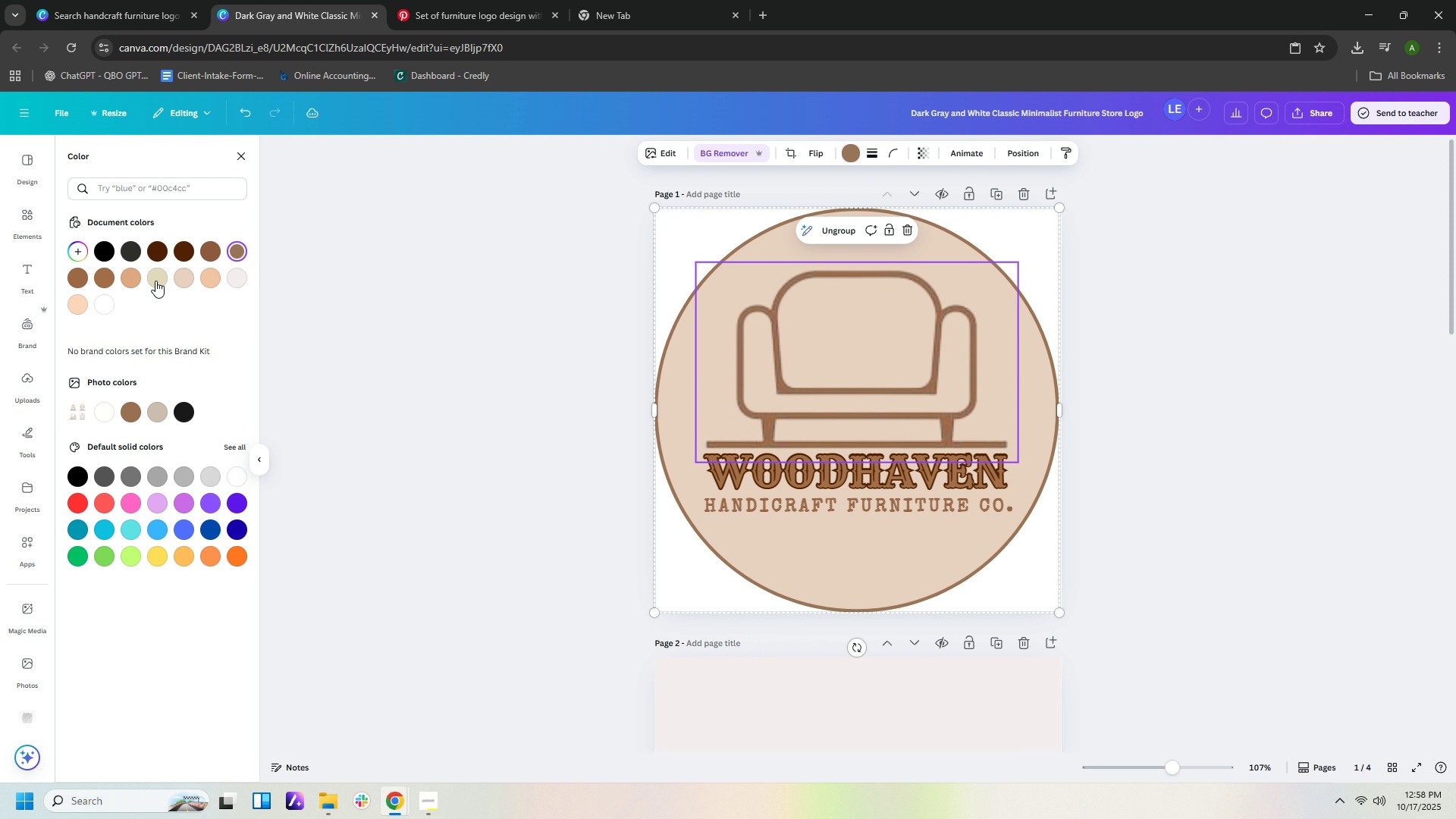 
mouse_move([83, 262])
 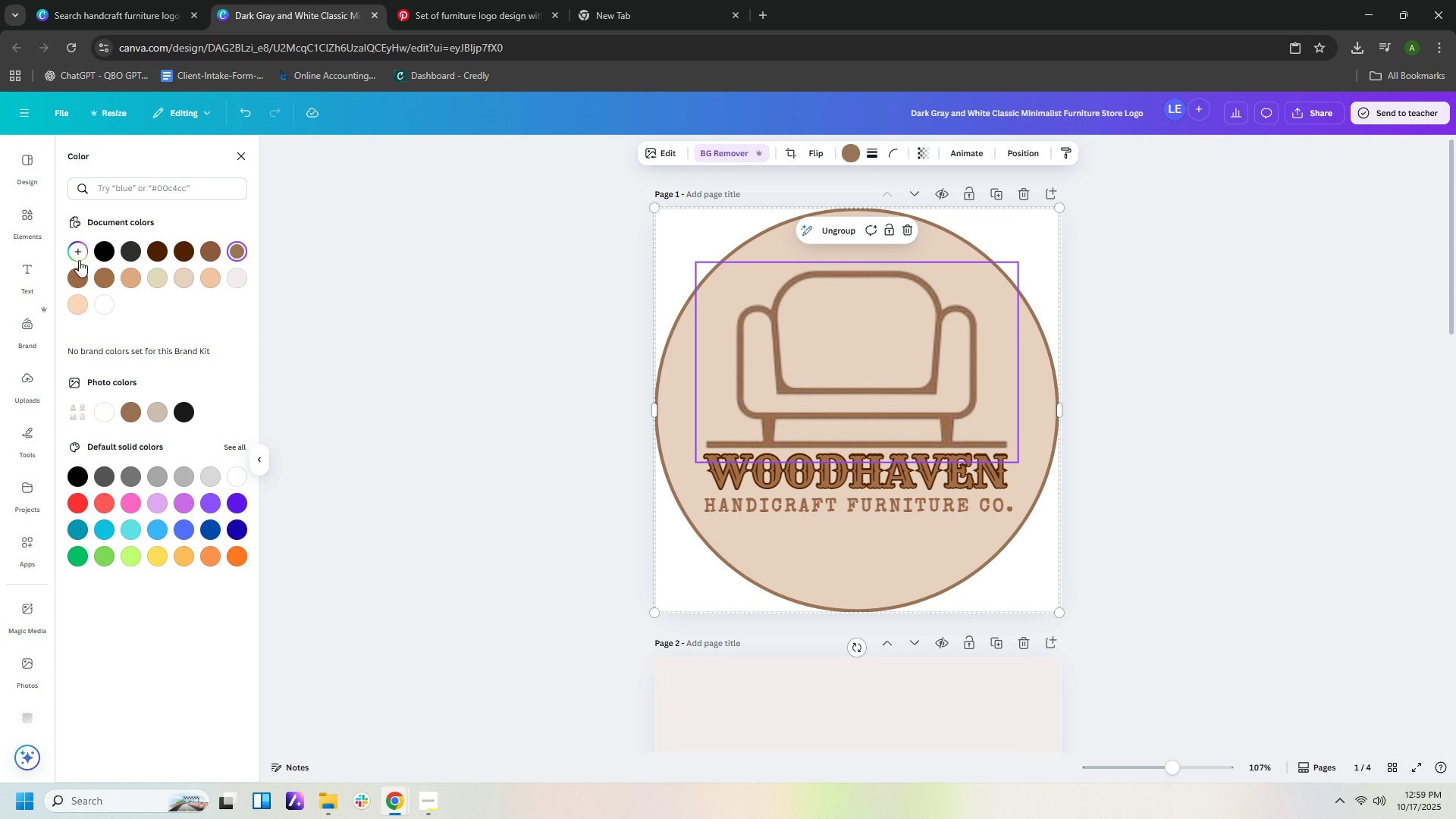 
left_click([78, 259])
 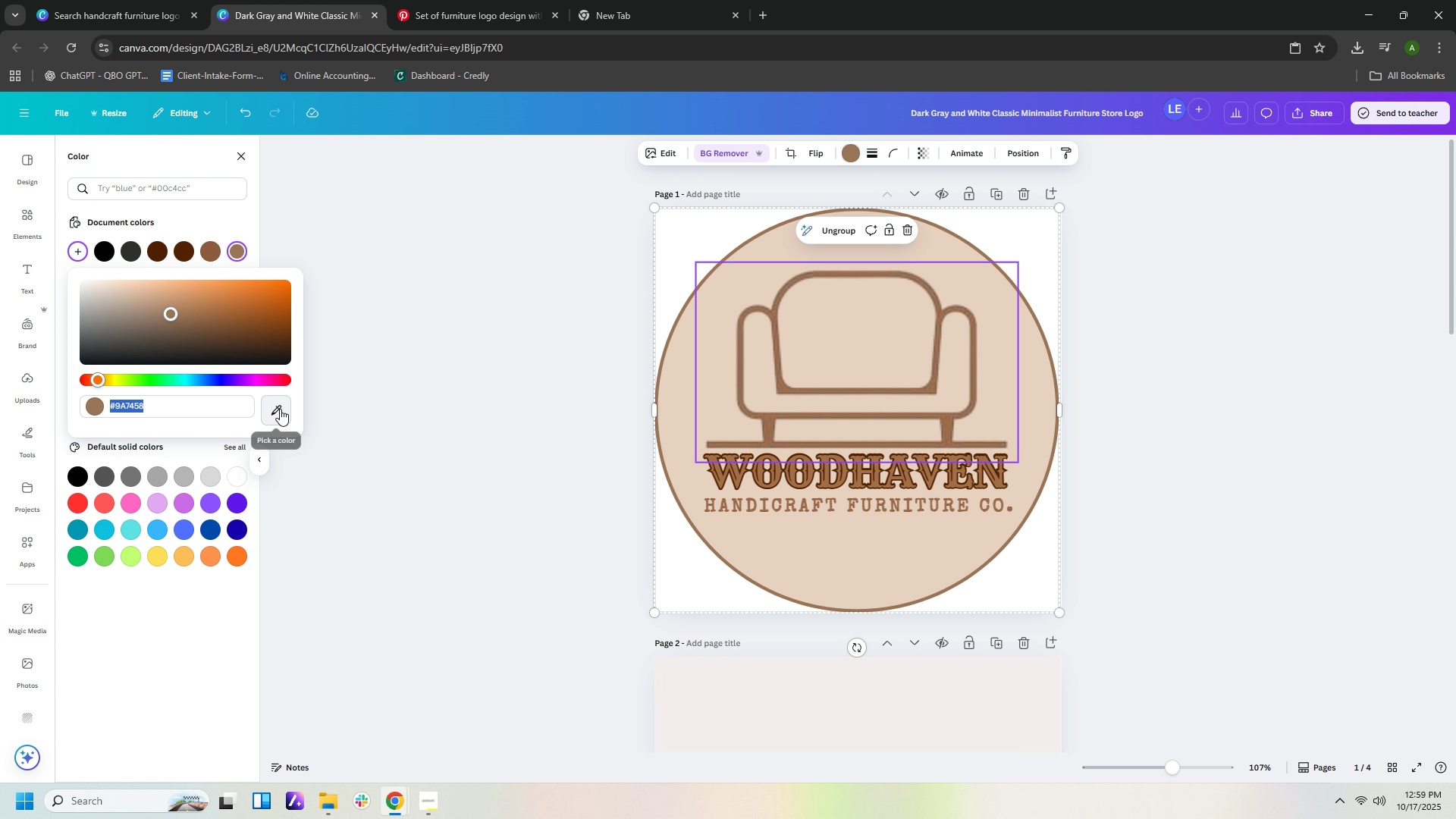 
left_click([280, 409])
 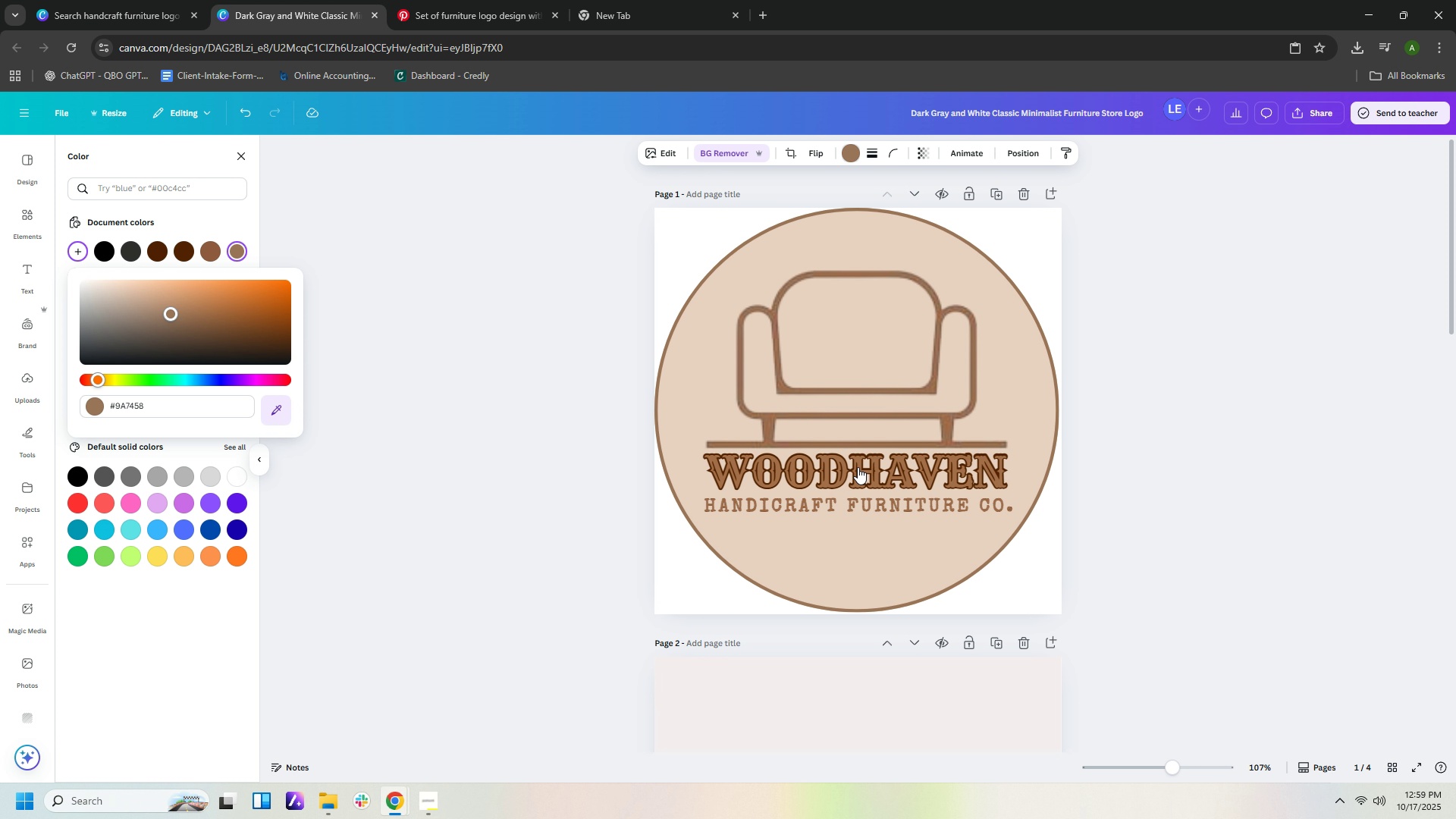 
wait(25.86)
 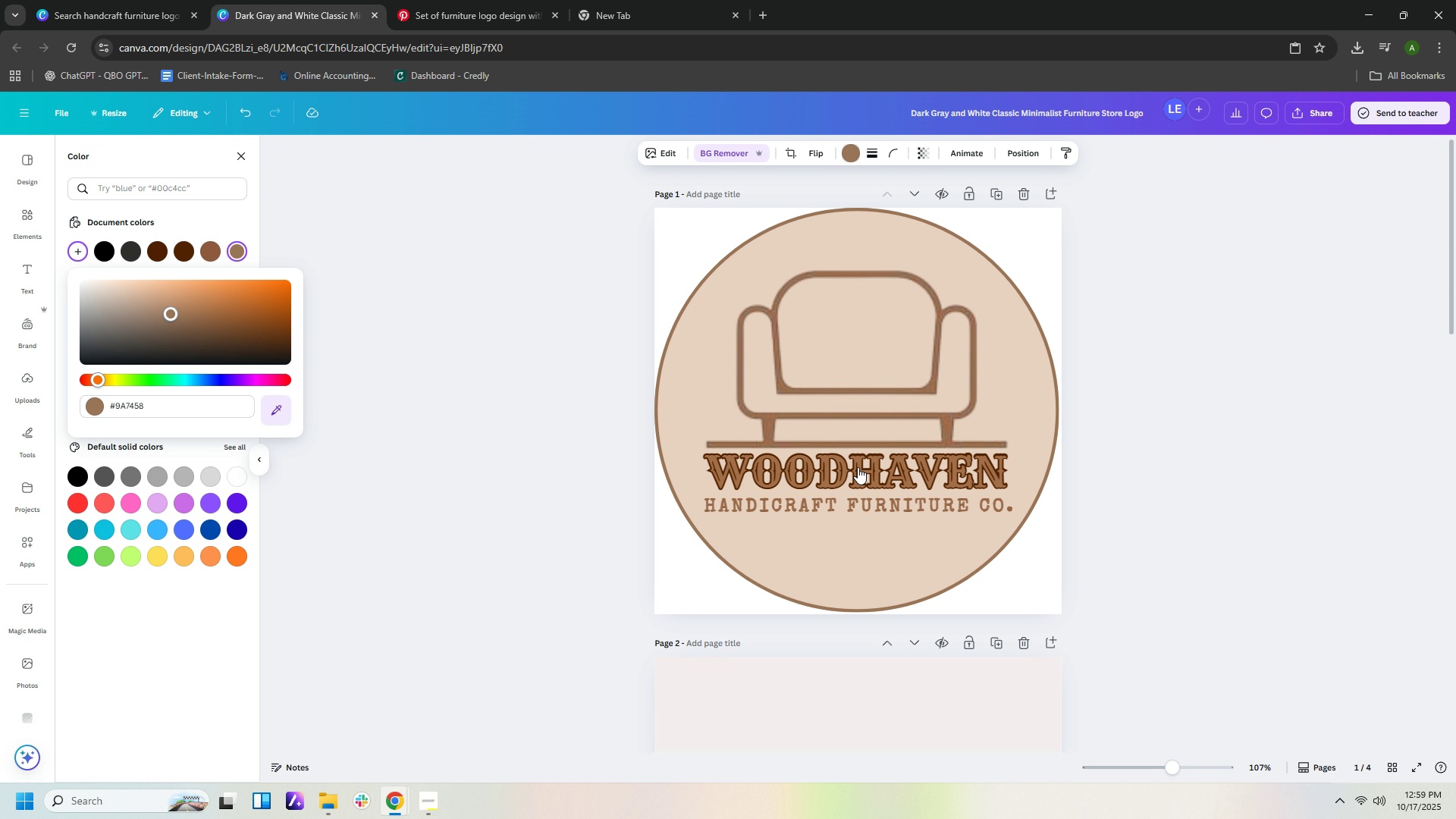 
left_click([1032, 576])
 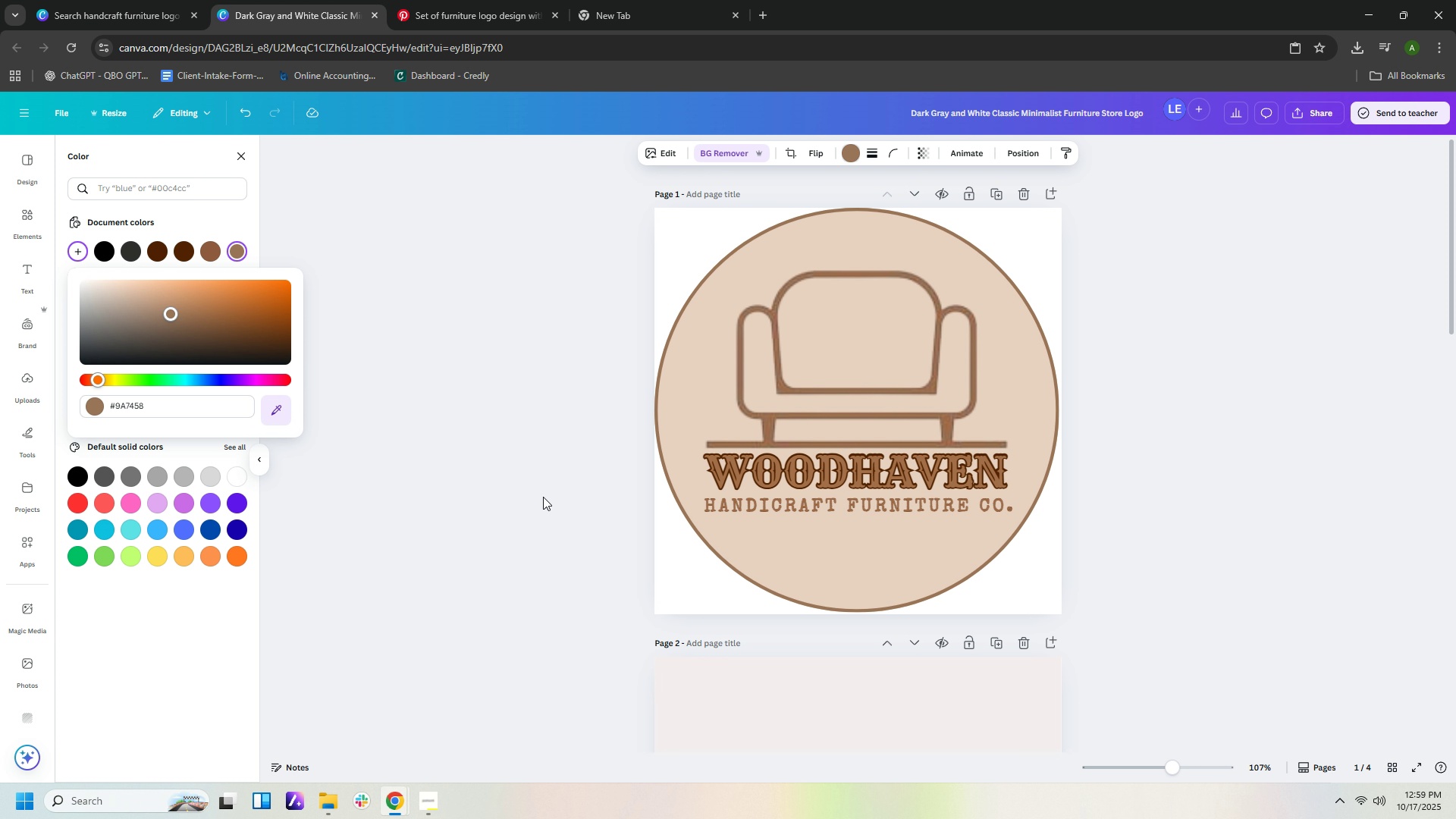 
wait(9.14)
 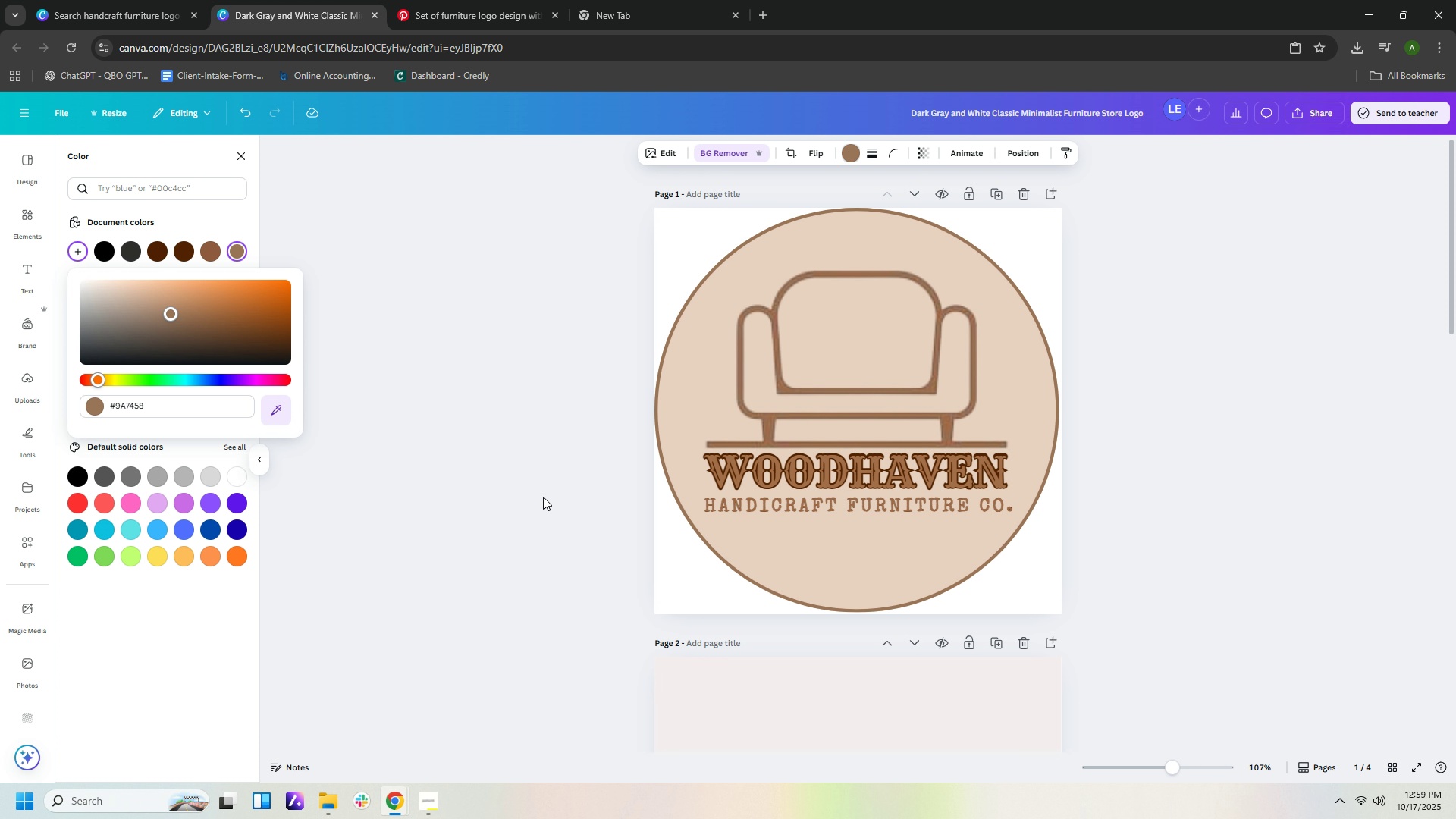 
left_click([78, 256])
 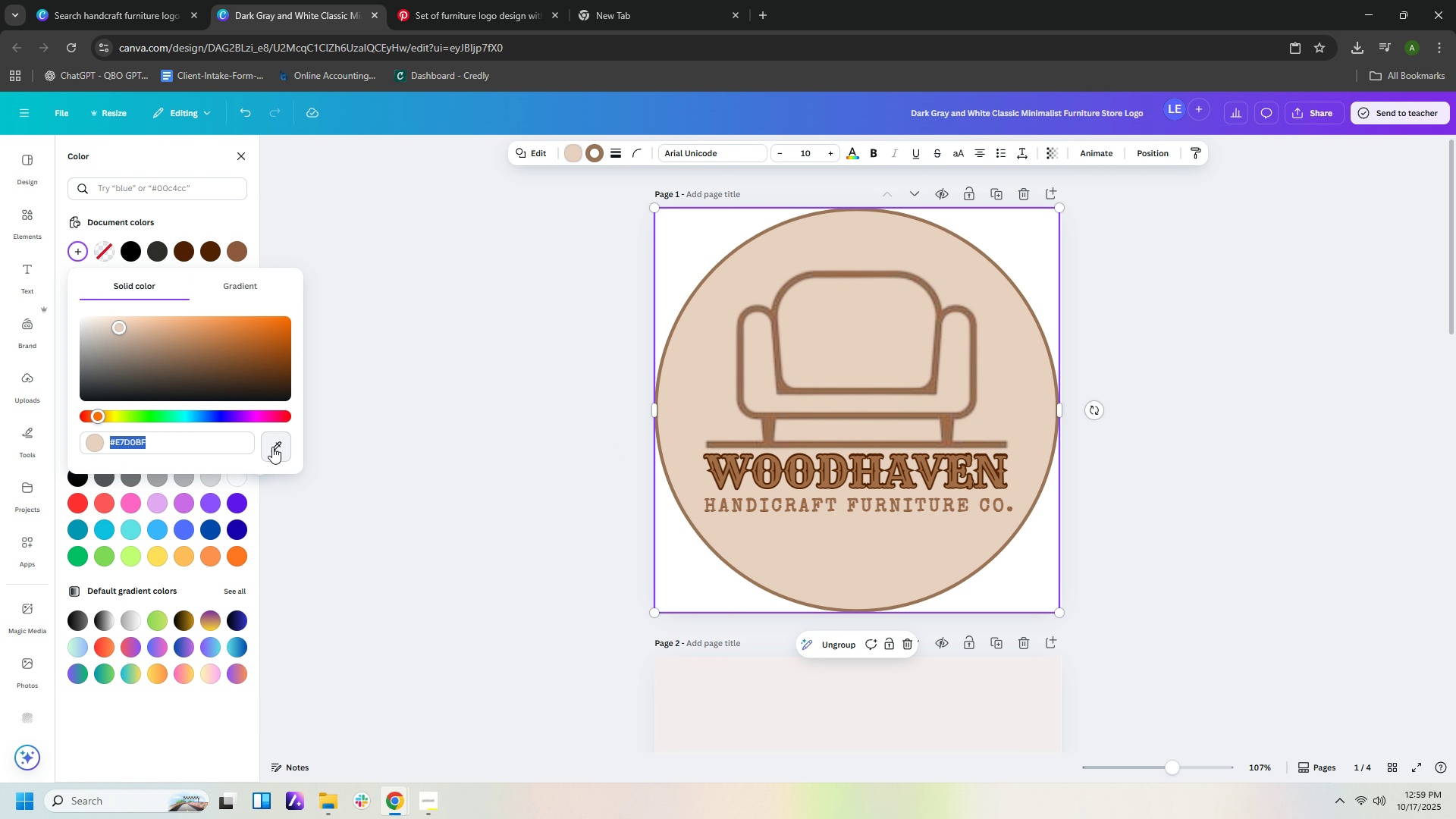 
left_click([272, 447])
 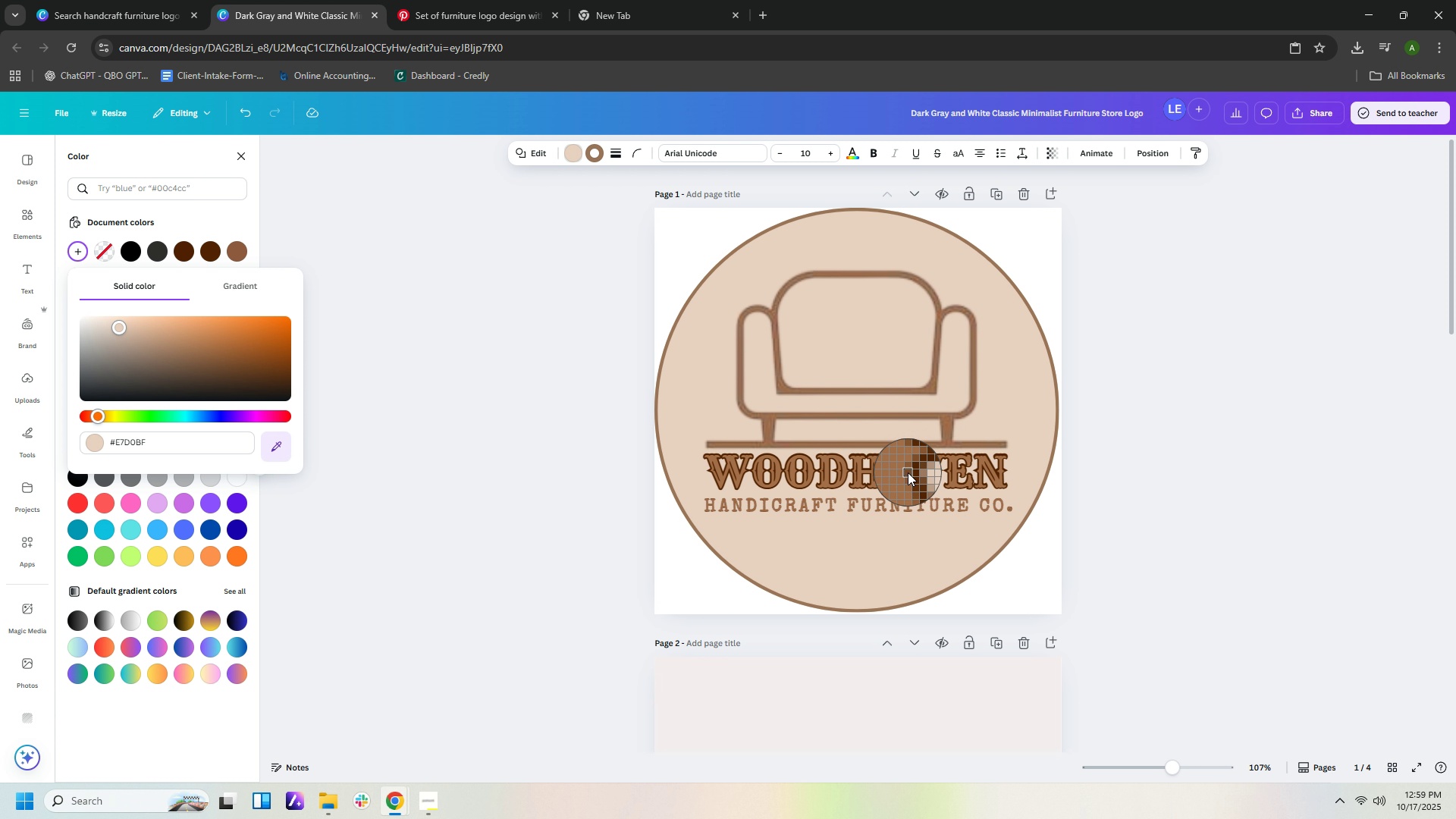 
left_click([906, 472])
 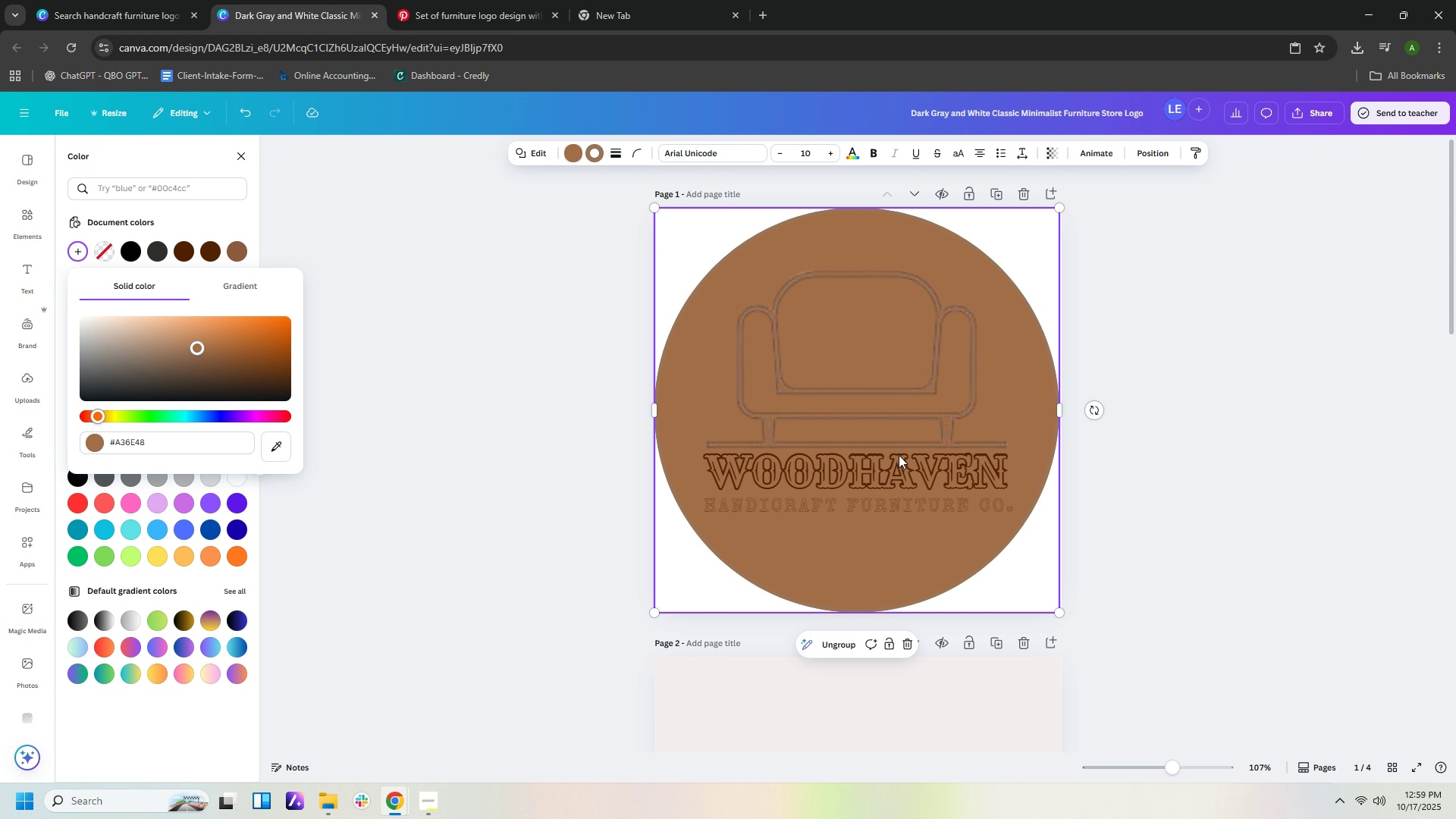 
key(Control+Z)
 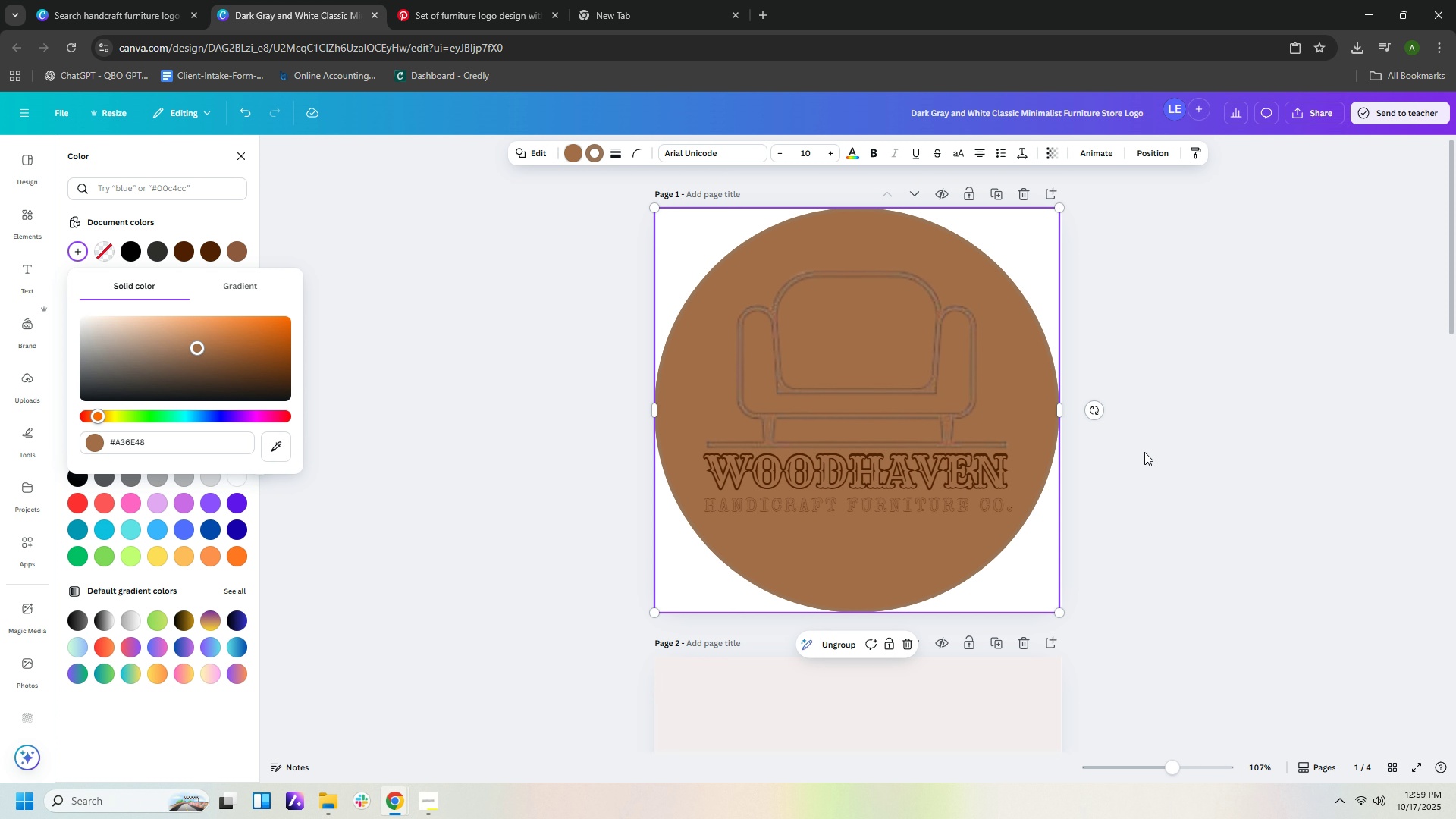 
key(Control+Z)
 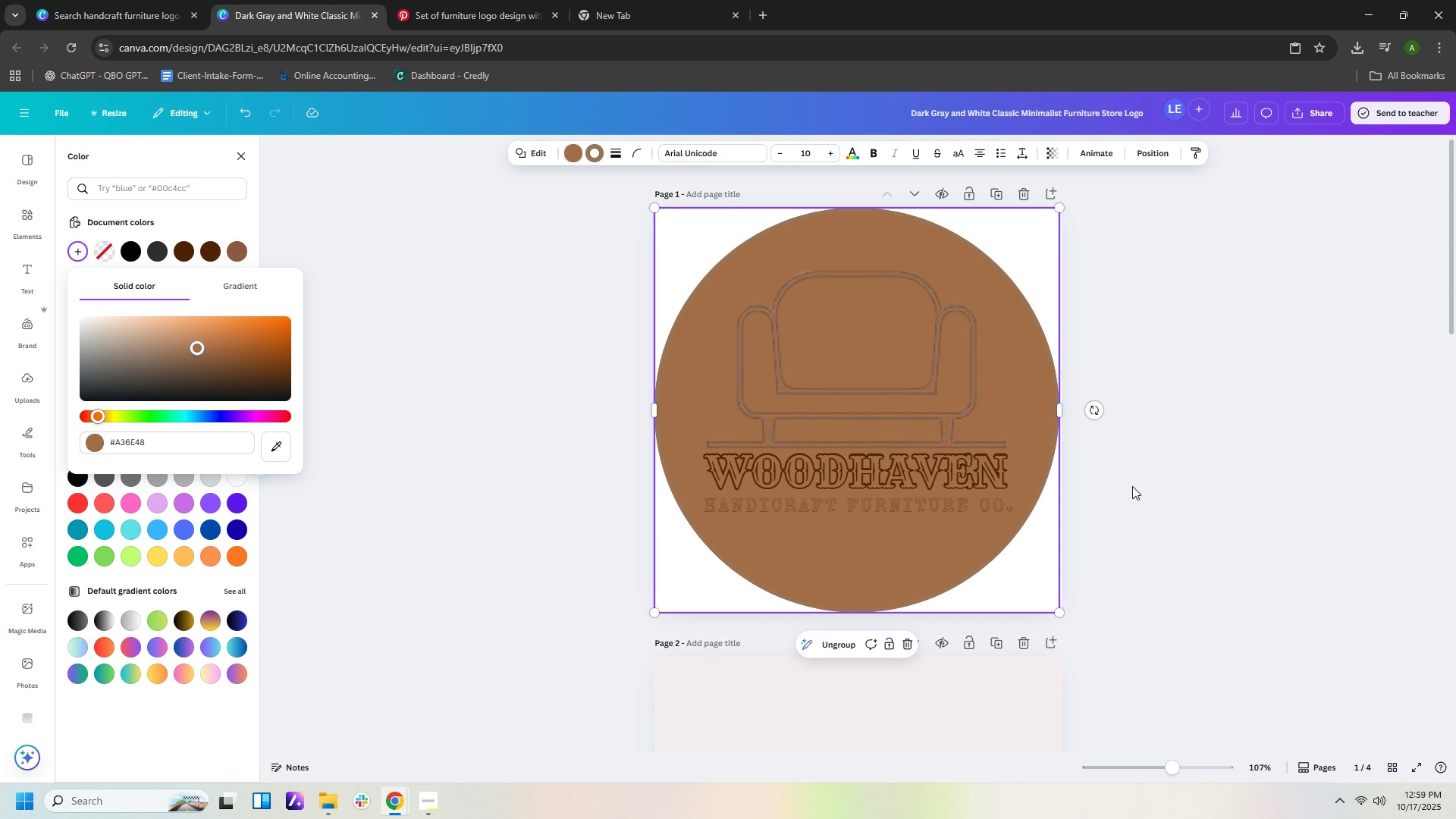 
key(Control+Z)
 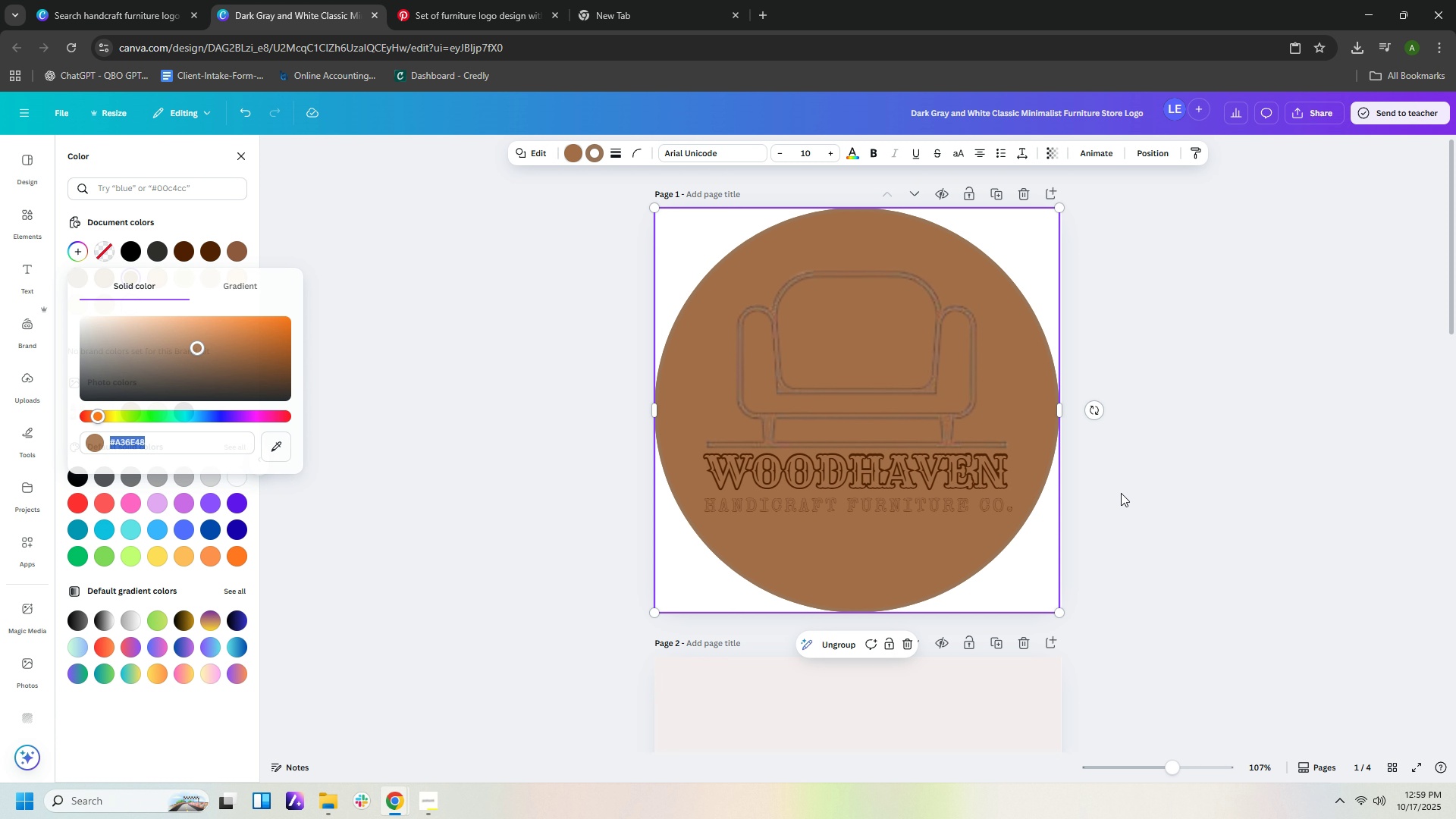 
left_click([1121, 493])
 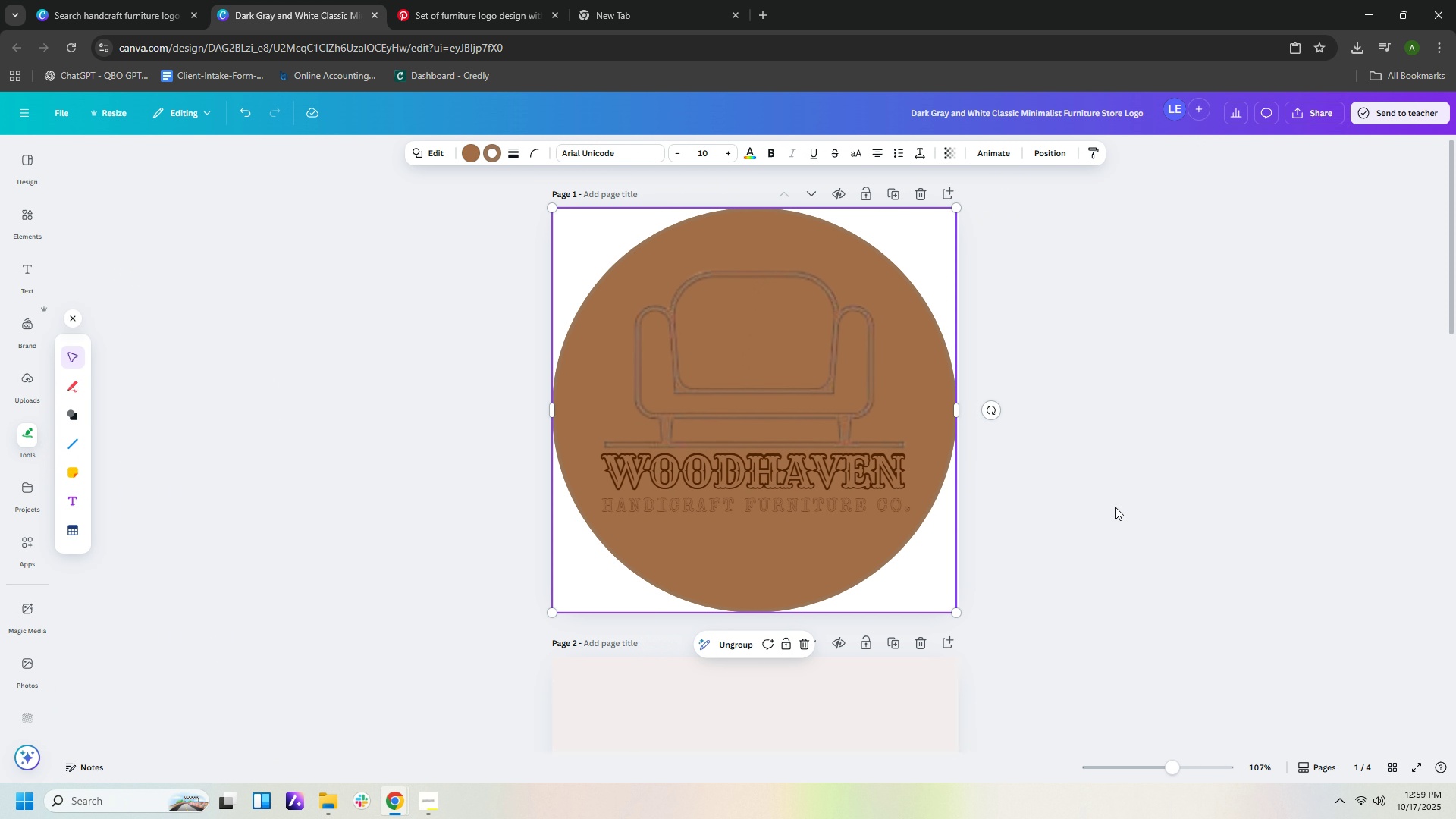 
key(Control+Z)
 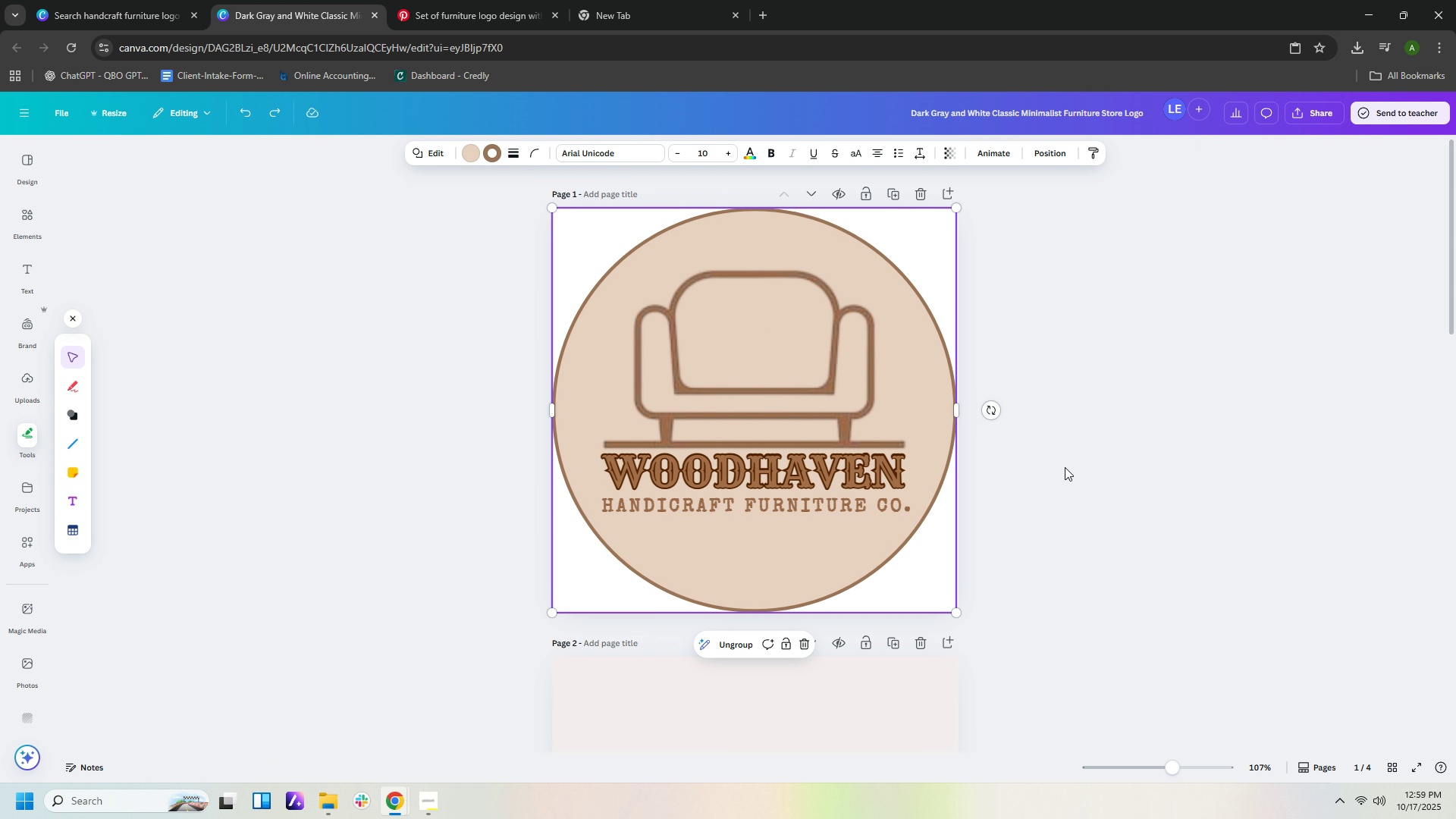 
left_click([1065, 468])
 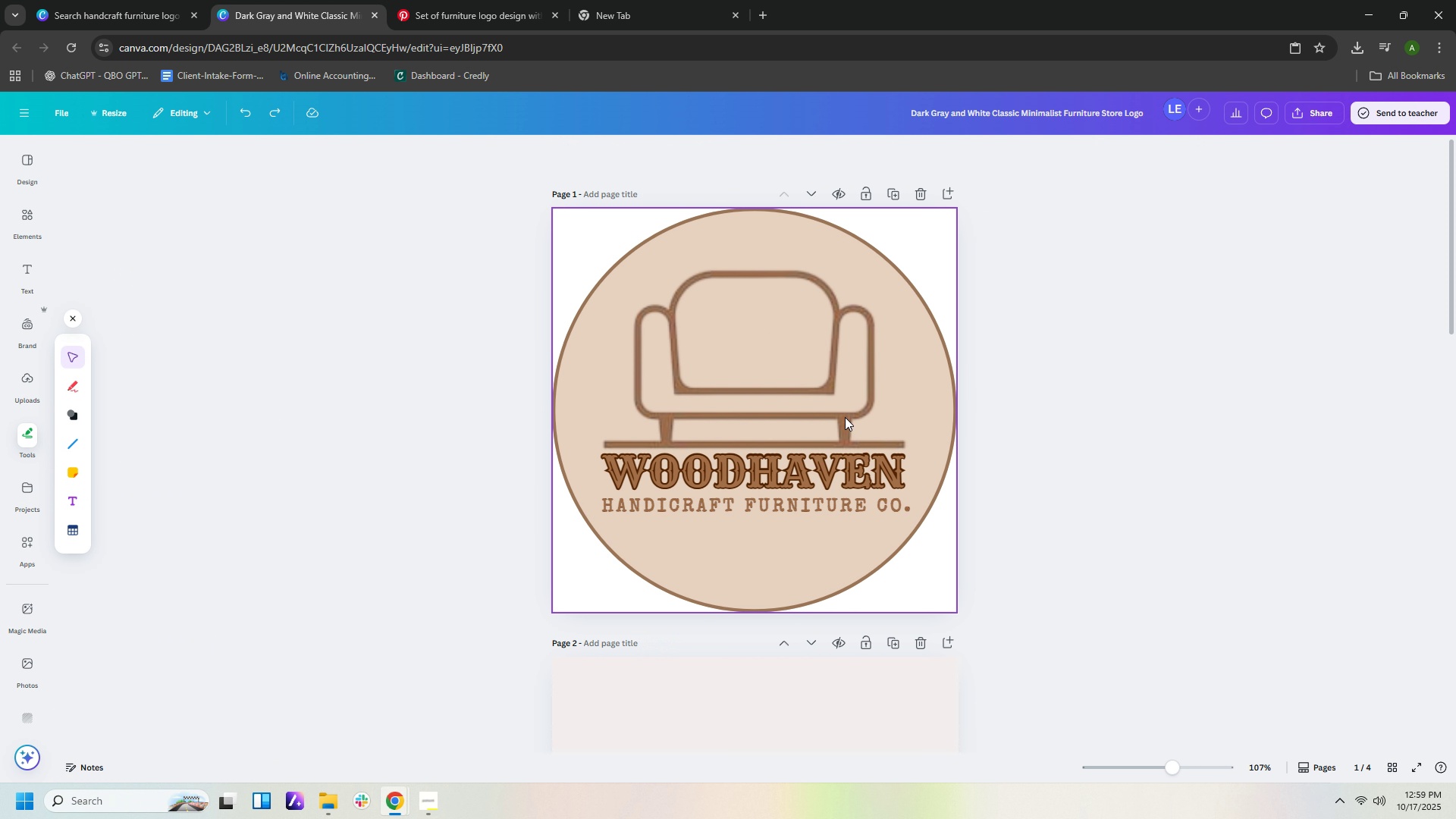 
left_click([845, 416])
 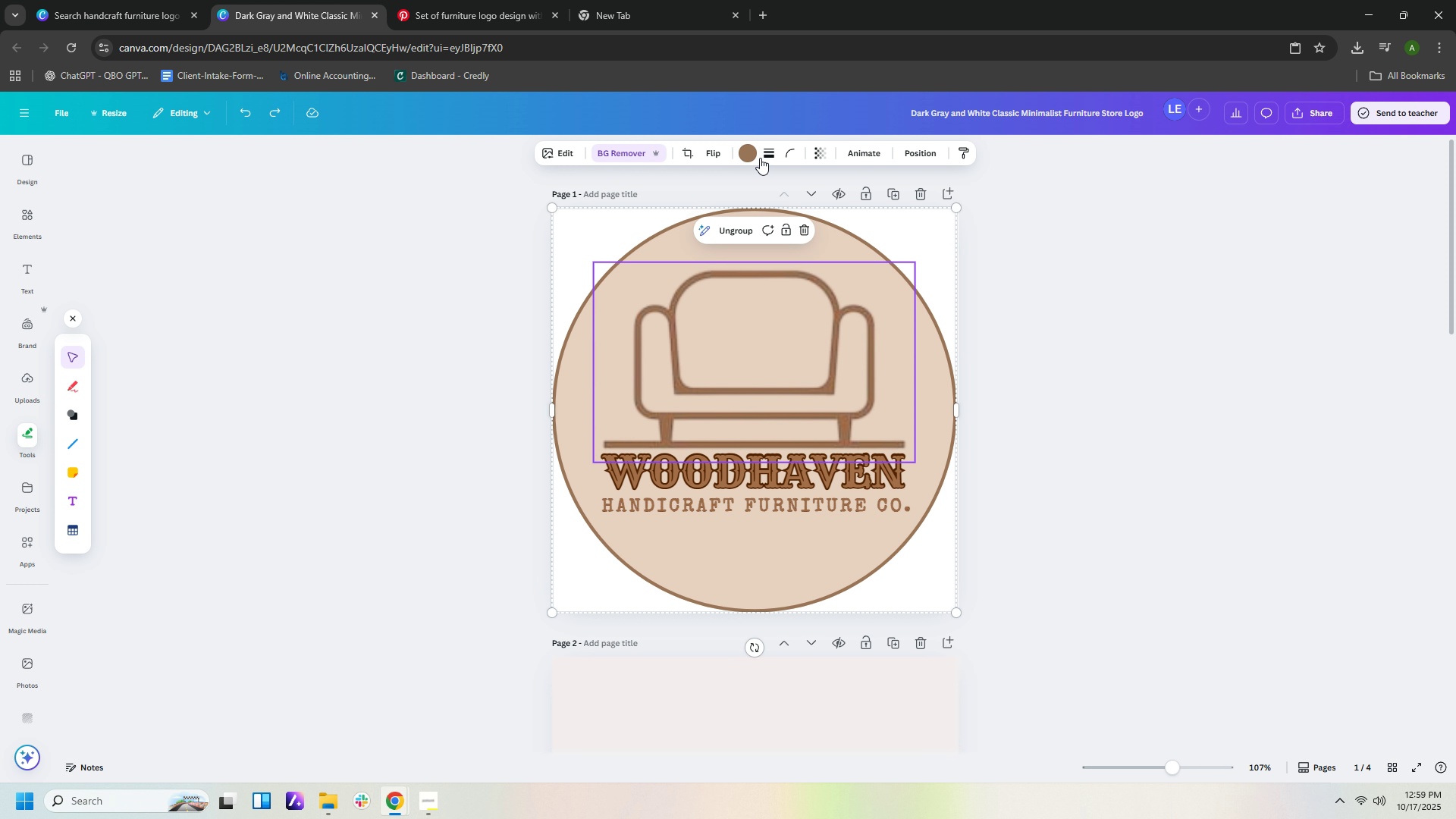 
left_click([745, 154])
 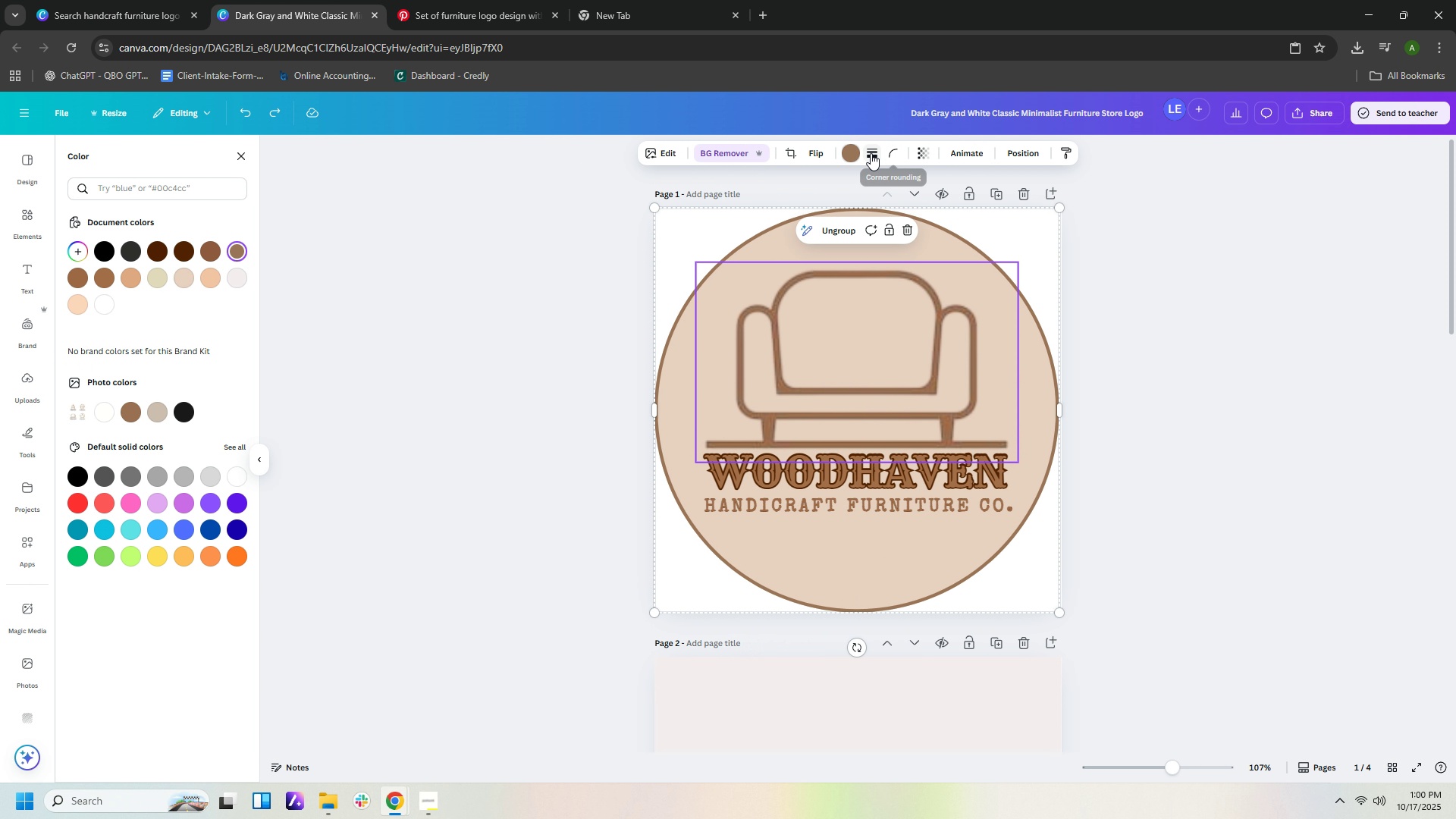 
wait(6.19)
 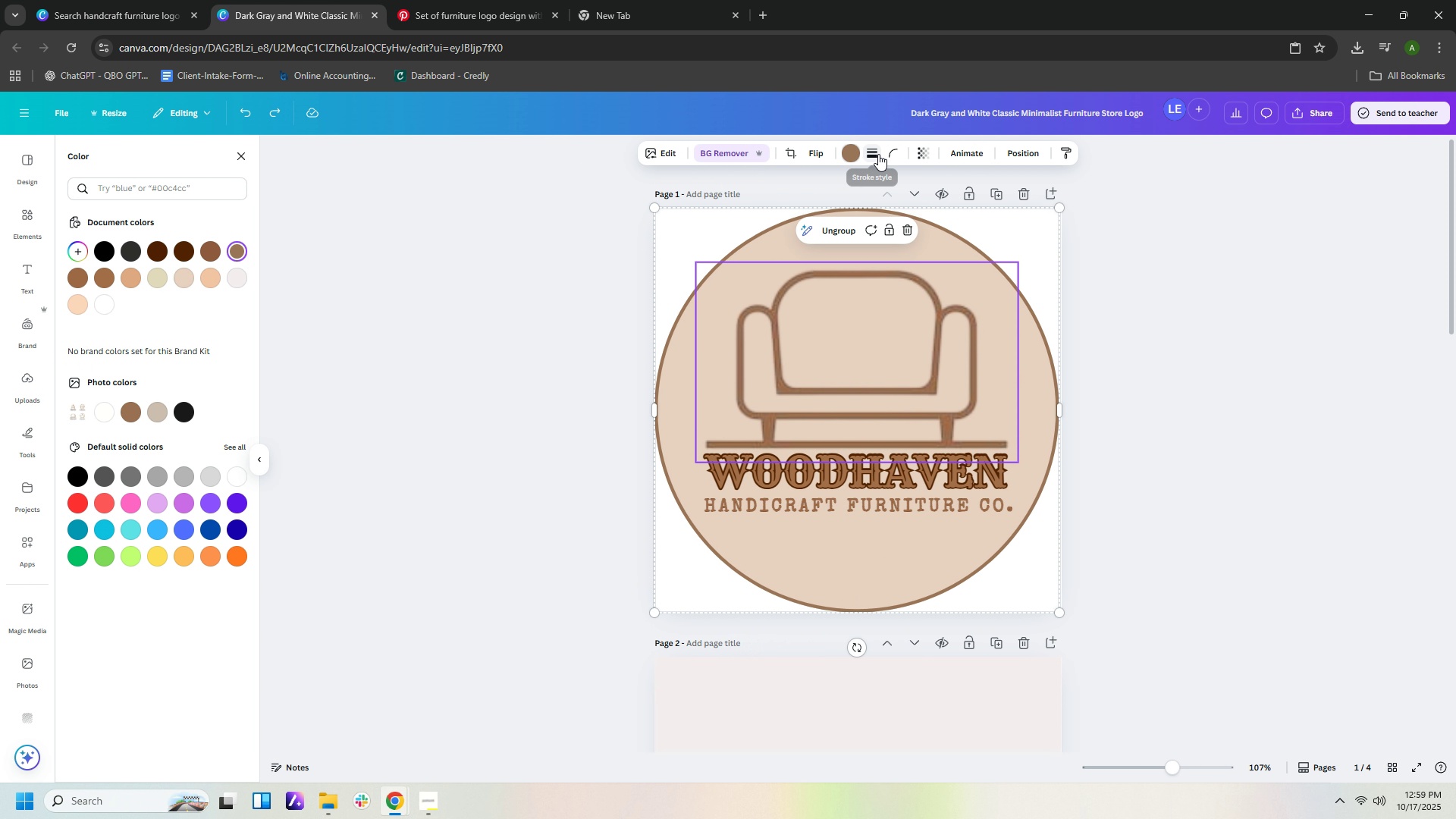 
left_click([868, 152])
 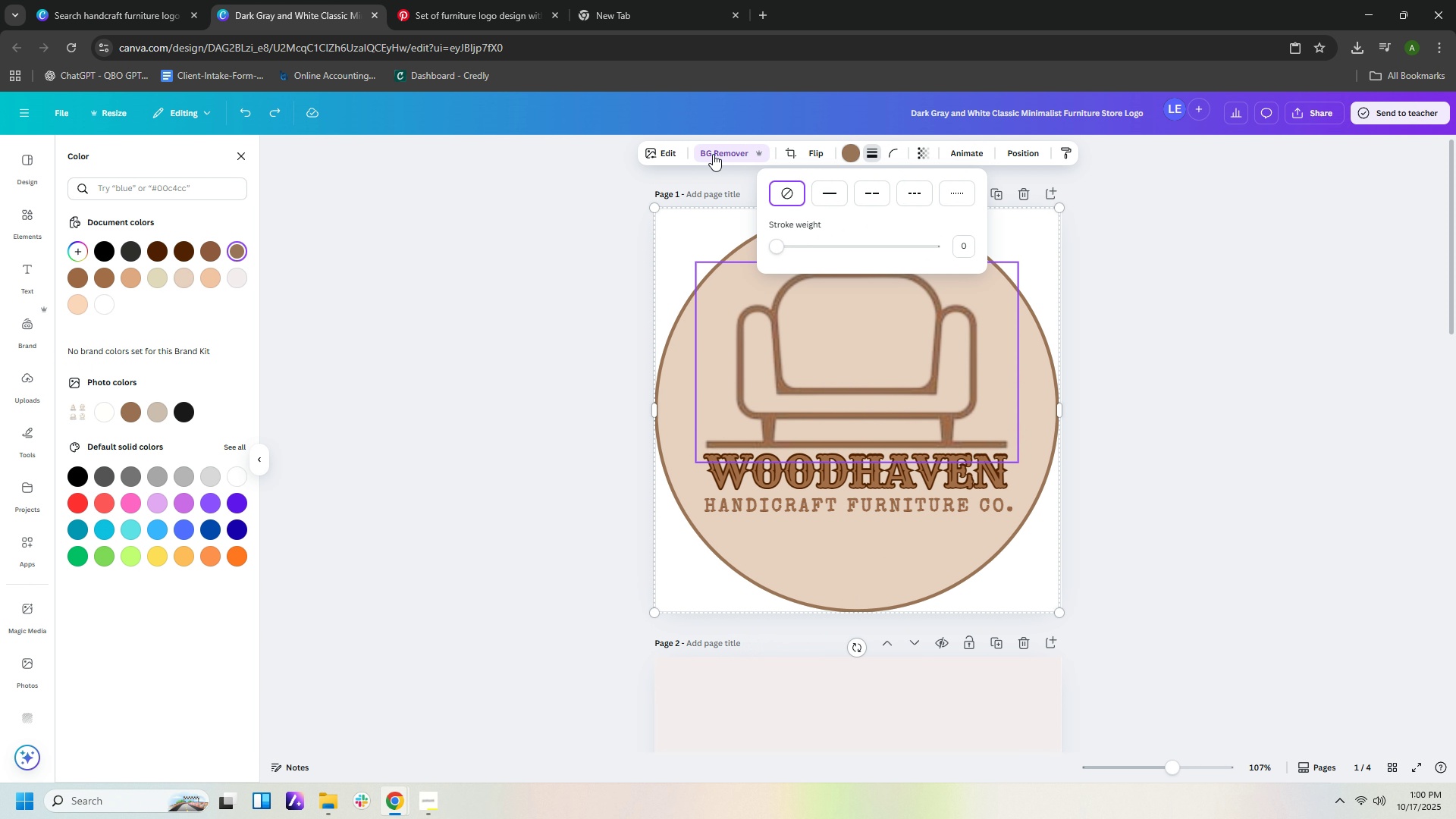 
left_click([693, 174])
 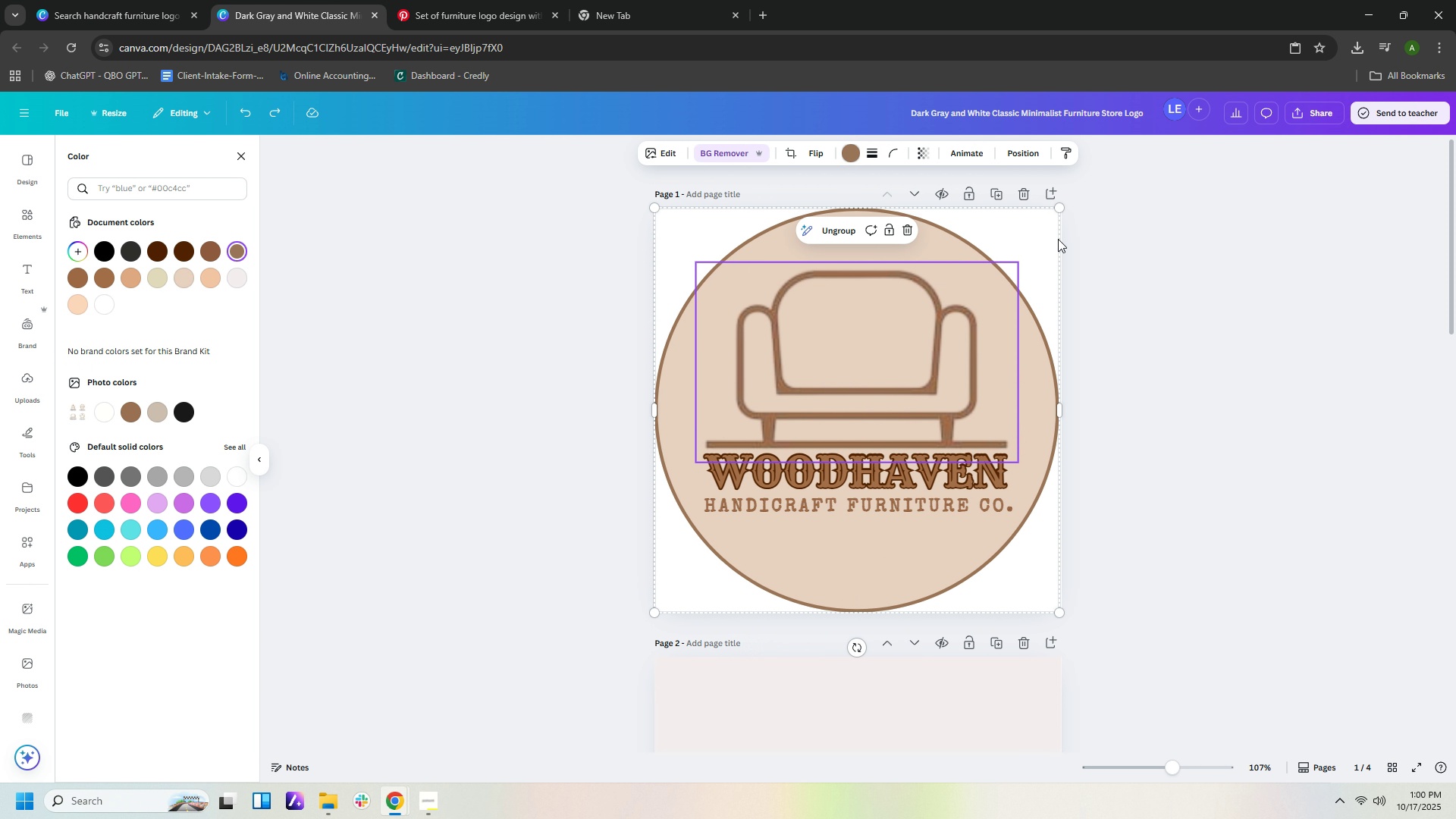 
left_click([1166, 262])
 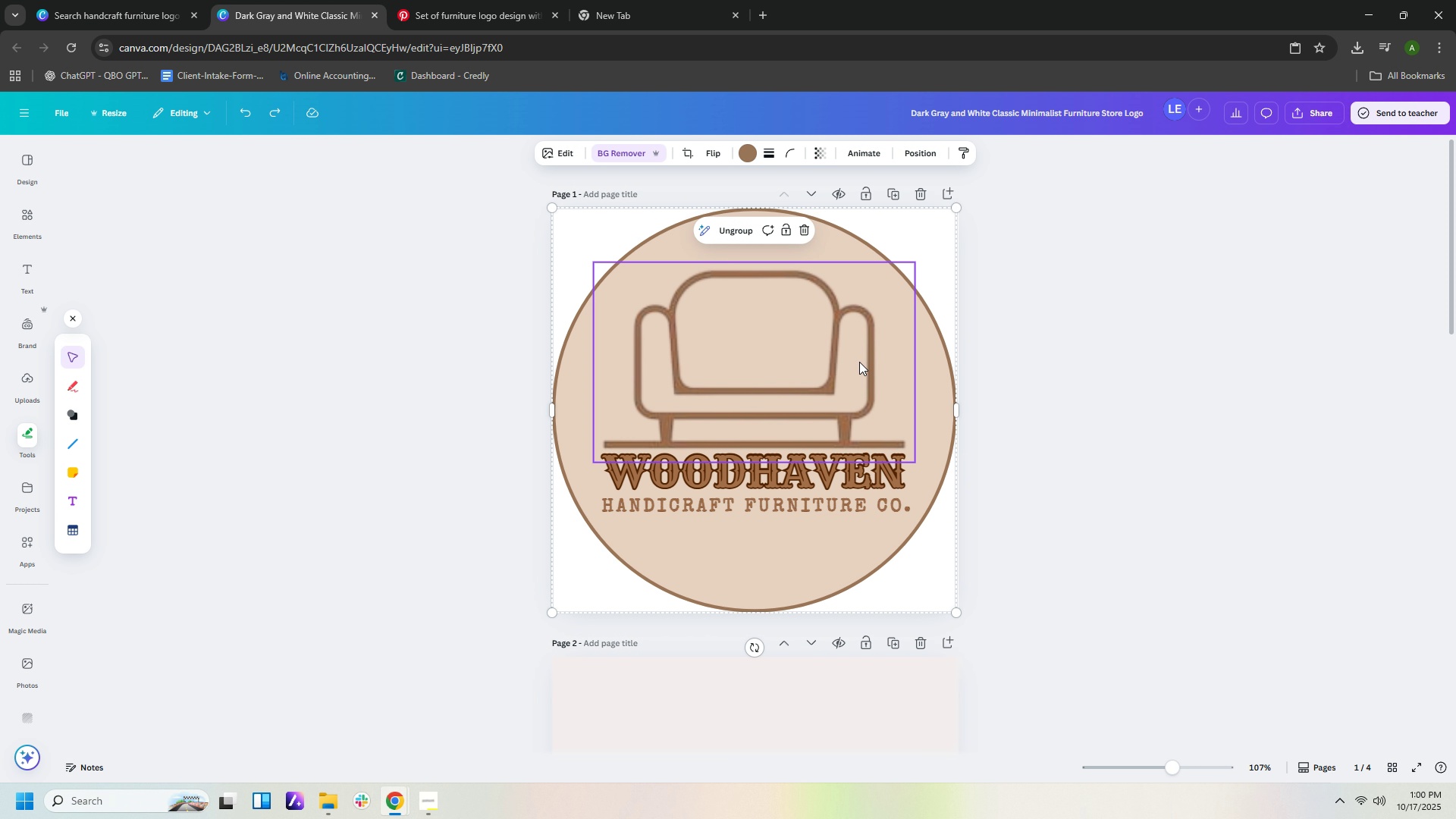 
left_click([859, 362])
 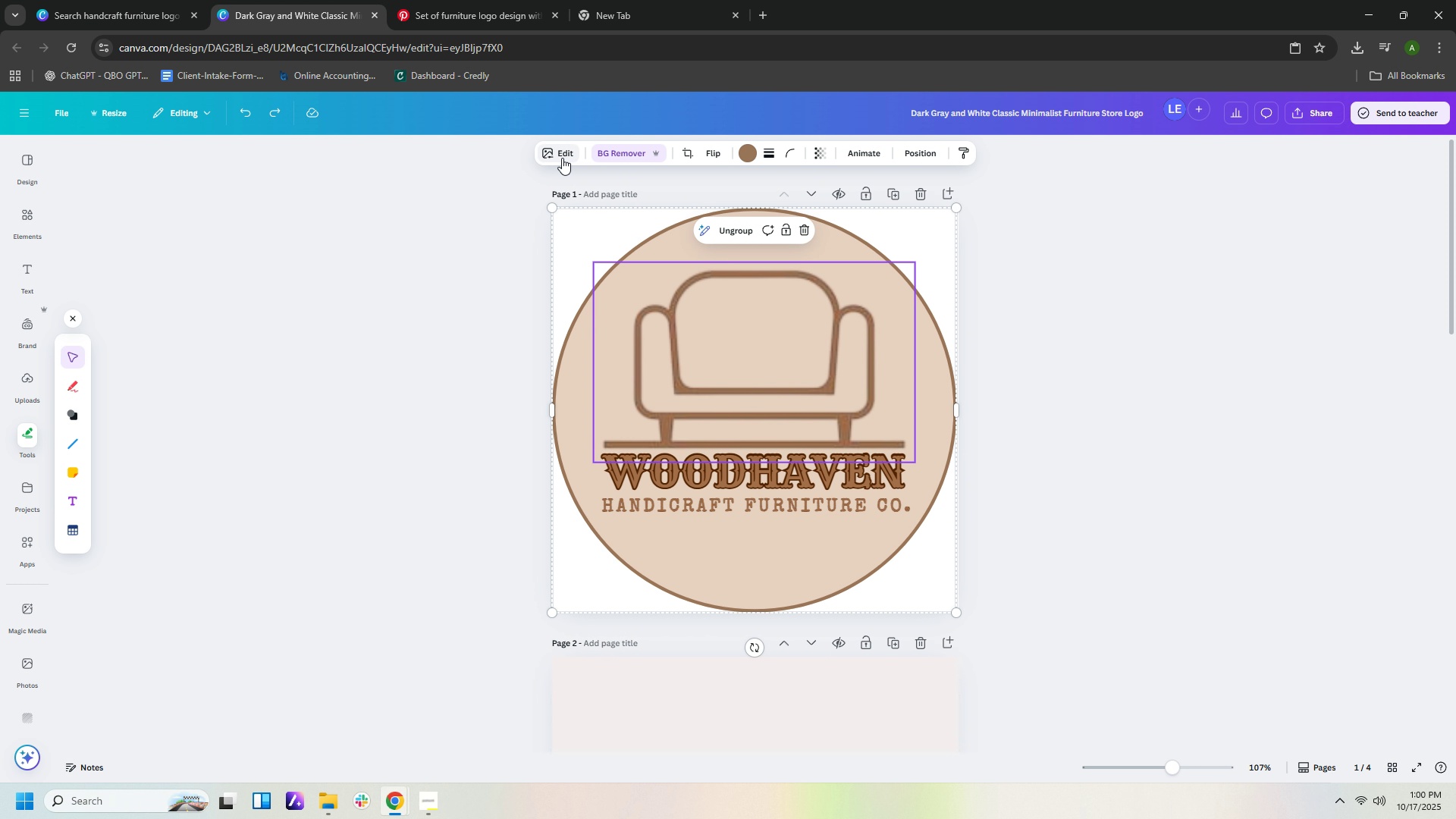 
left_click([560, 158])
 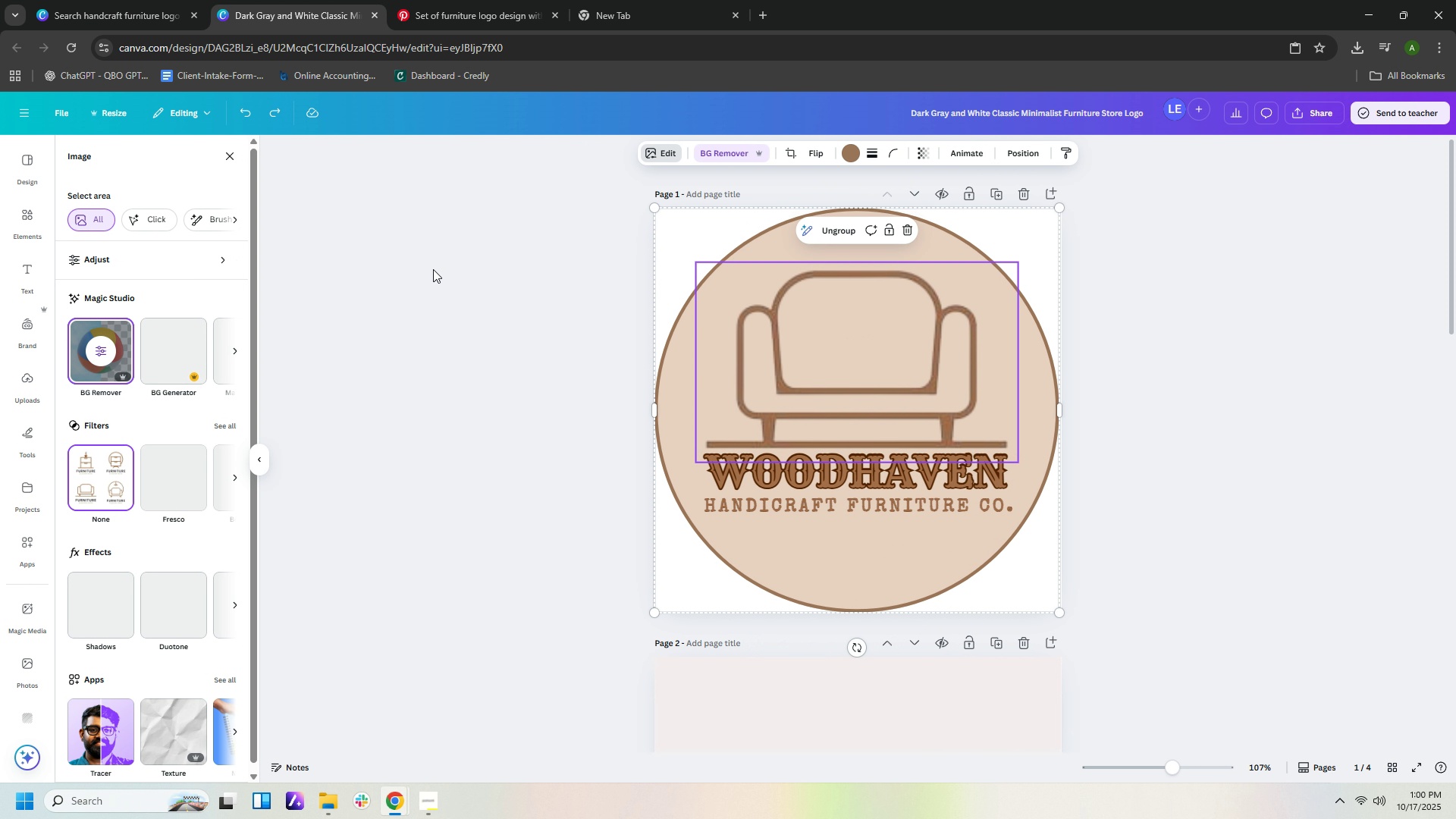 
wait(8.53)
 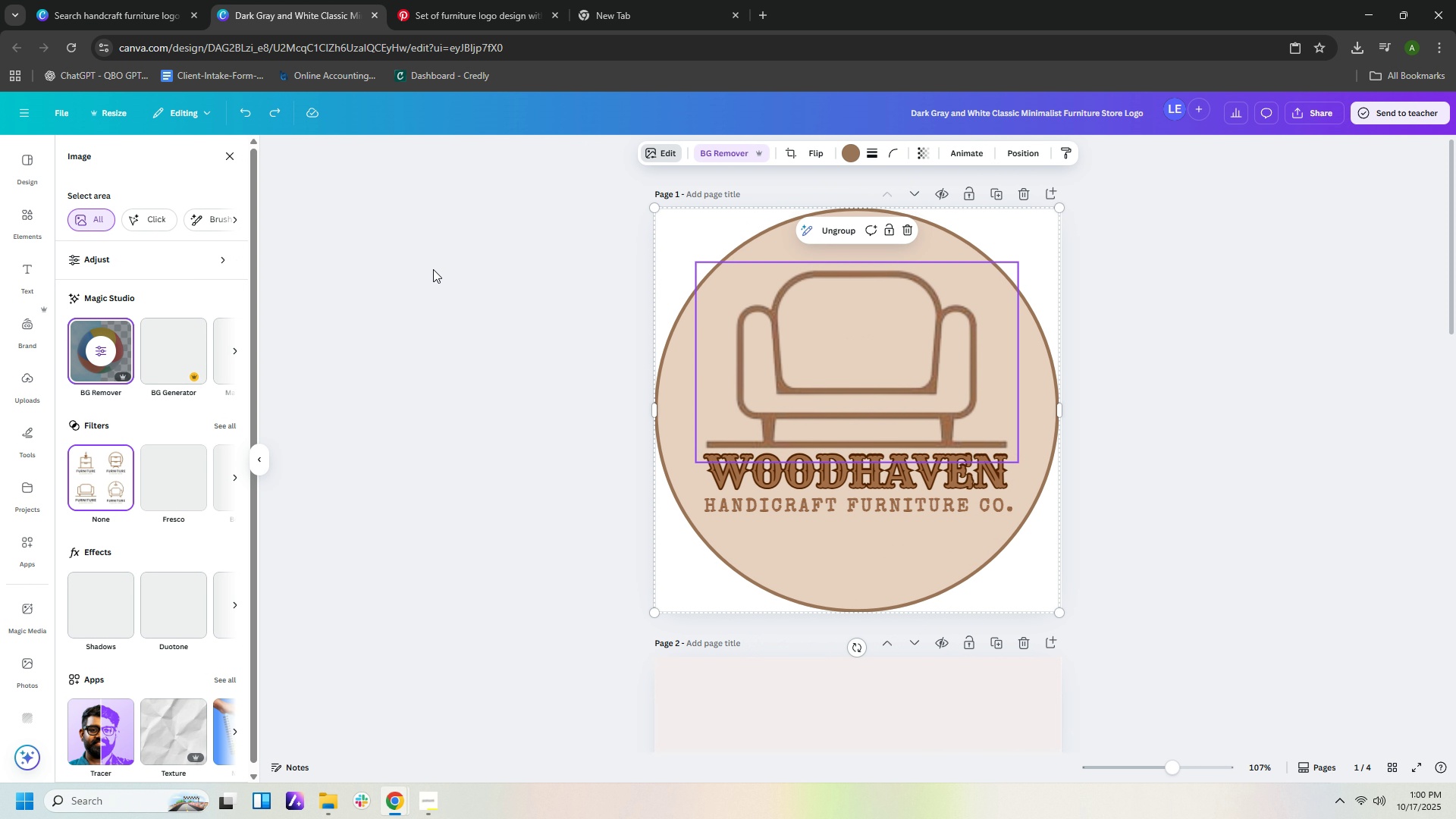 
left_click([234, 352])
 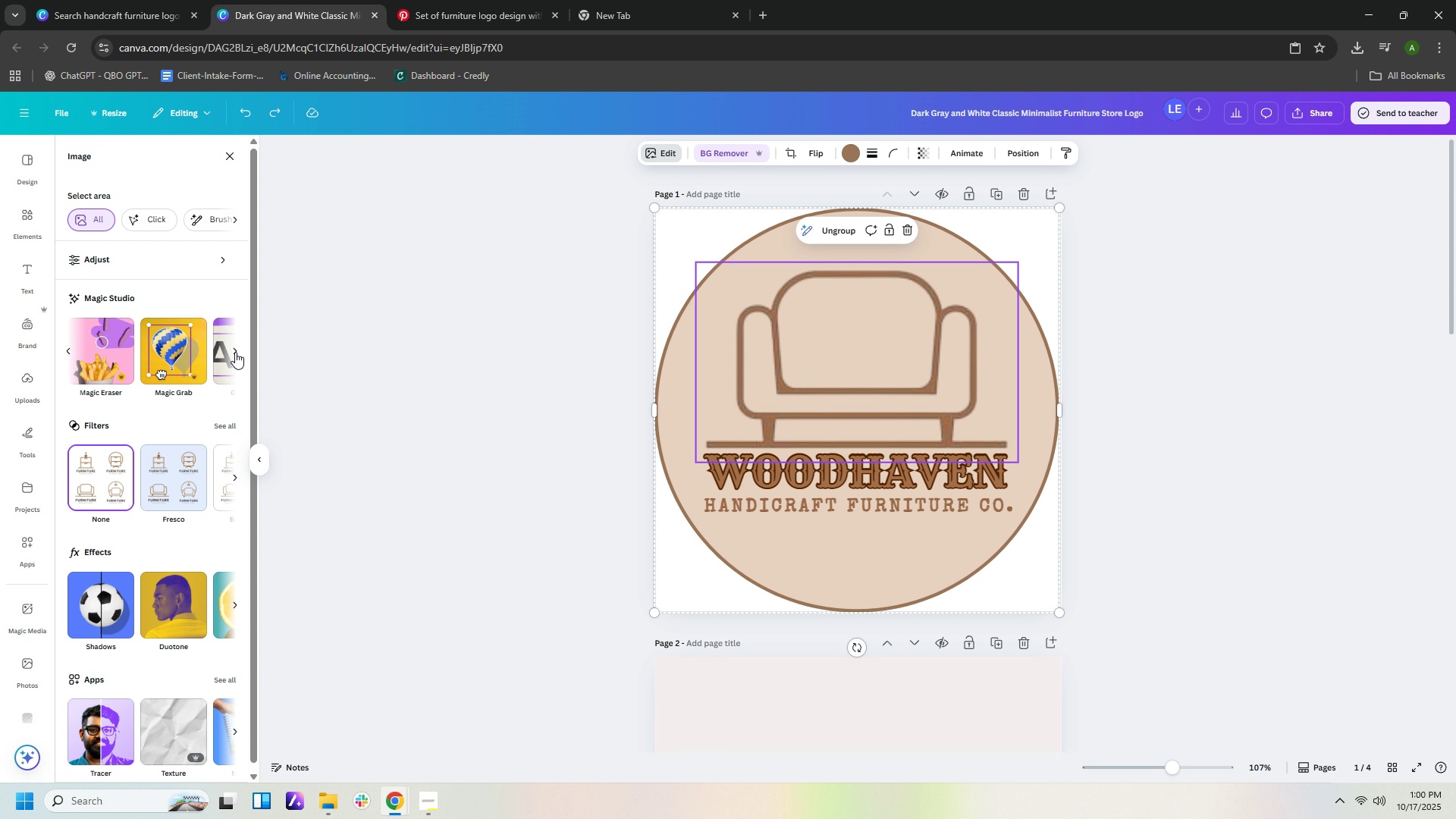 
left_click([235, 352])
 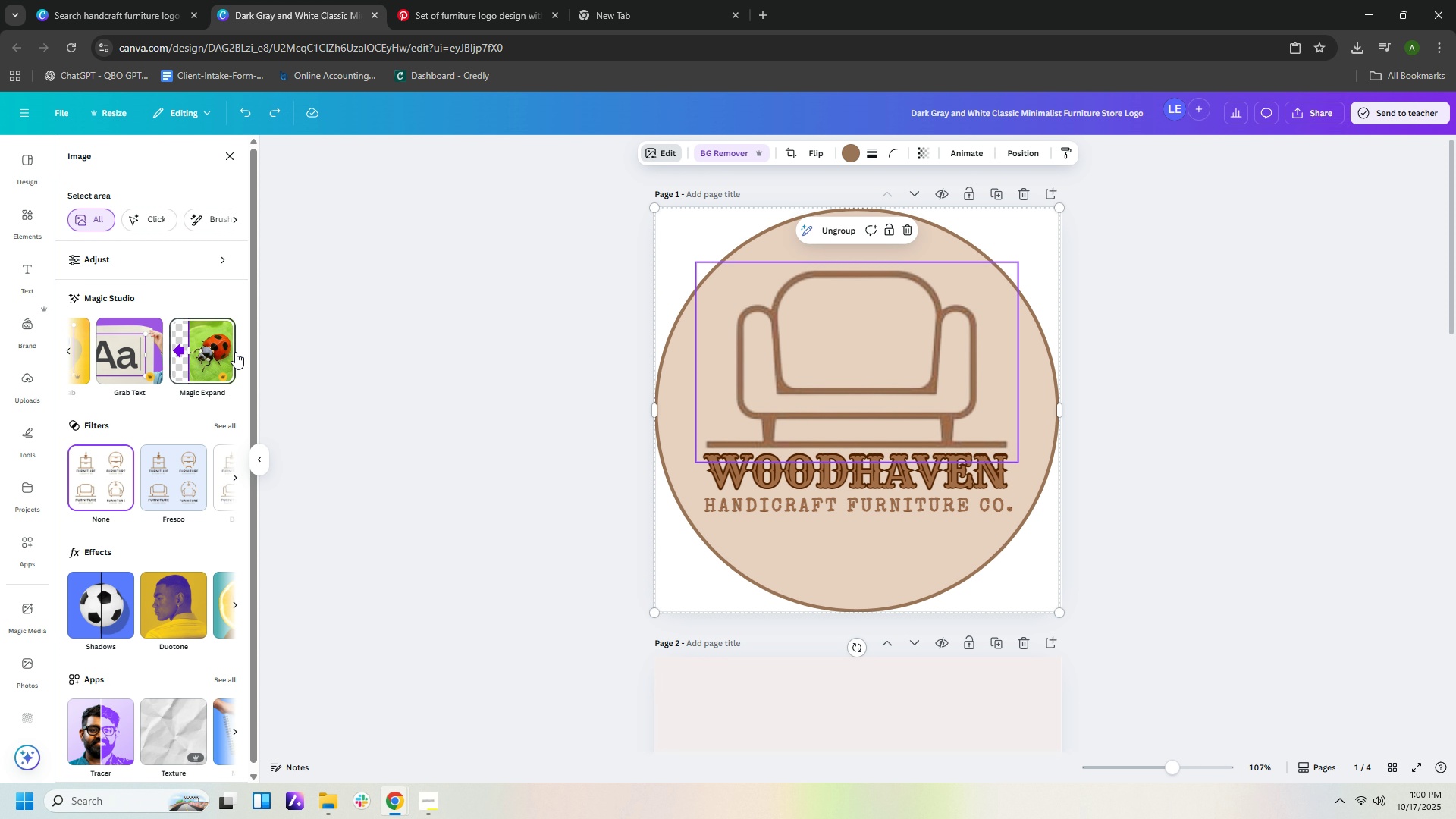 
left_click([235, 352])
 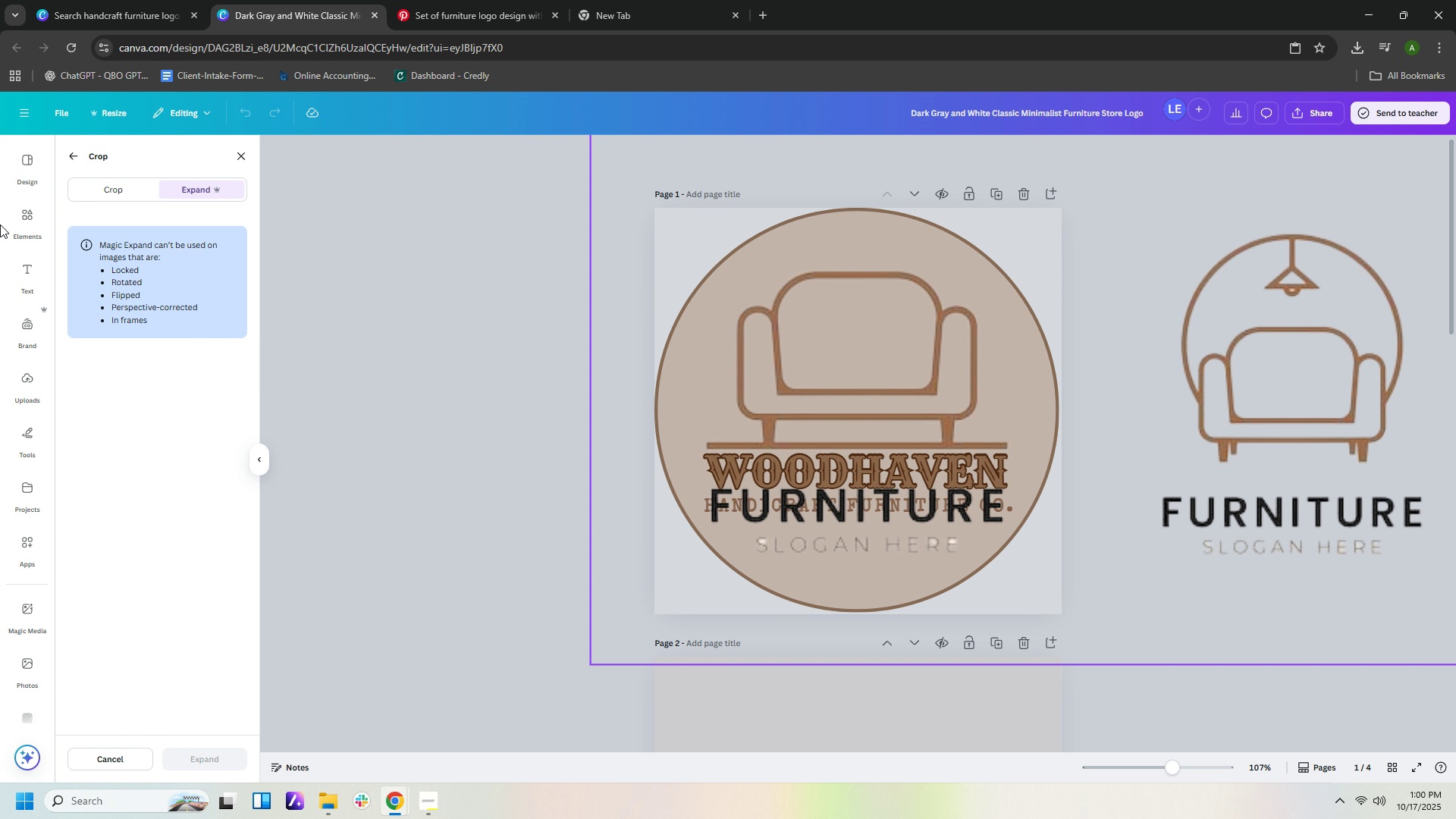 
wait(5.14)
 